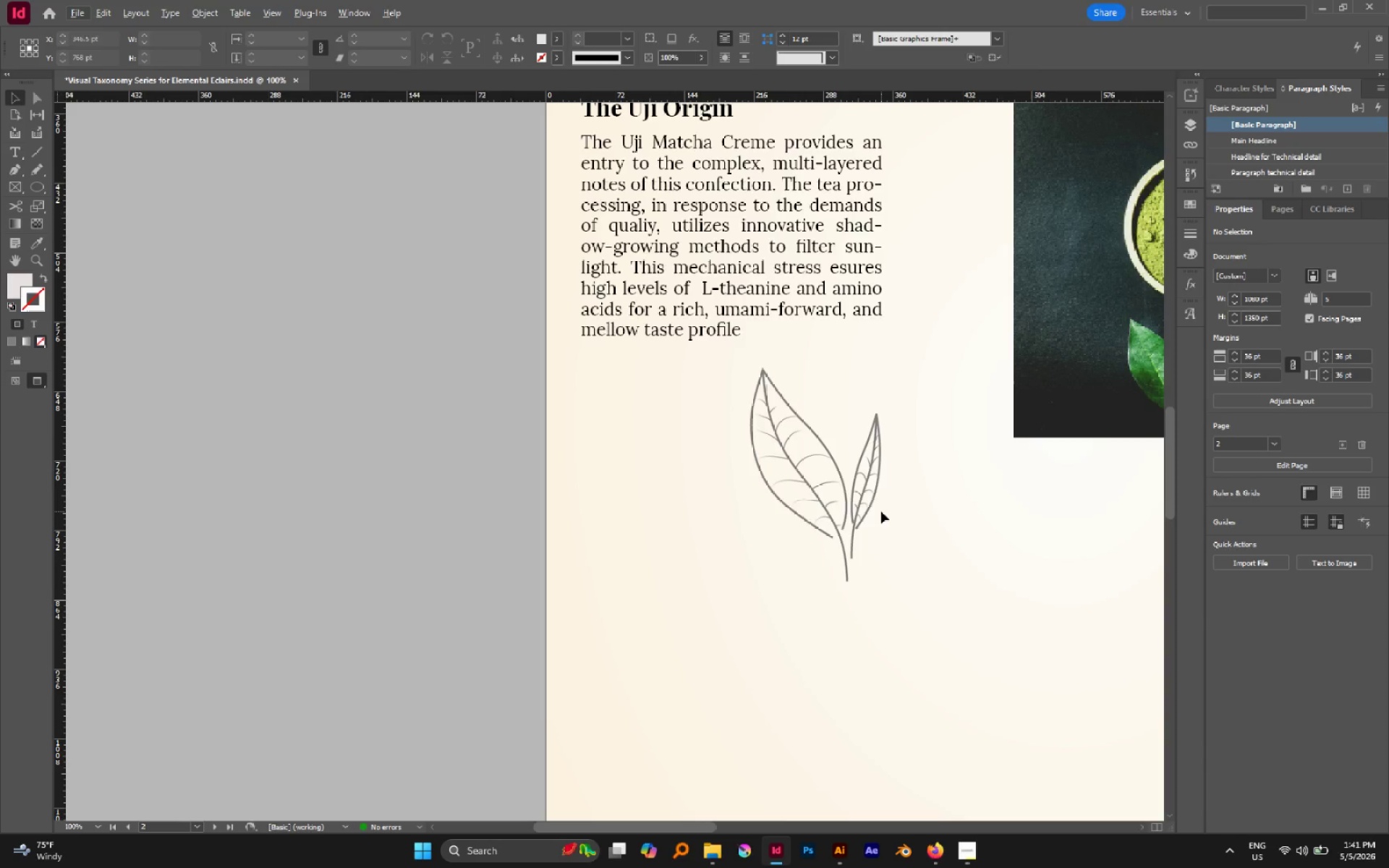 
hold_key(key=AltLeft, duration=0.73)
scroll: coordinate [864, 506], scroll_direction: up, amount: 1.0
 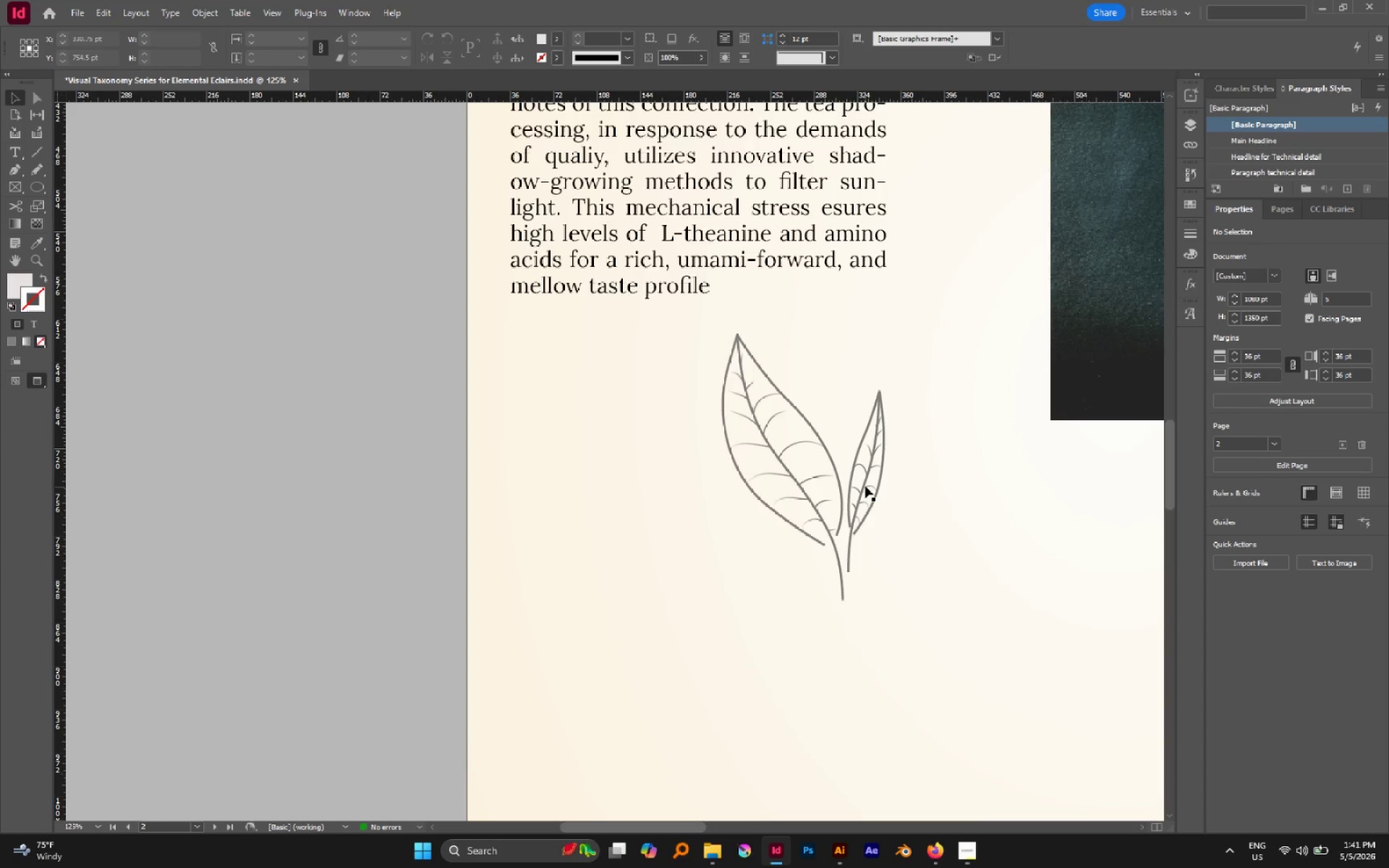 
left_click([865, 486])
 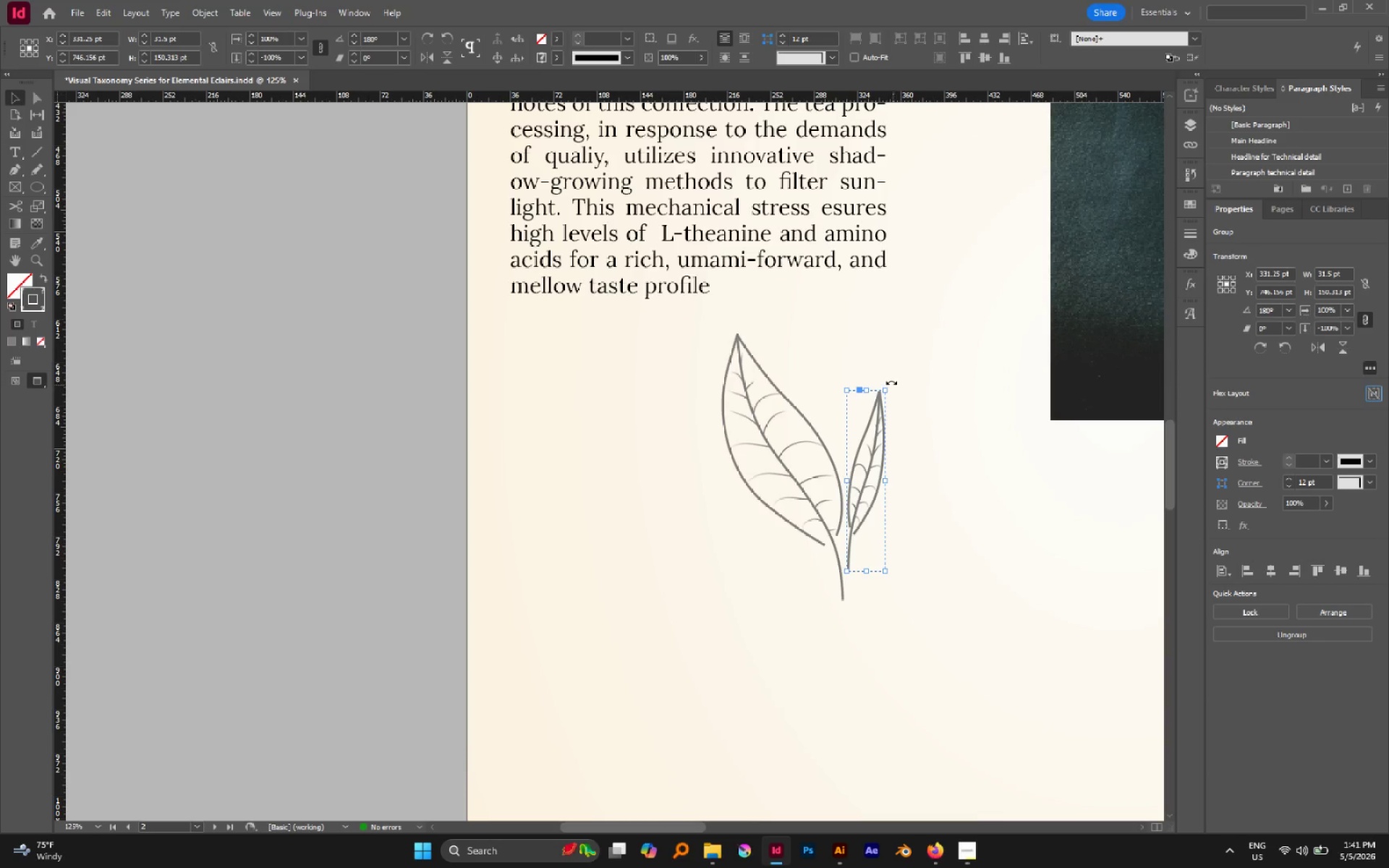 
left_click_drag(start_coordinate=[891, 383], to_coordinate=[897, 385])
 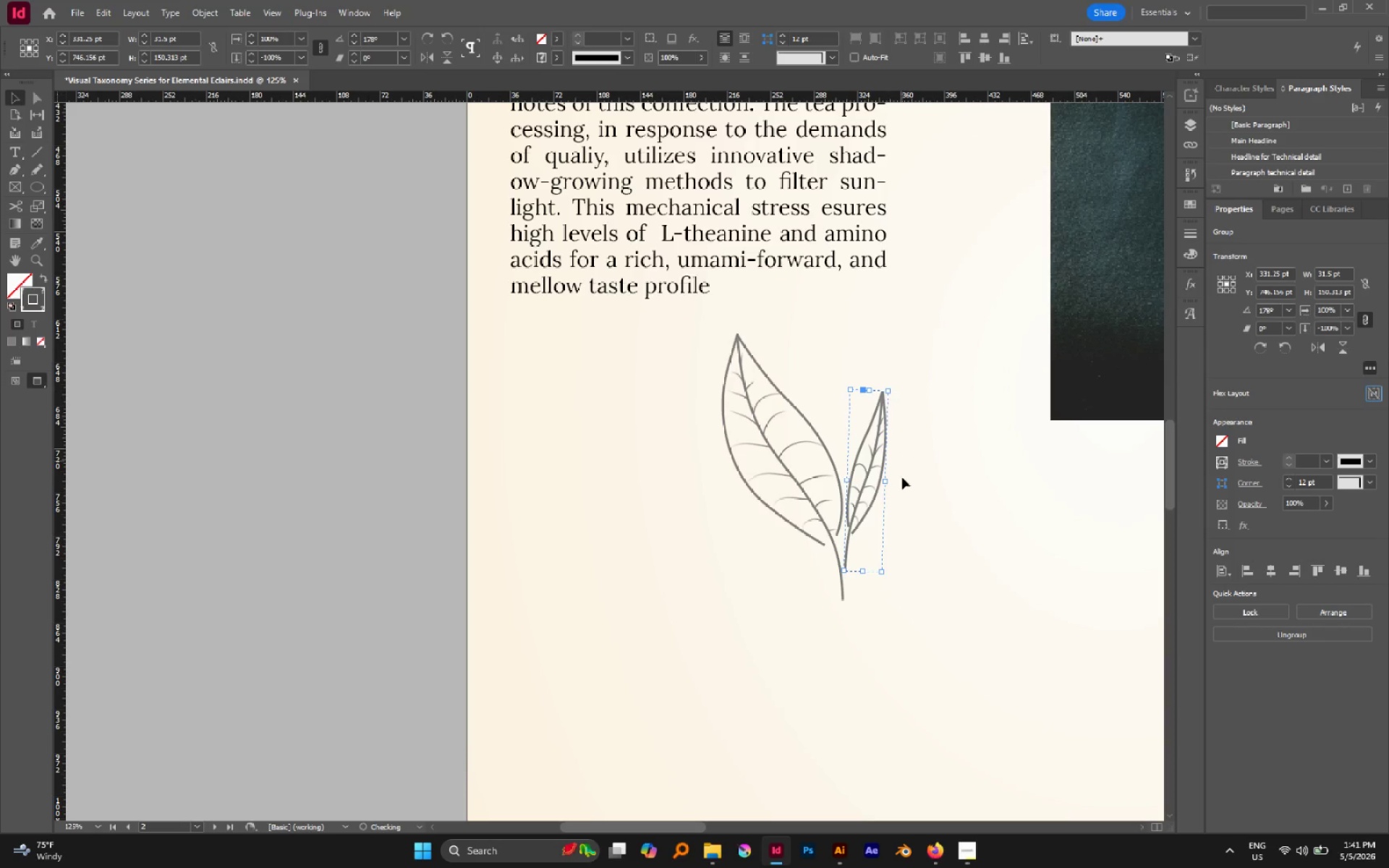 
hold_key(key=AltLeft, duration=0.45)
scroll: coordinate [903, 481], scroll_direction: up, amount: 2.0
 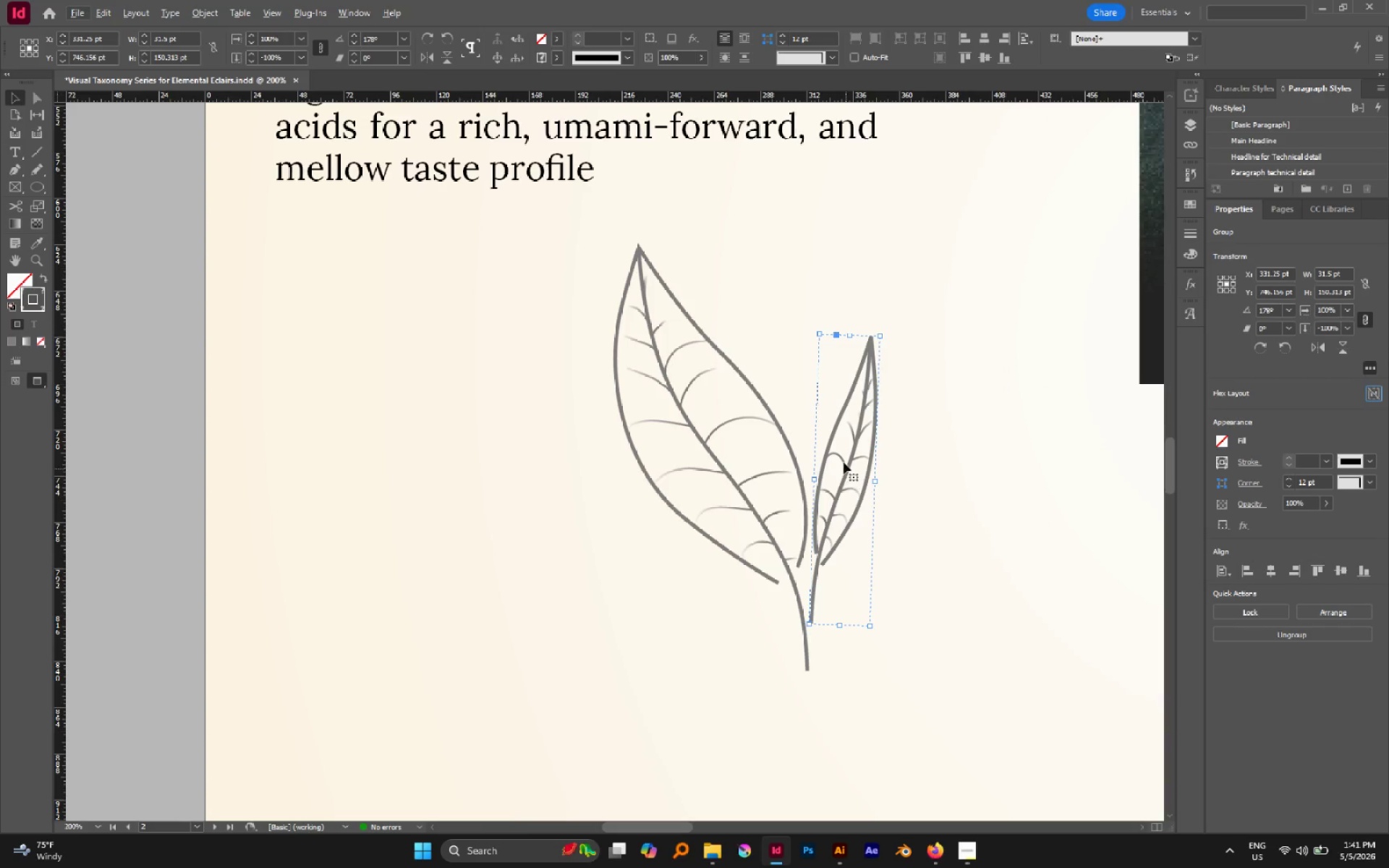 
left_click([792, 373])
 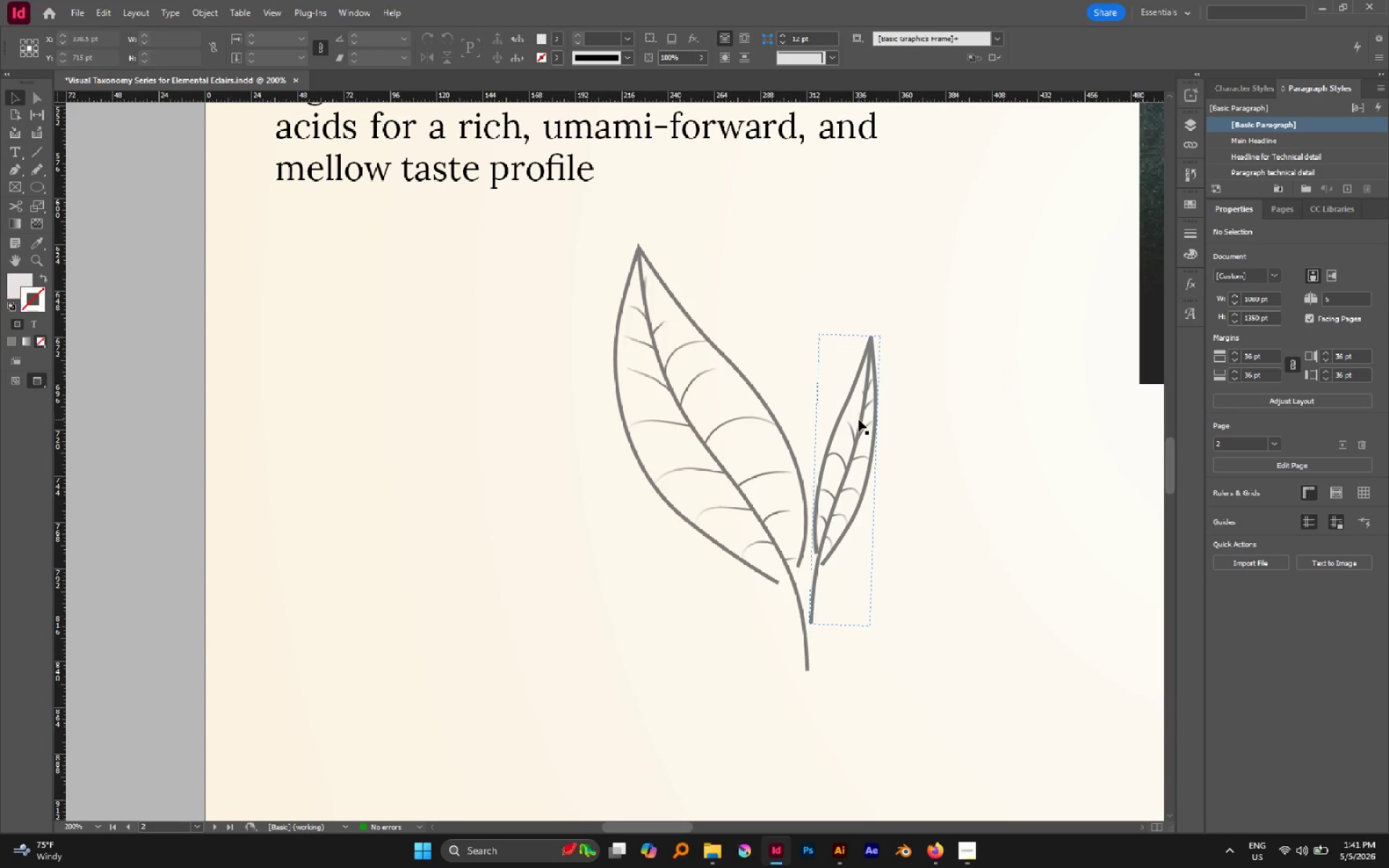 
left_click([859, 420])
 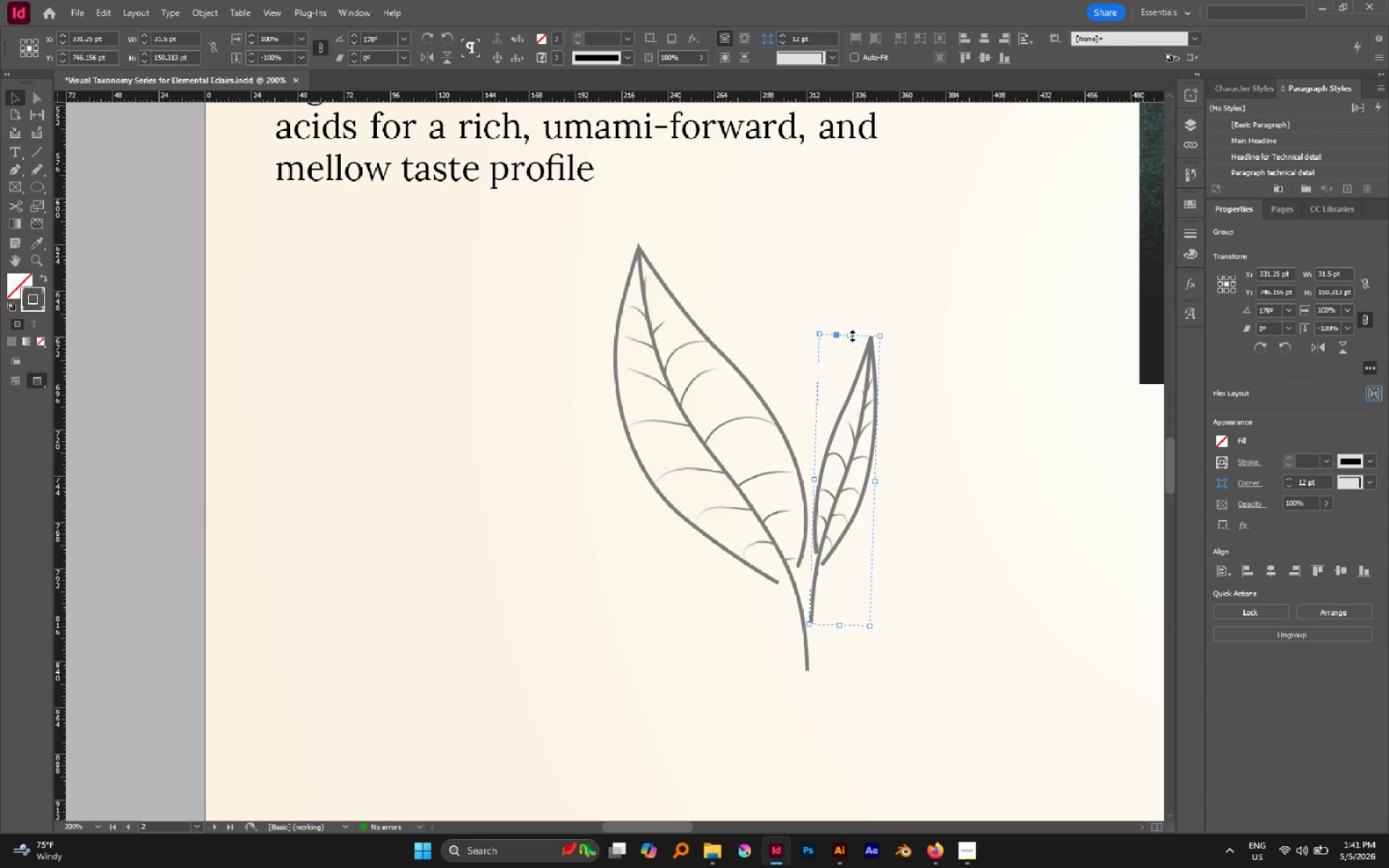 
left_click_drag(start_coordinate=[851, 334], to_coordinate=[841, 362])
 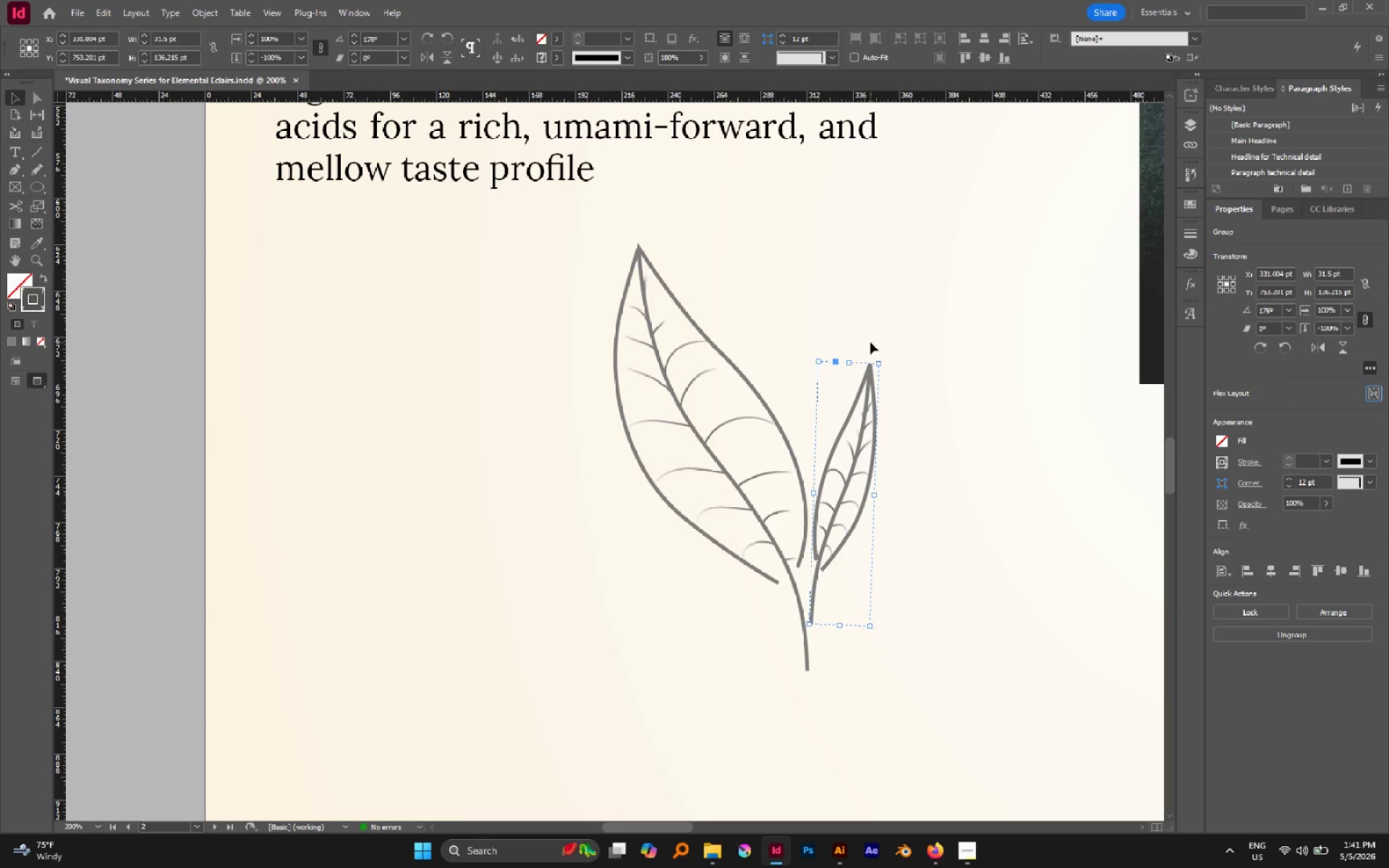 
left_click([894, 333])
 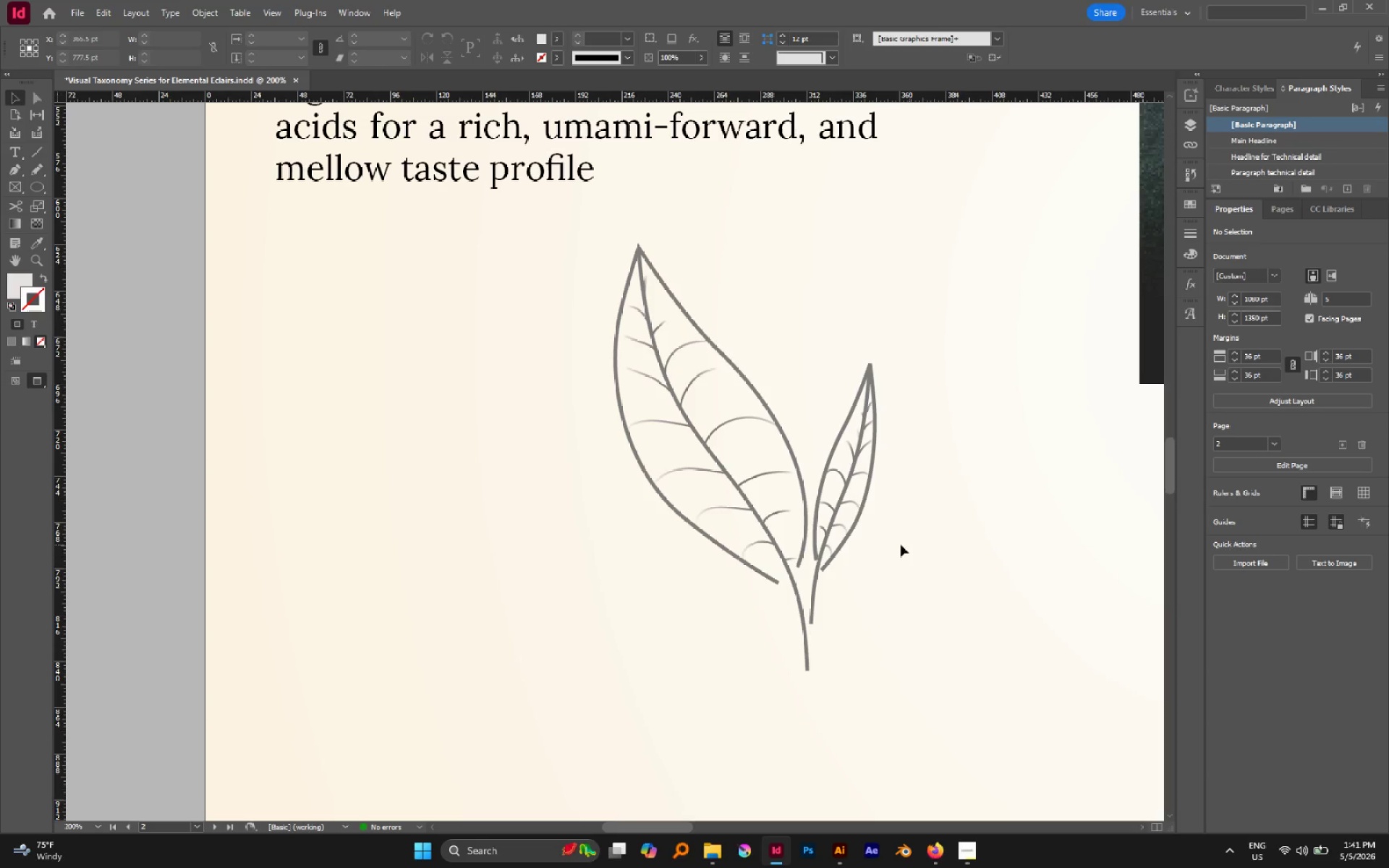 
scroll: coordinate [870, 538], scroll_direction: down, amount: 3.0
 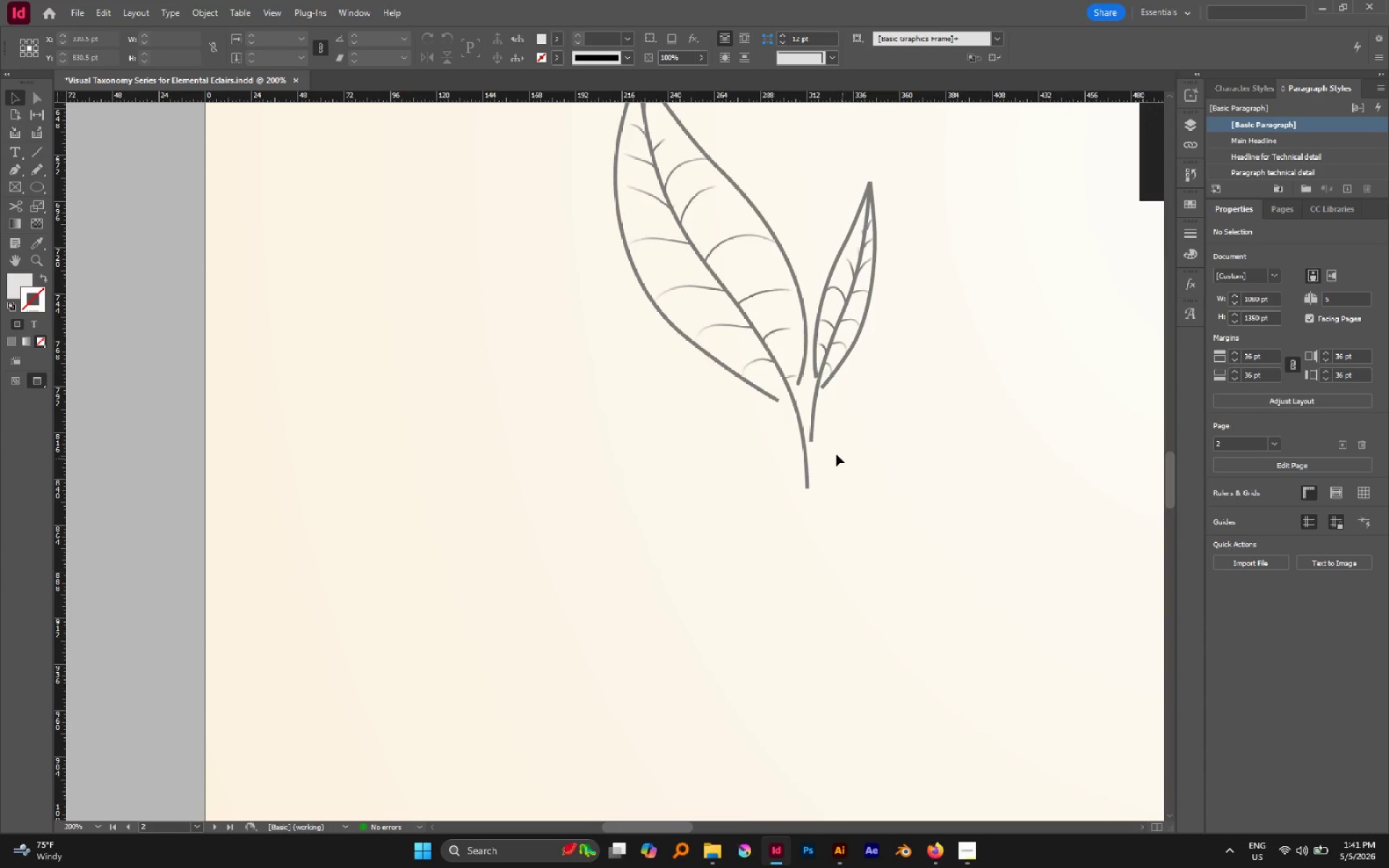 
key(A)
 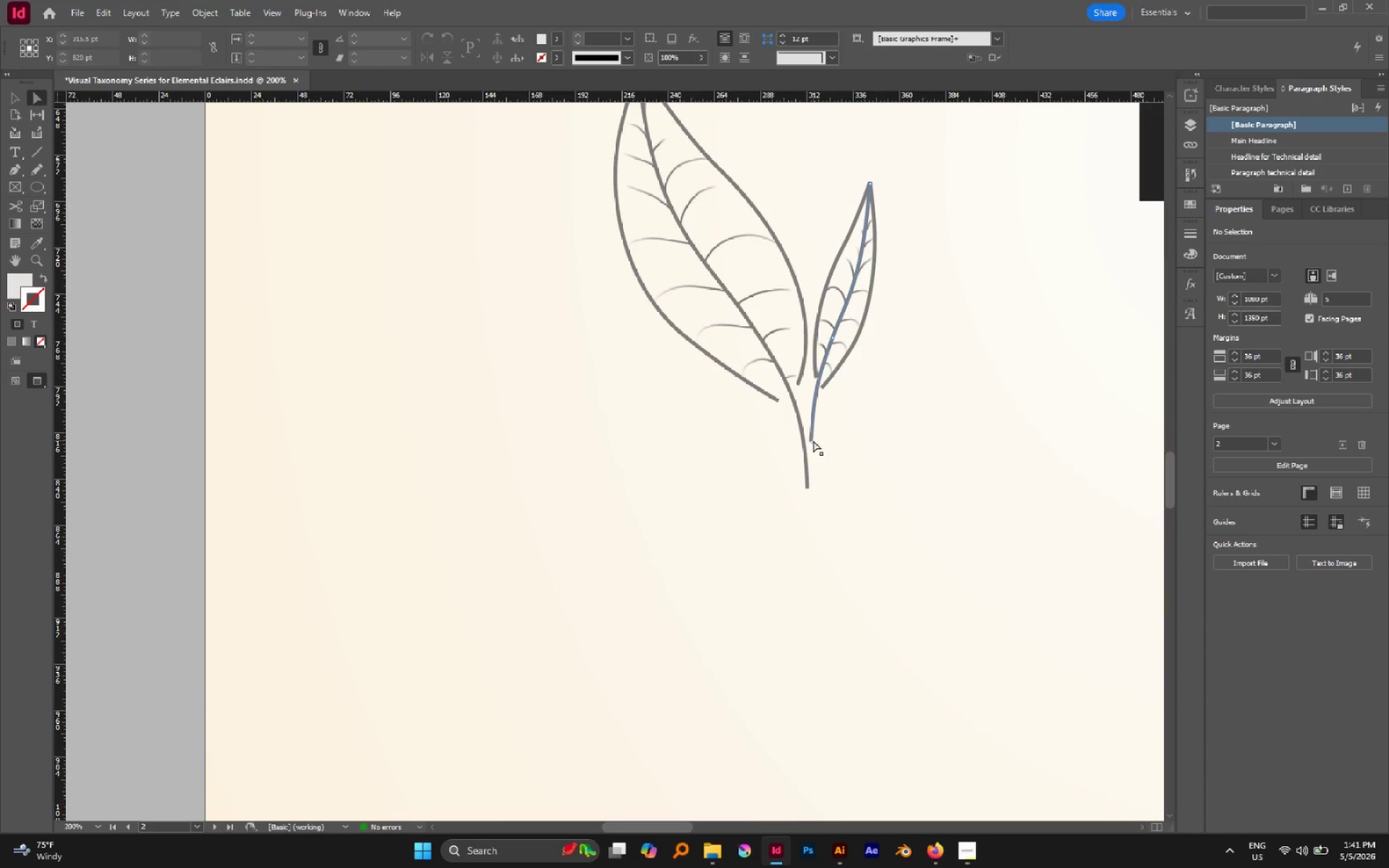 
left_click([812, 441])
 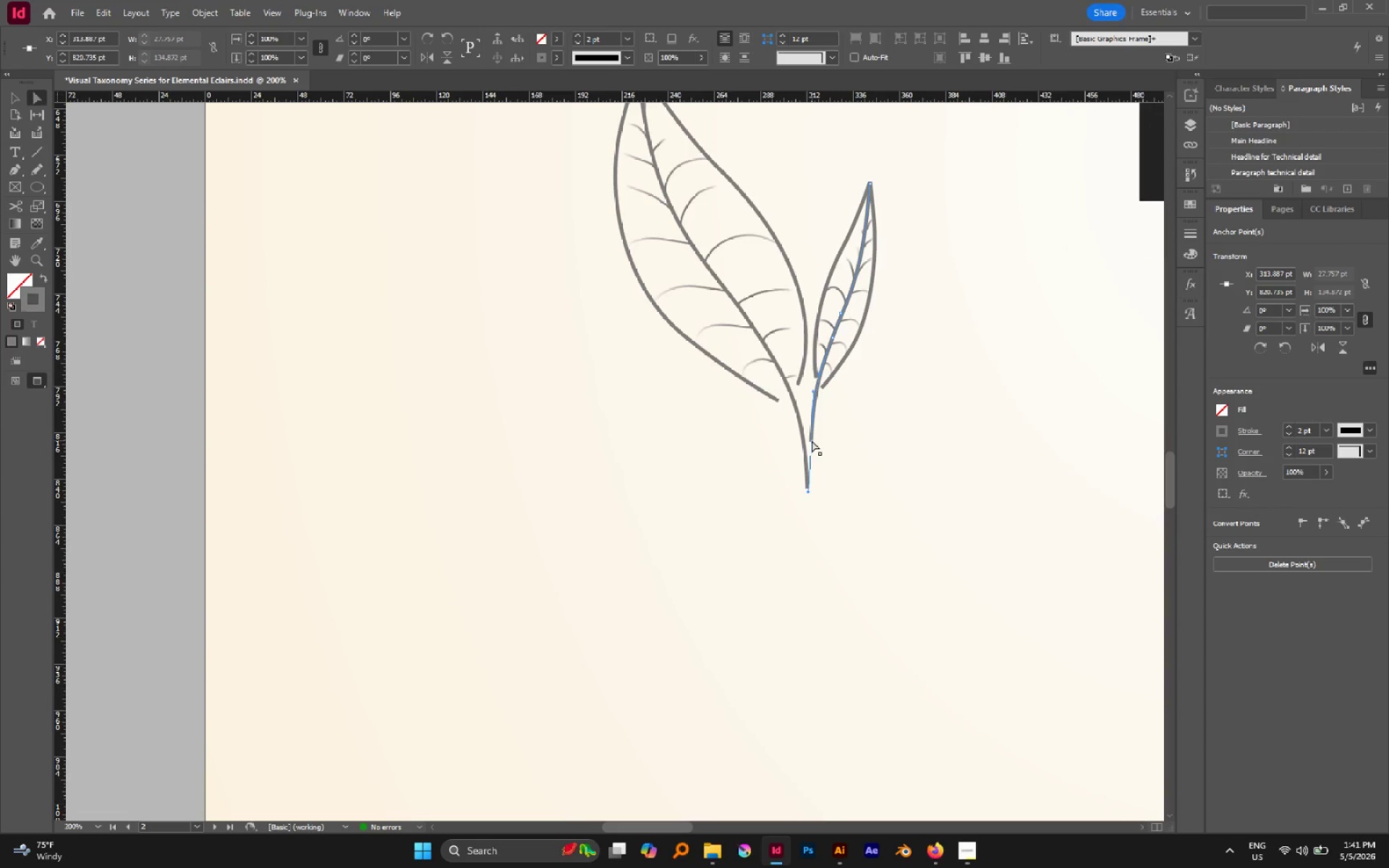 
left_click_drag(start_coordinate=[812, 441], to_coordinate=[807, 485])
 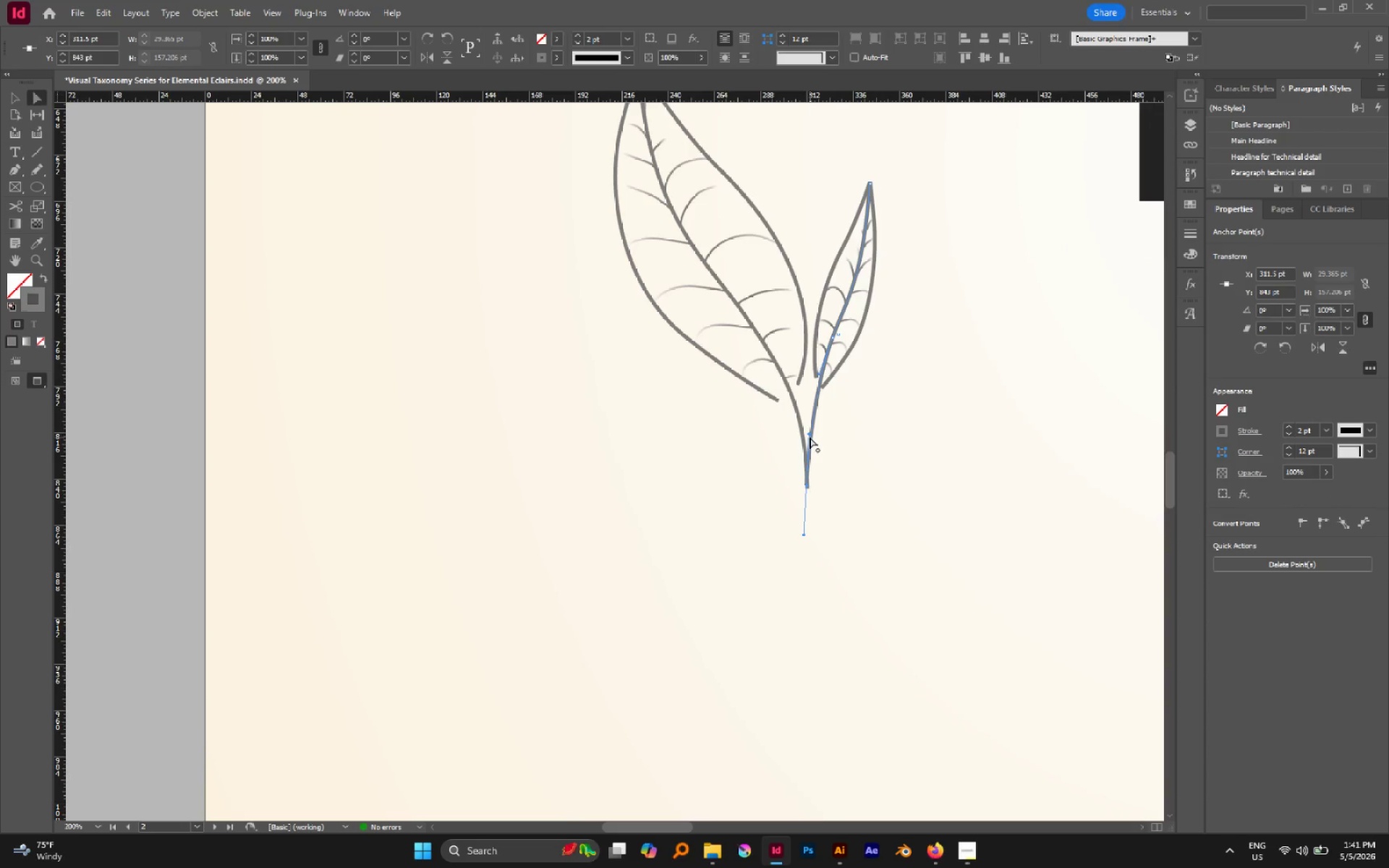 
left_click_drag(start_coordinate=[810, 435], to_coordinate=[807, 415])
 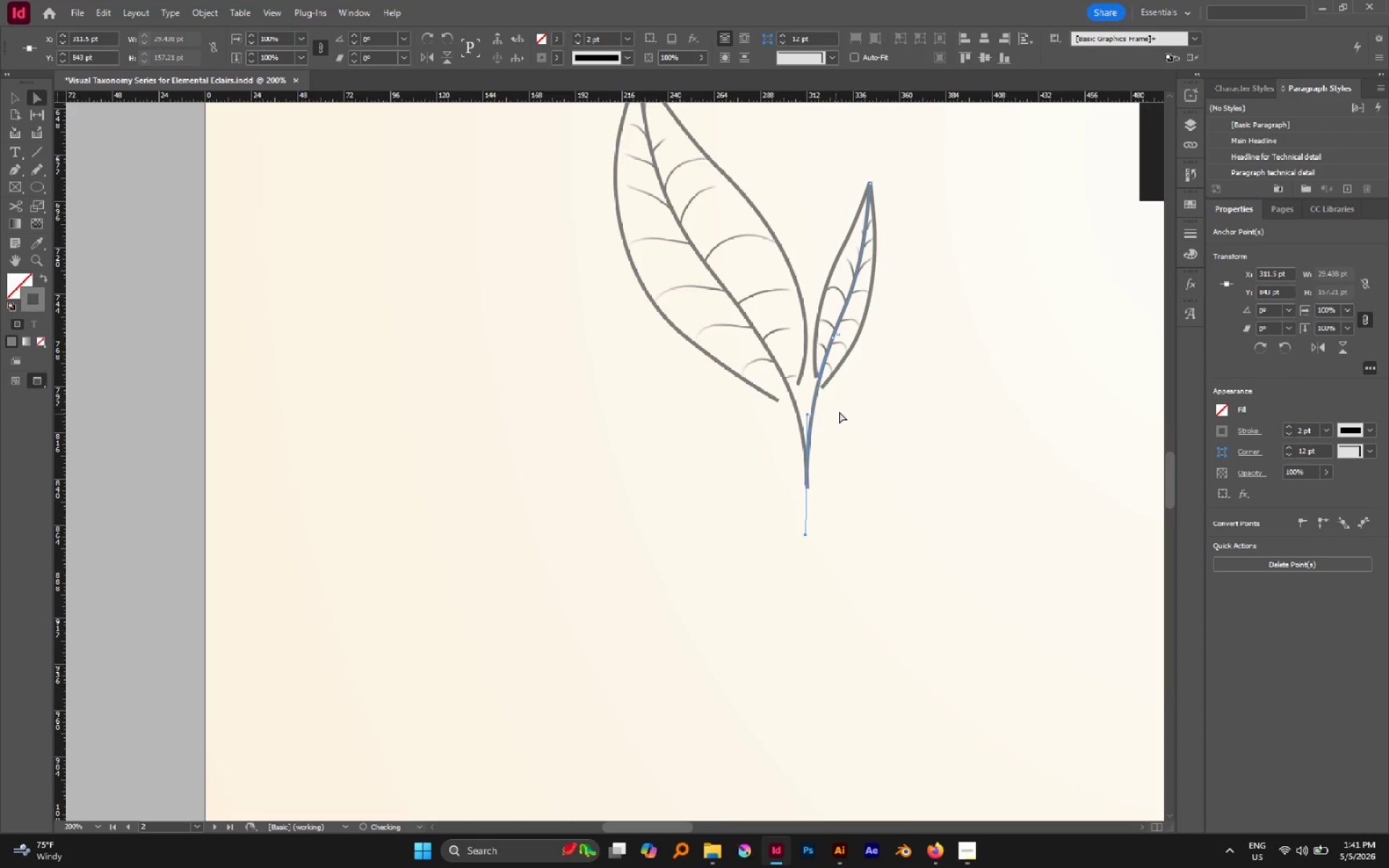 
left_click([842, 409])
 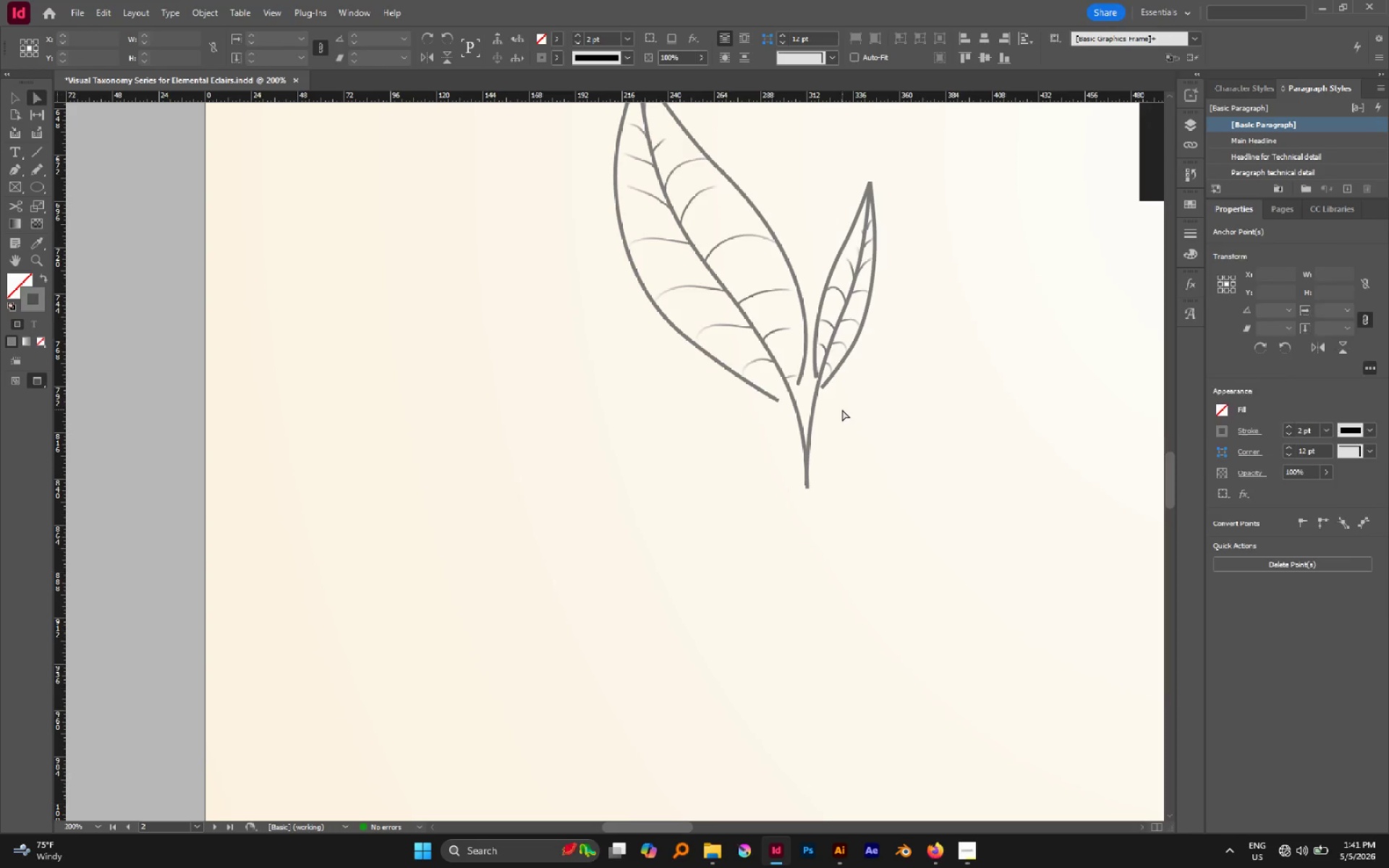 
hold_key(key=AltLeft, duration=0.88)
scroll: coordinate [841, 413], scroll_direction: down, amount: 3.0
 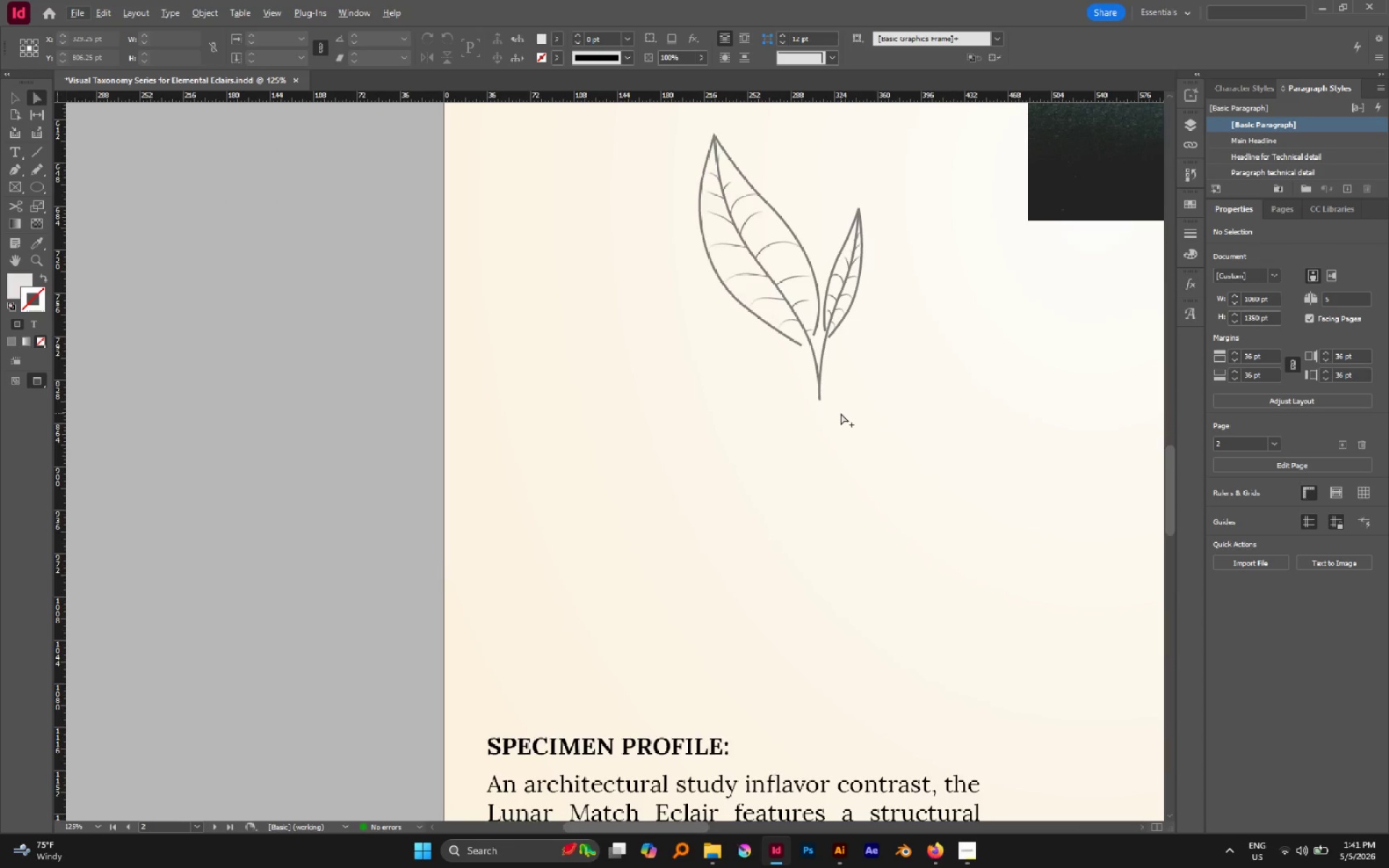 
scroll: coordinate [841, 413], scroll_direction: up, amount: 2.0
 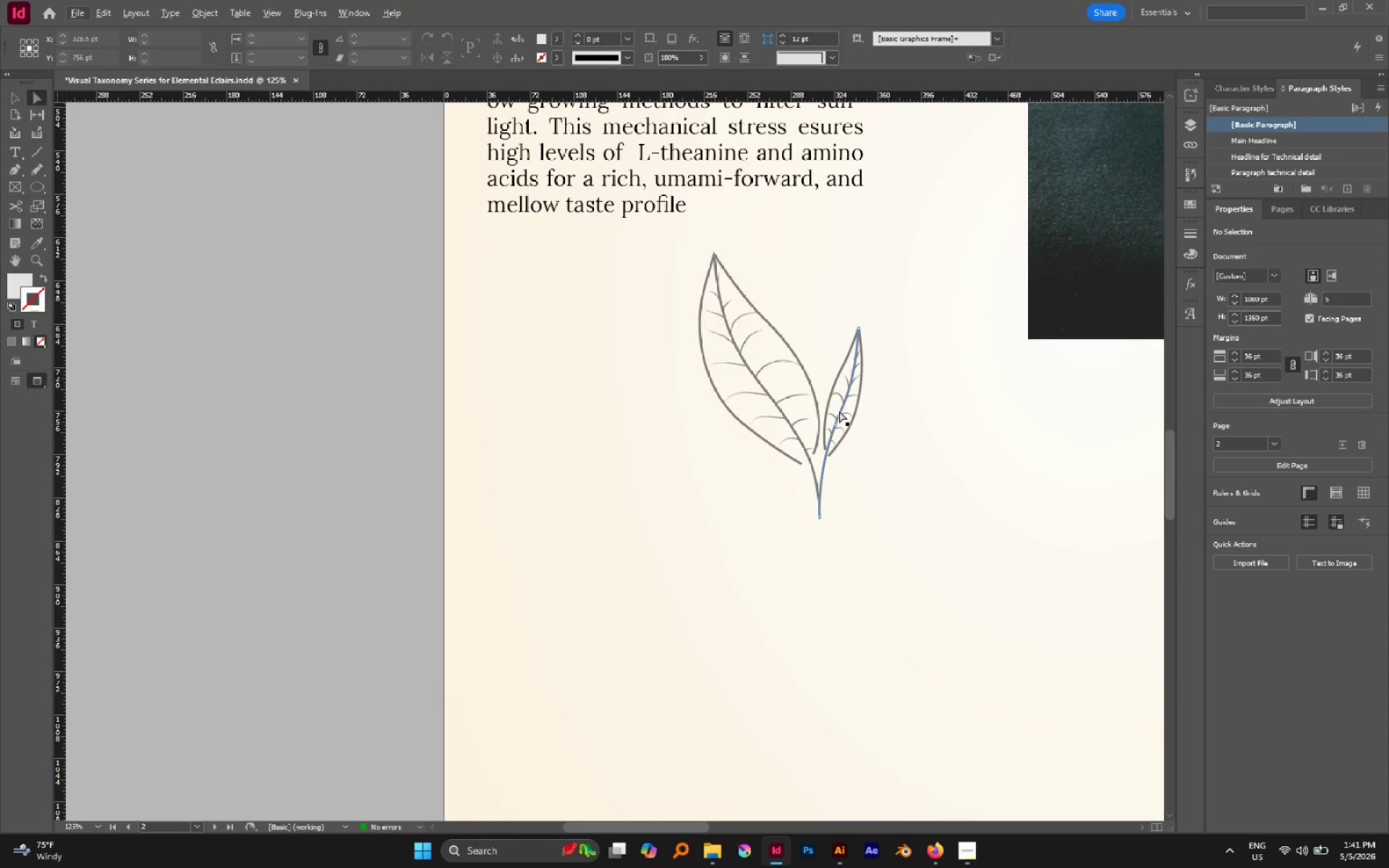 
key(V)
 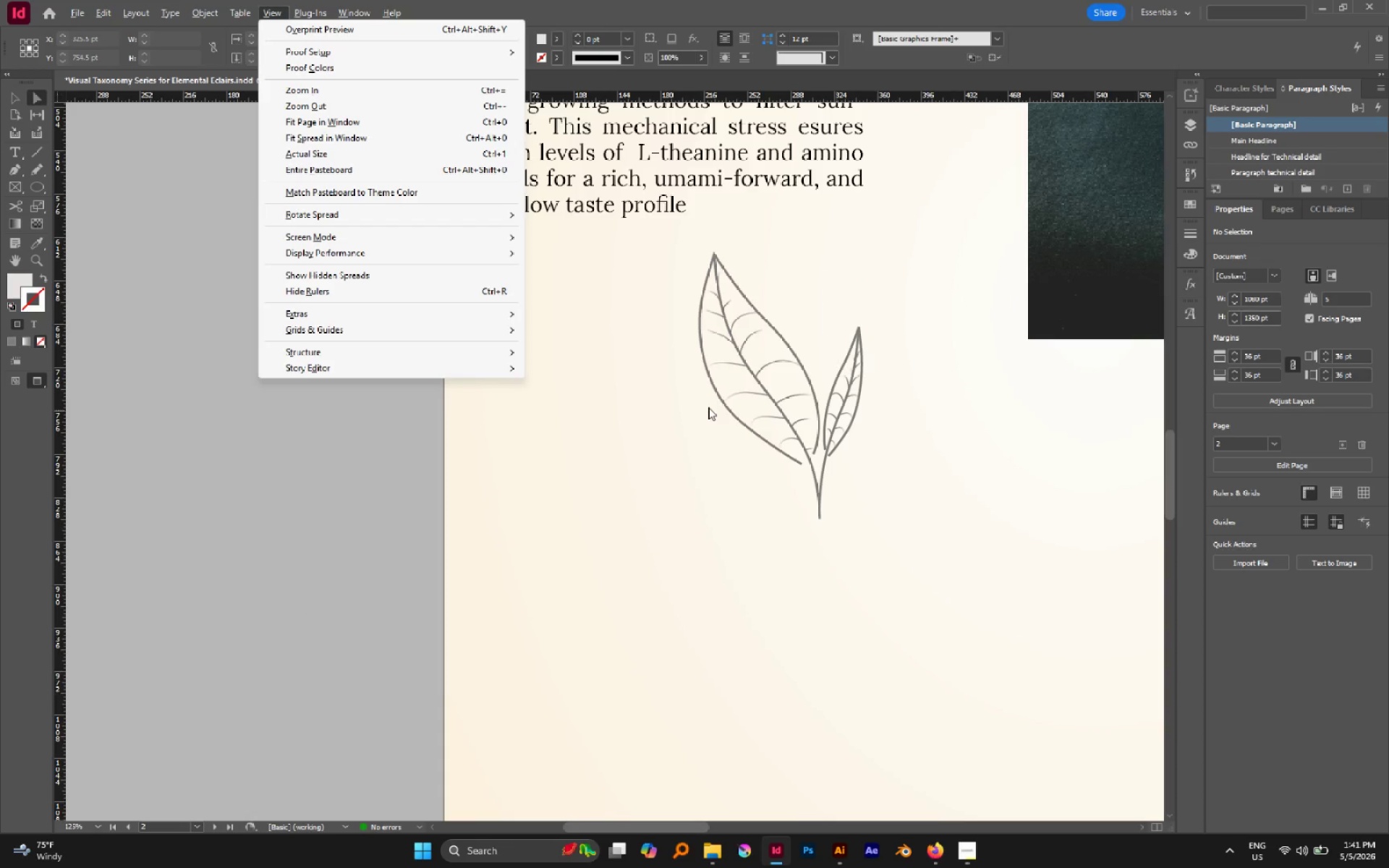 
left_click([682, 417])
 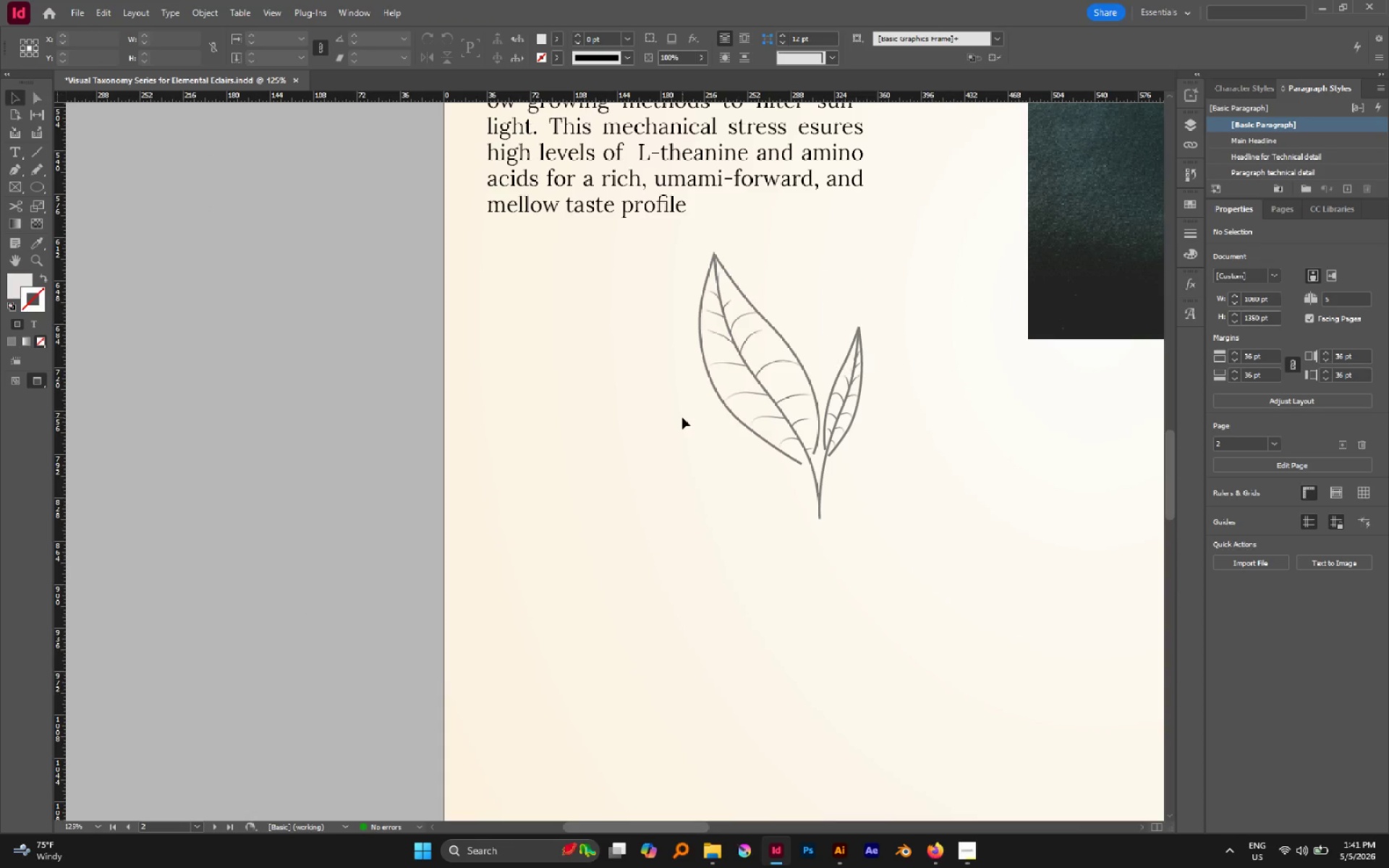 
key(V)
 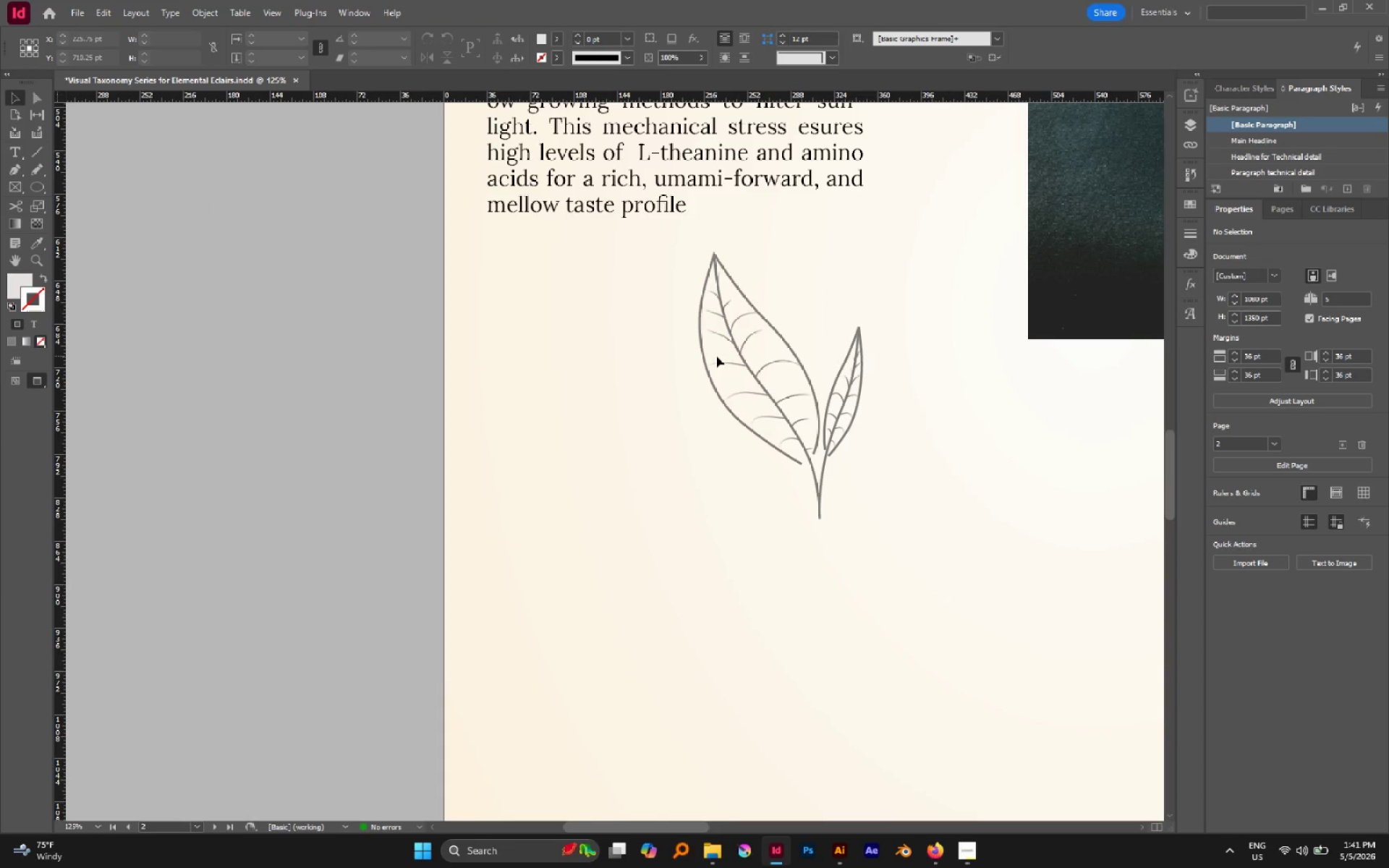 
left_click([716, 356])
 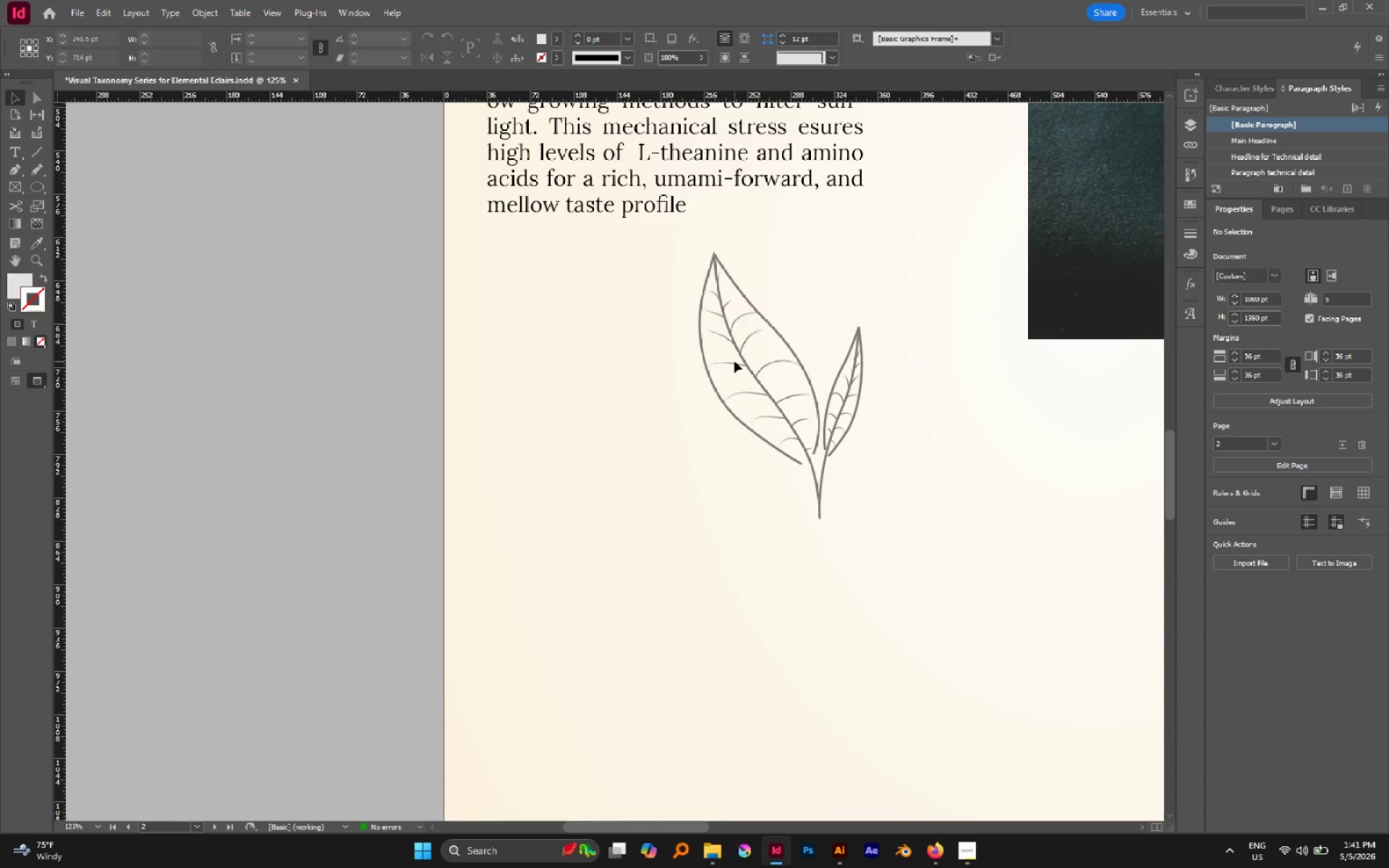 
left_click([734, 361])
 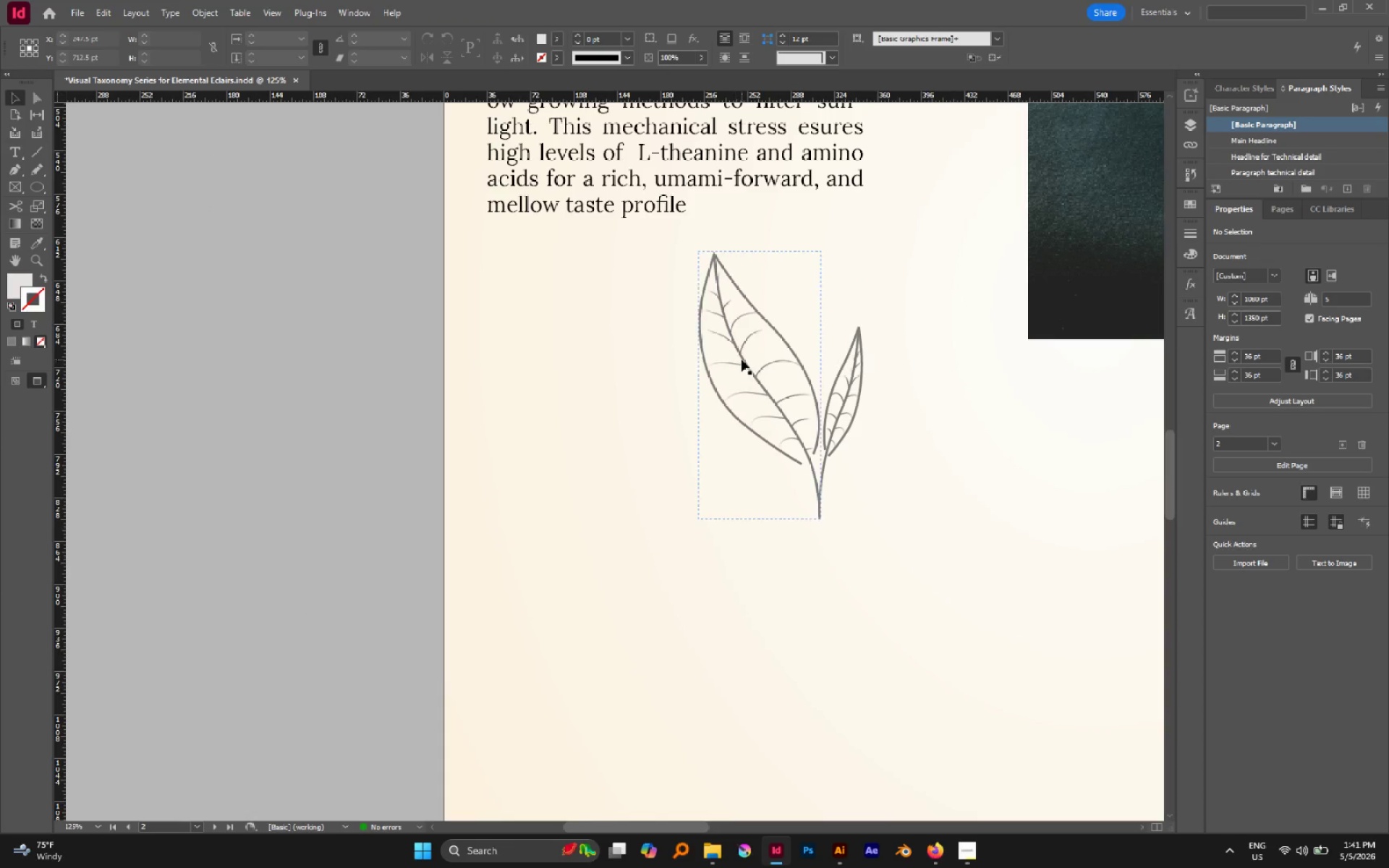 
left_click([742, 359])
 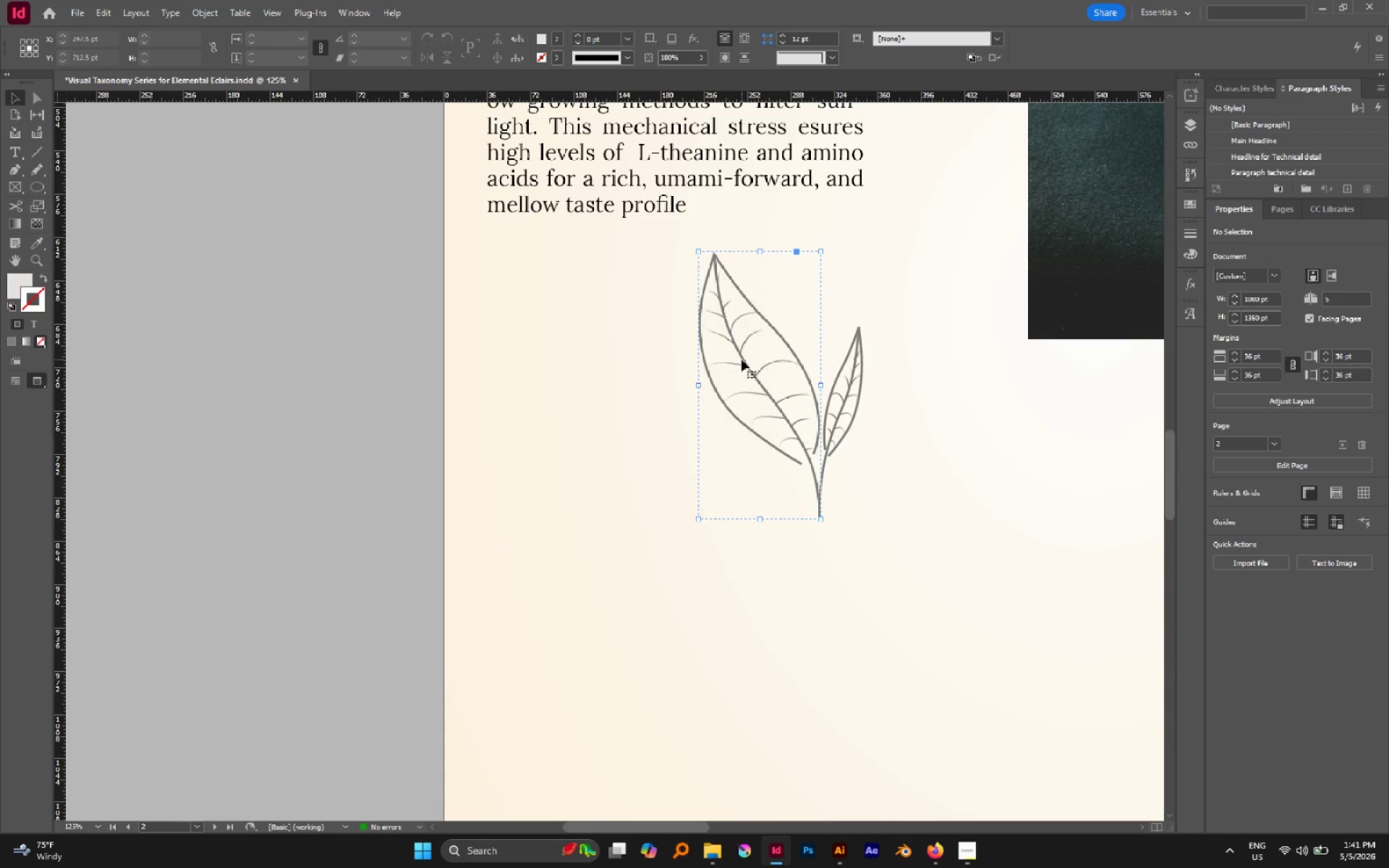 
hold_key(key=AltLeft, duration=0.88)
left_click_drag(start_coordinate=[742, 359], to_coordinate=[872, 498])
 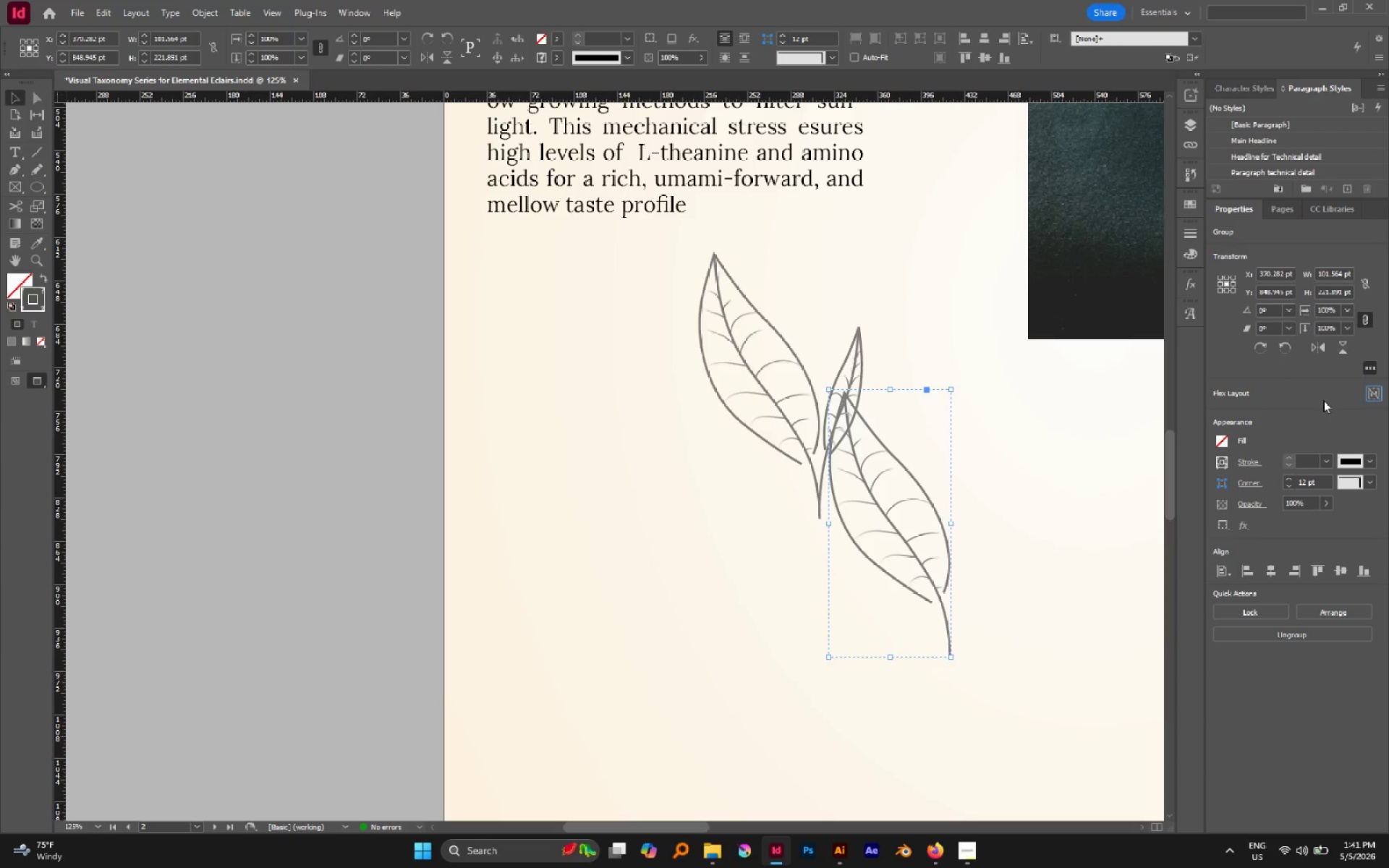 
left_click([1320, 351])
 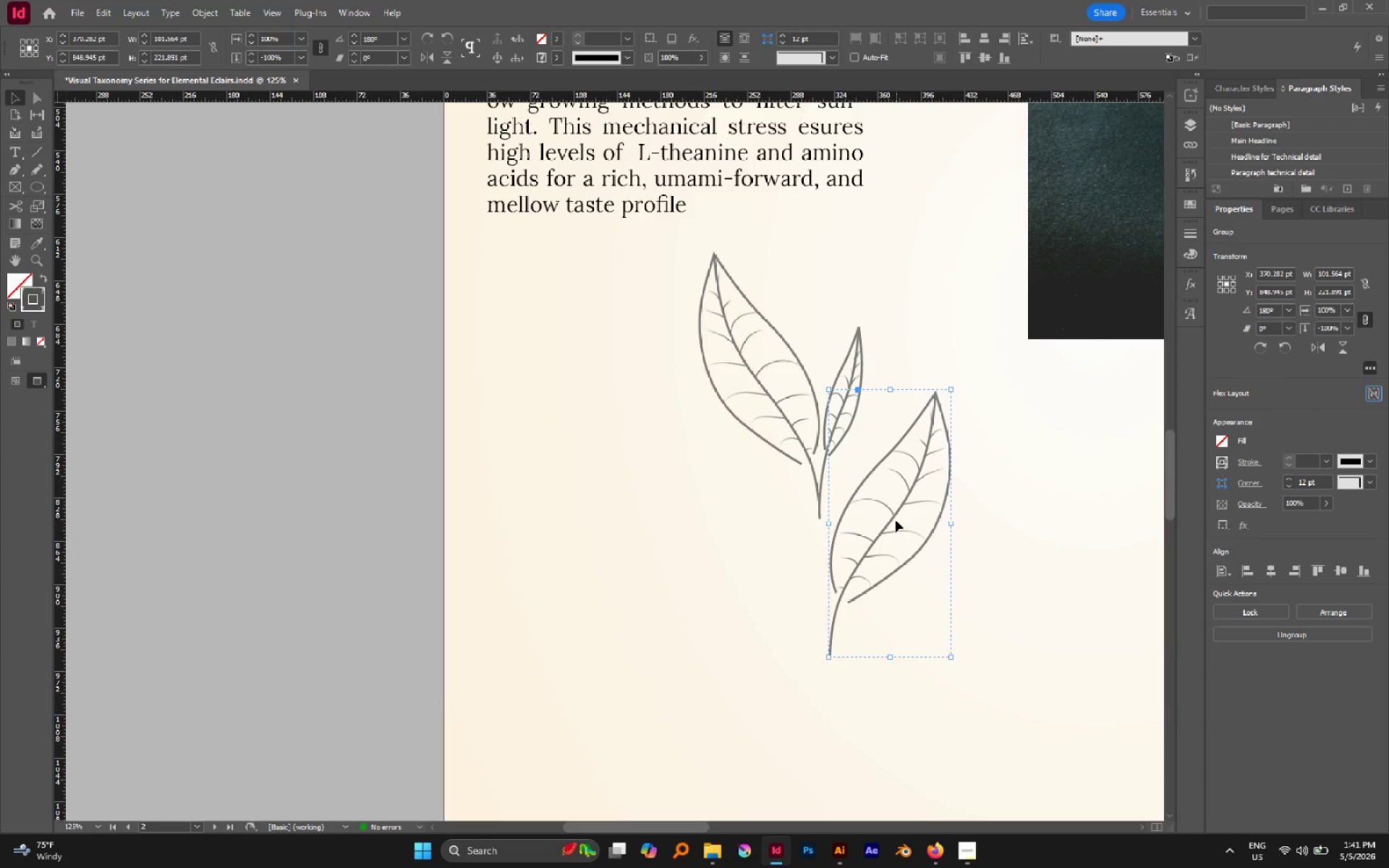 
left_click_drag(start_coordinate=[893, 514], to_coordinate=[895, 478])
 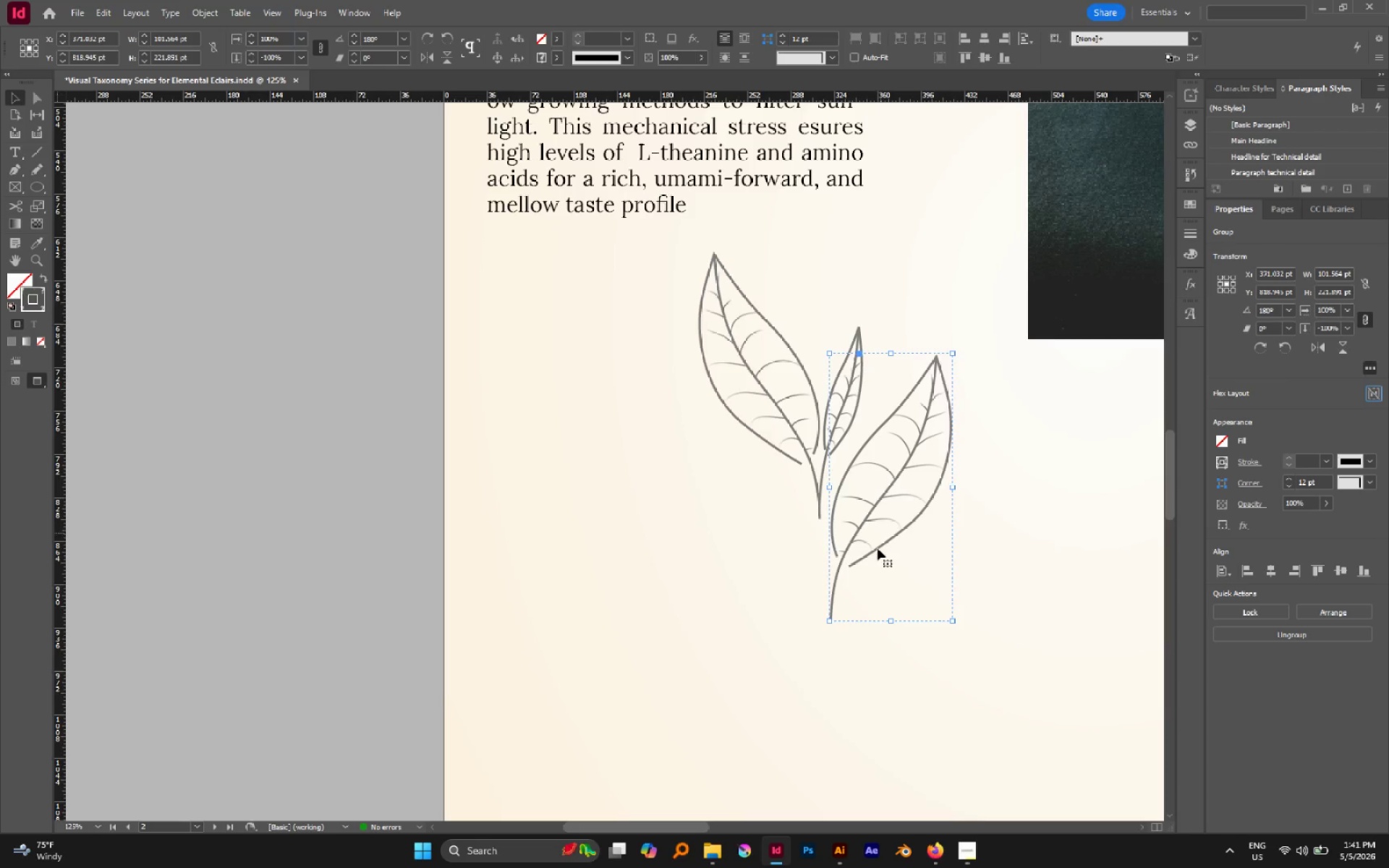 
key(A)
 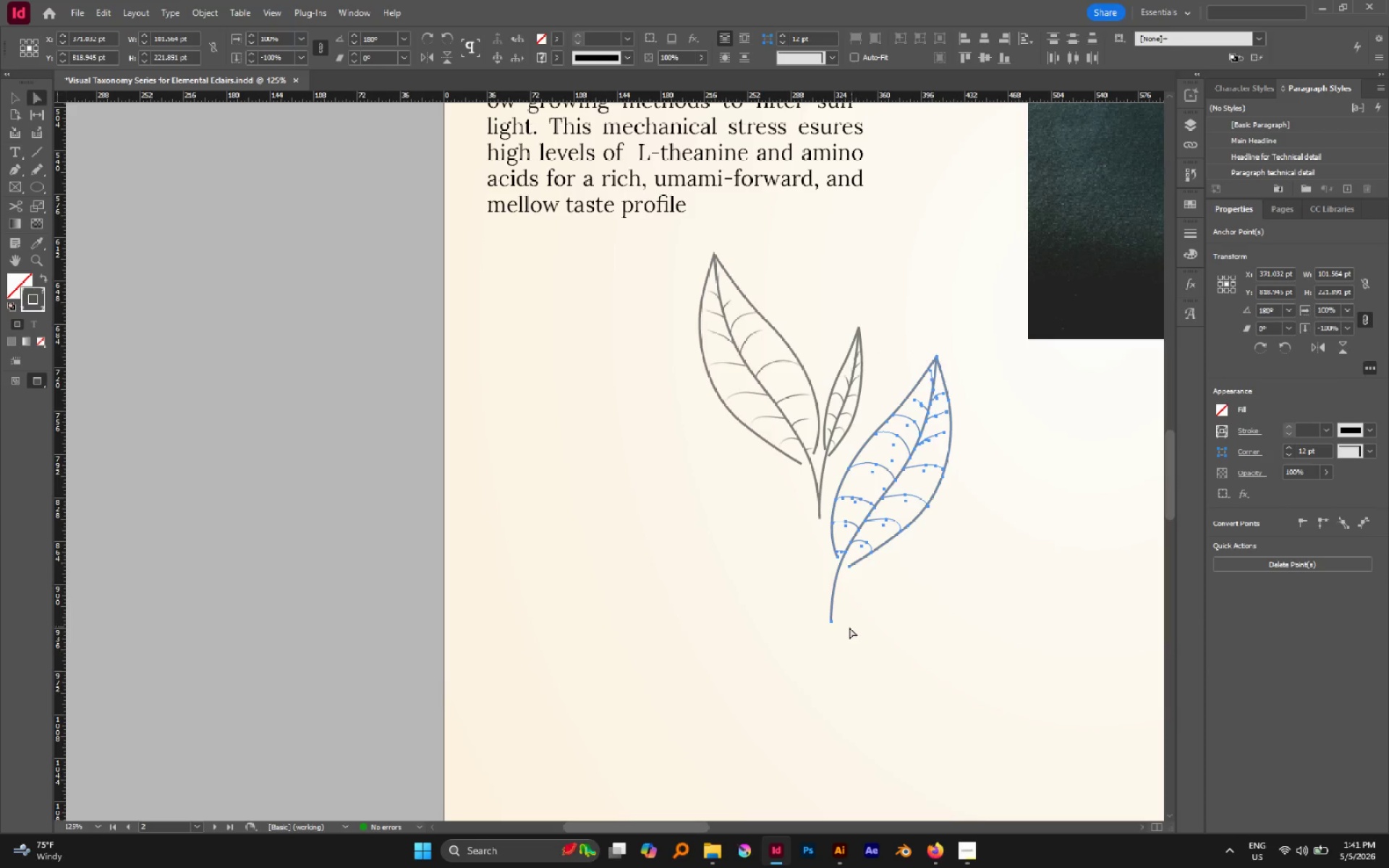 
left_click([849, 627])
 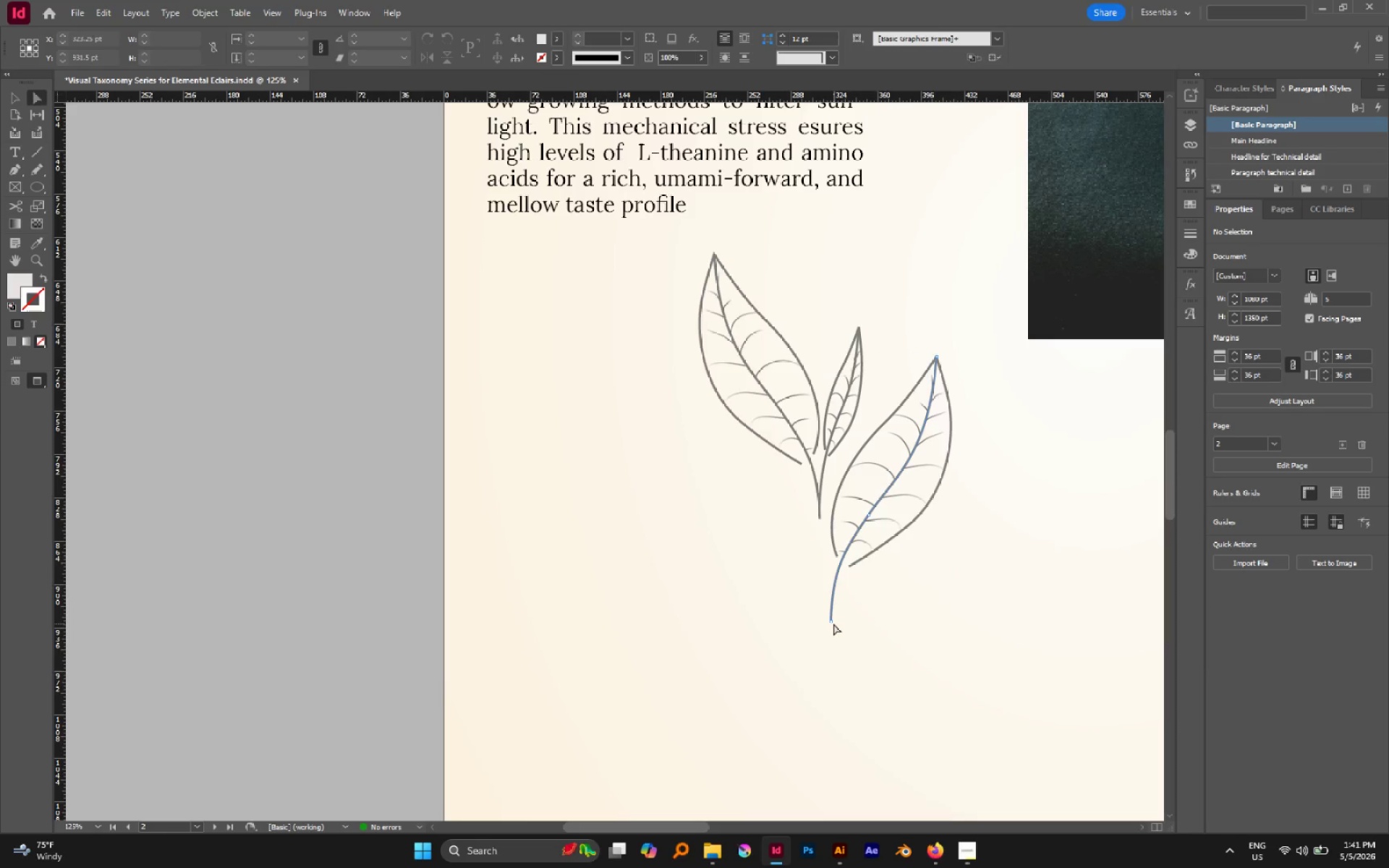 
left_click([832, 622])
 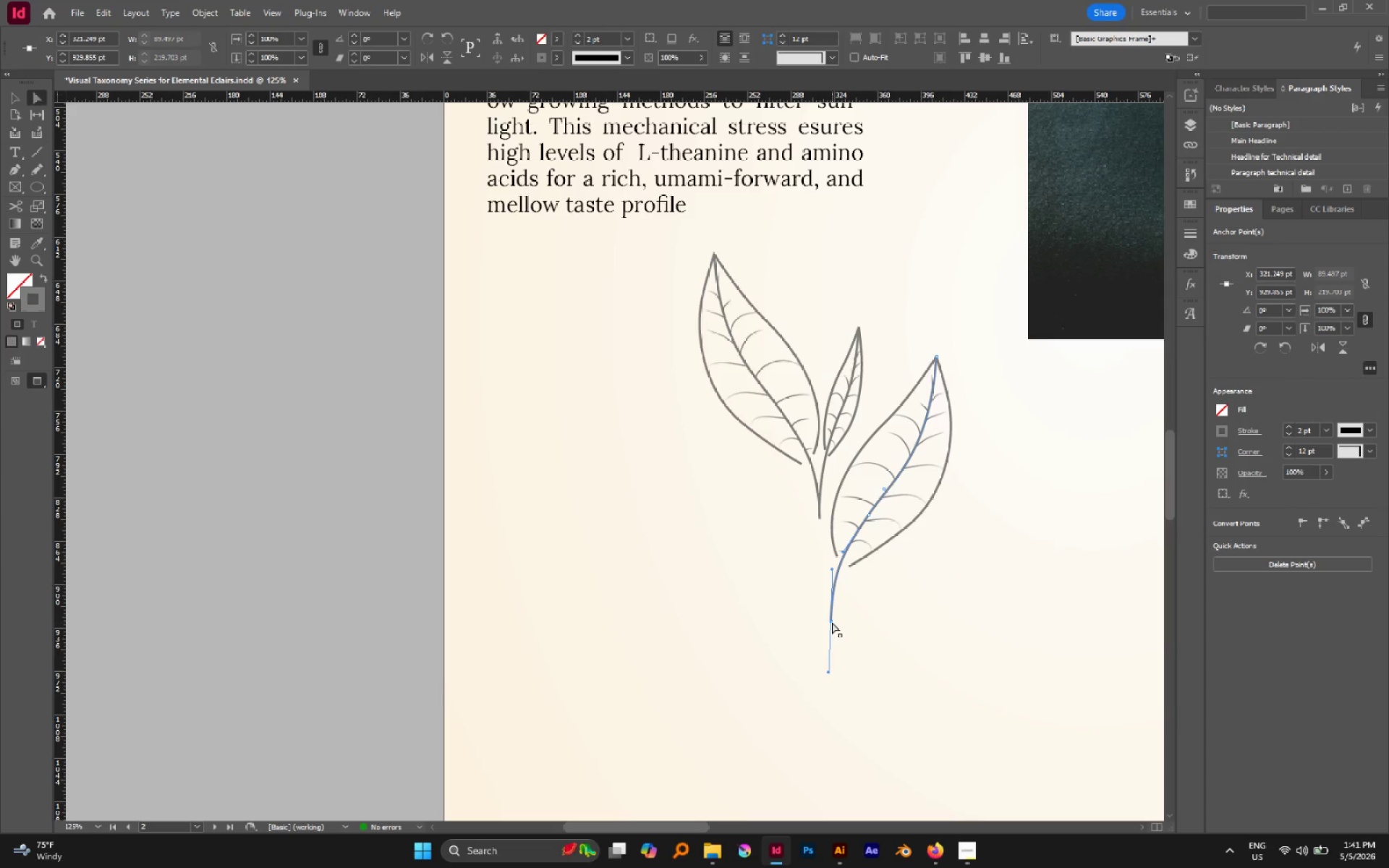 
left_click_drag(start_coordinate=[832, 622], to_coordinate=[827, 706])
 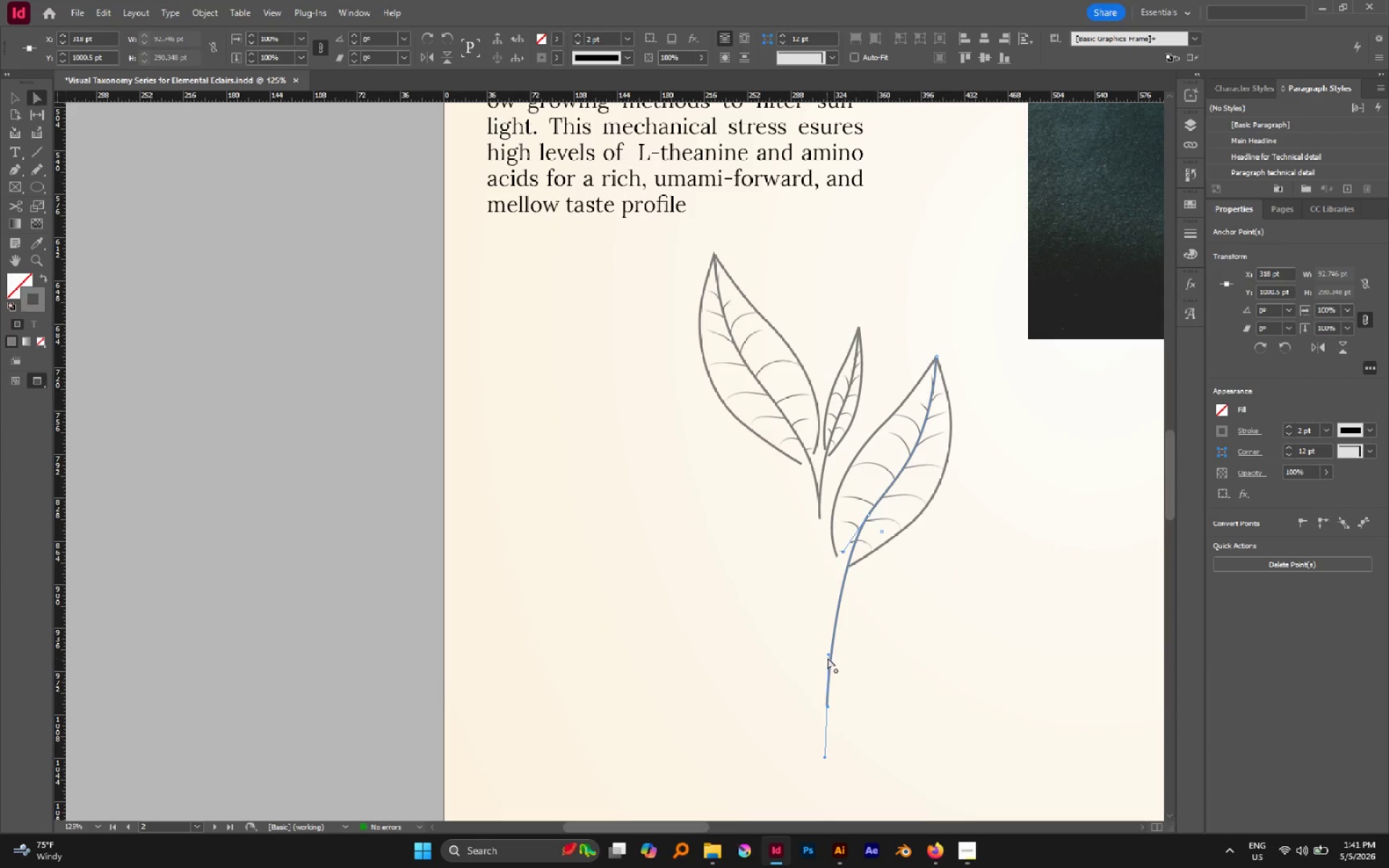 
left_click_drag(start_coordinate=[828, 655], to_coordinate=[816, 581])
 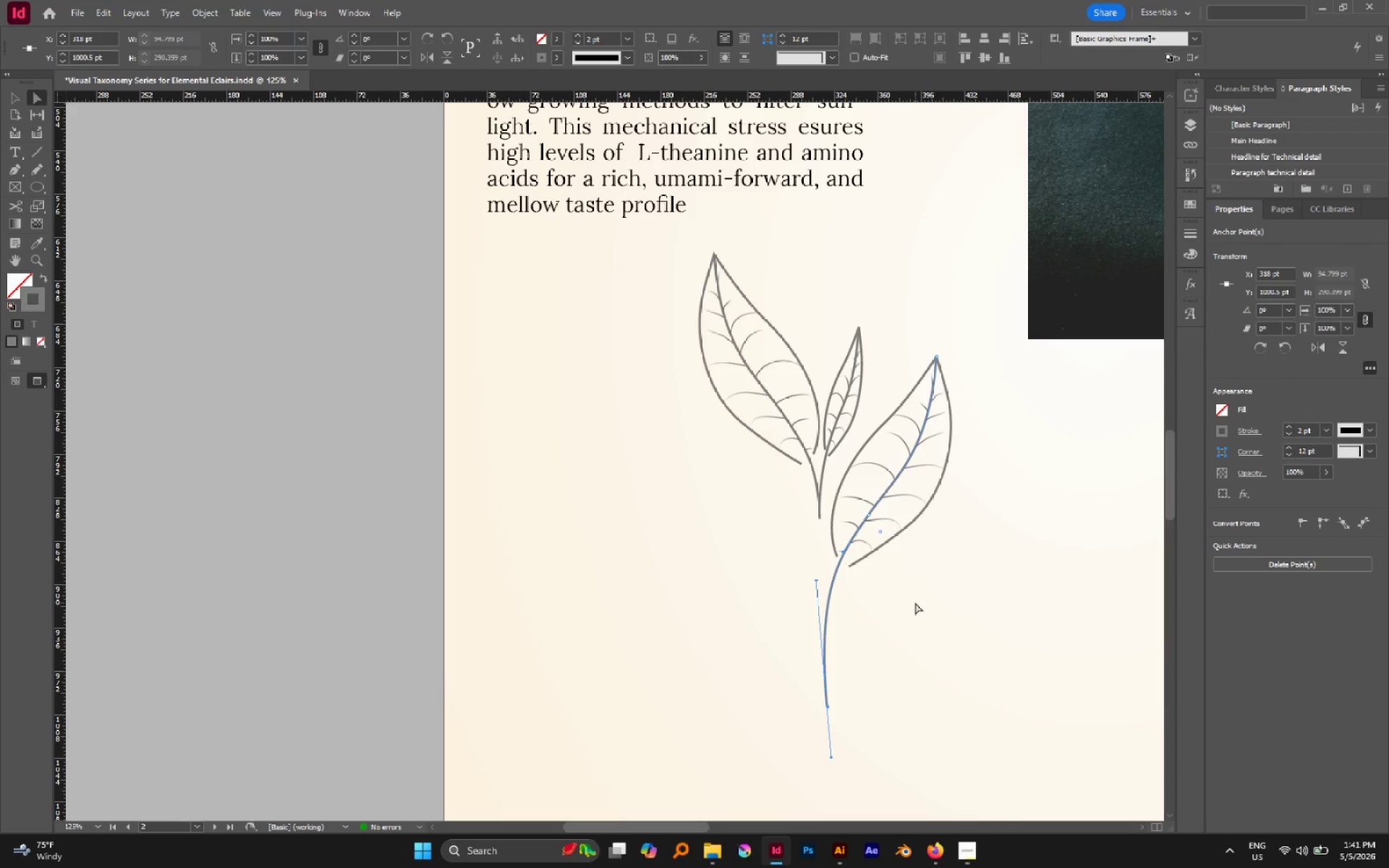 
left_click([915, 603])
 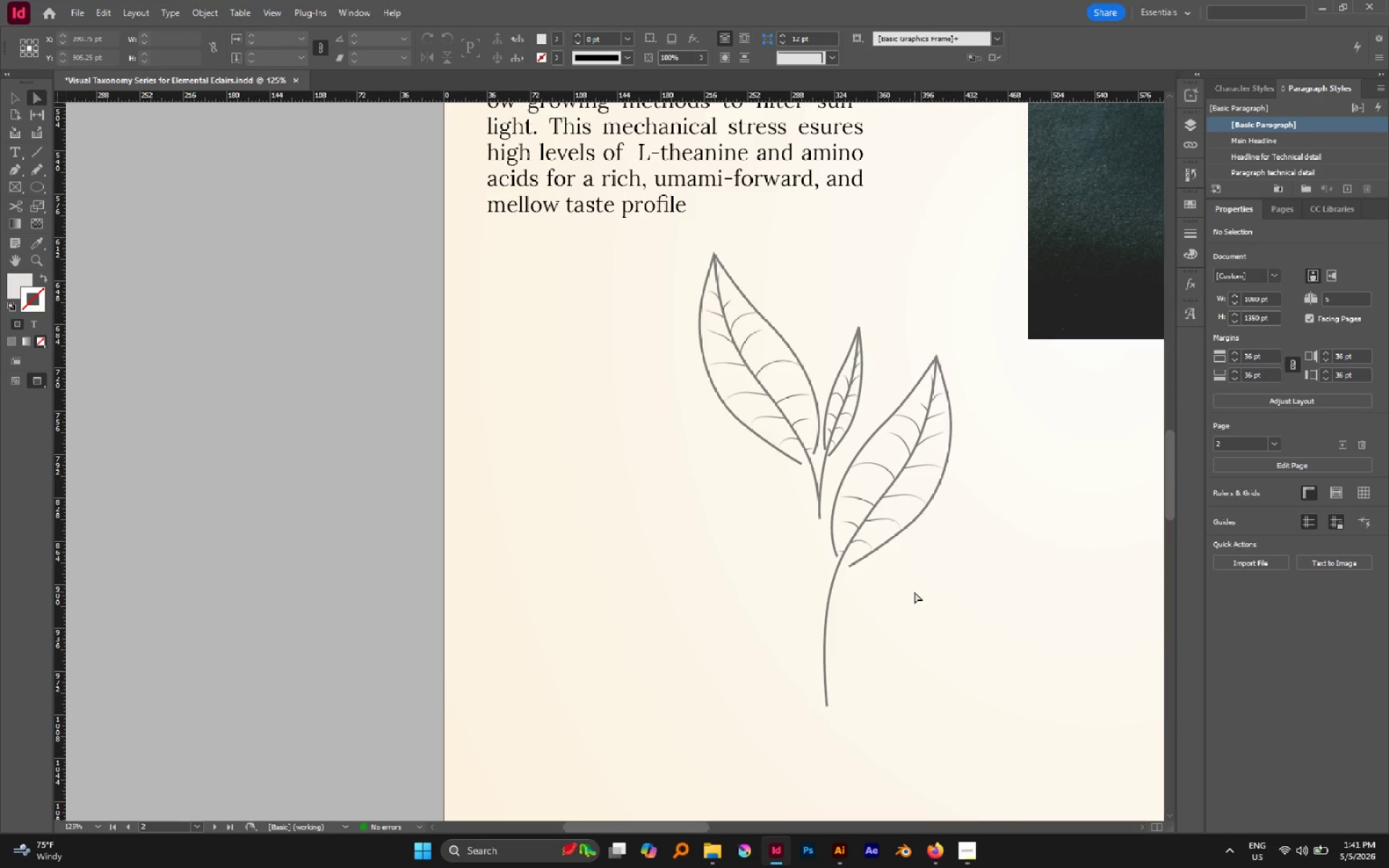 
key(A)
 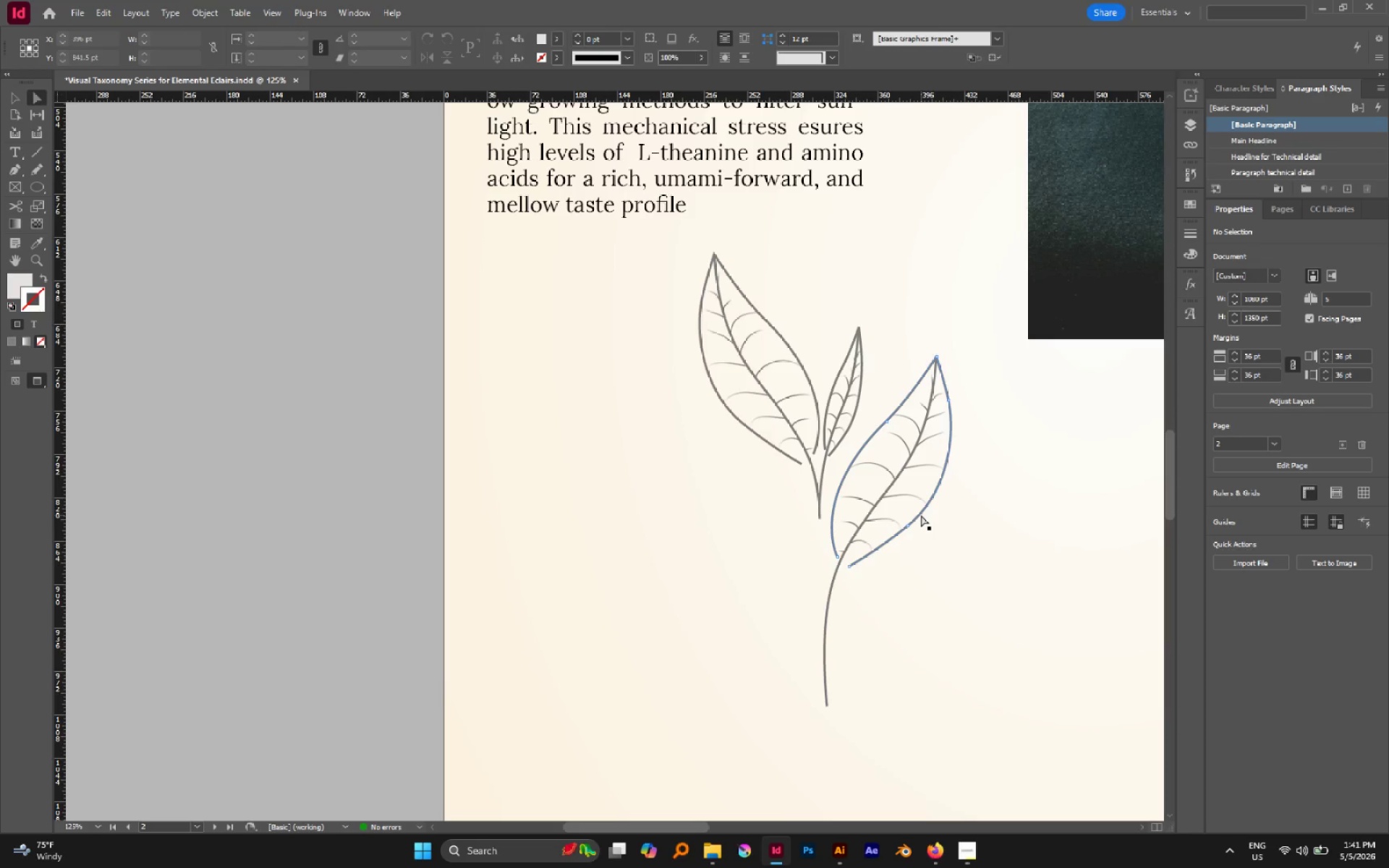 
left_click([921, 515])
 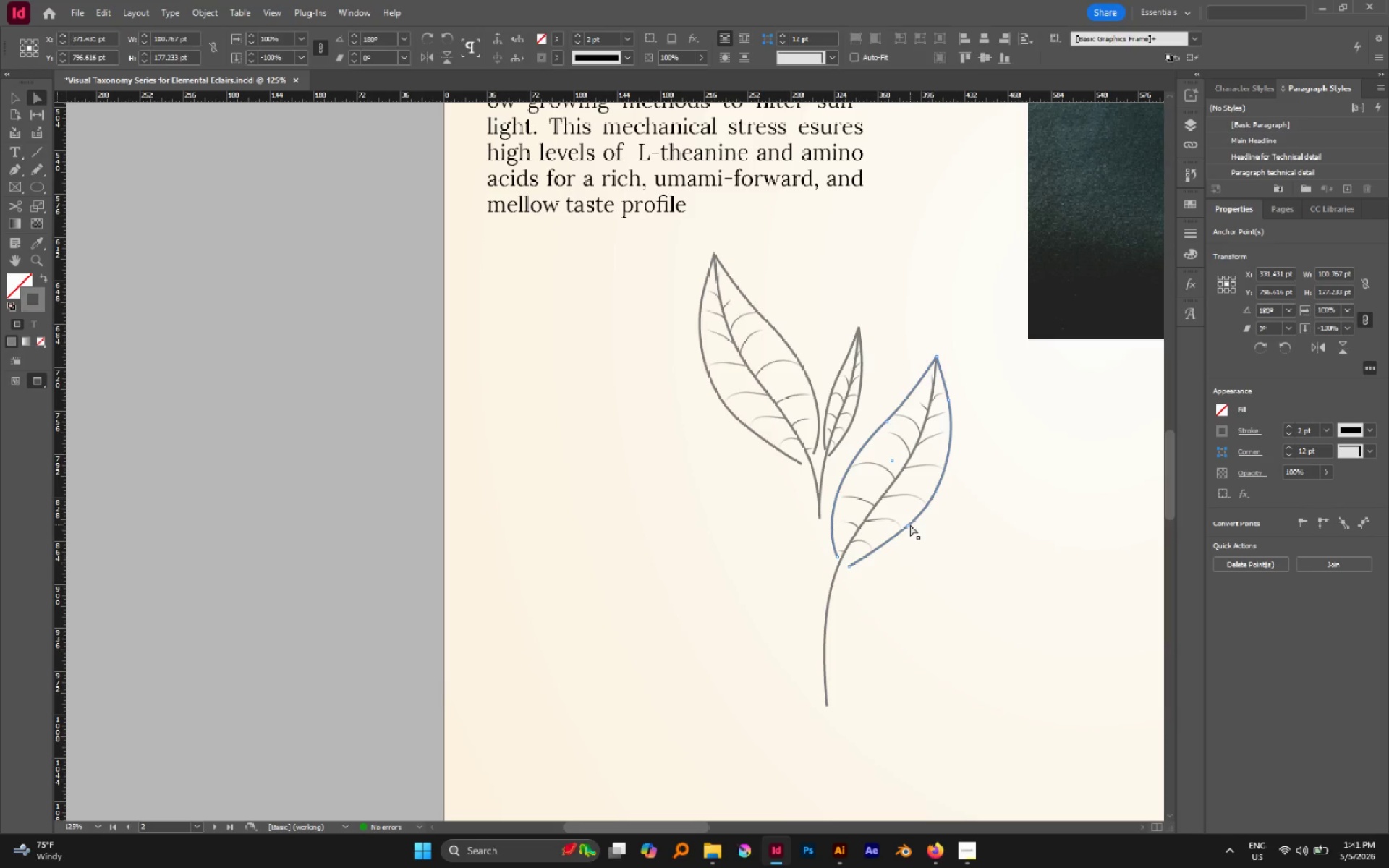 
left_click([909, 525])
 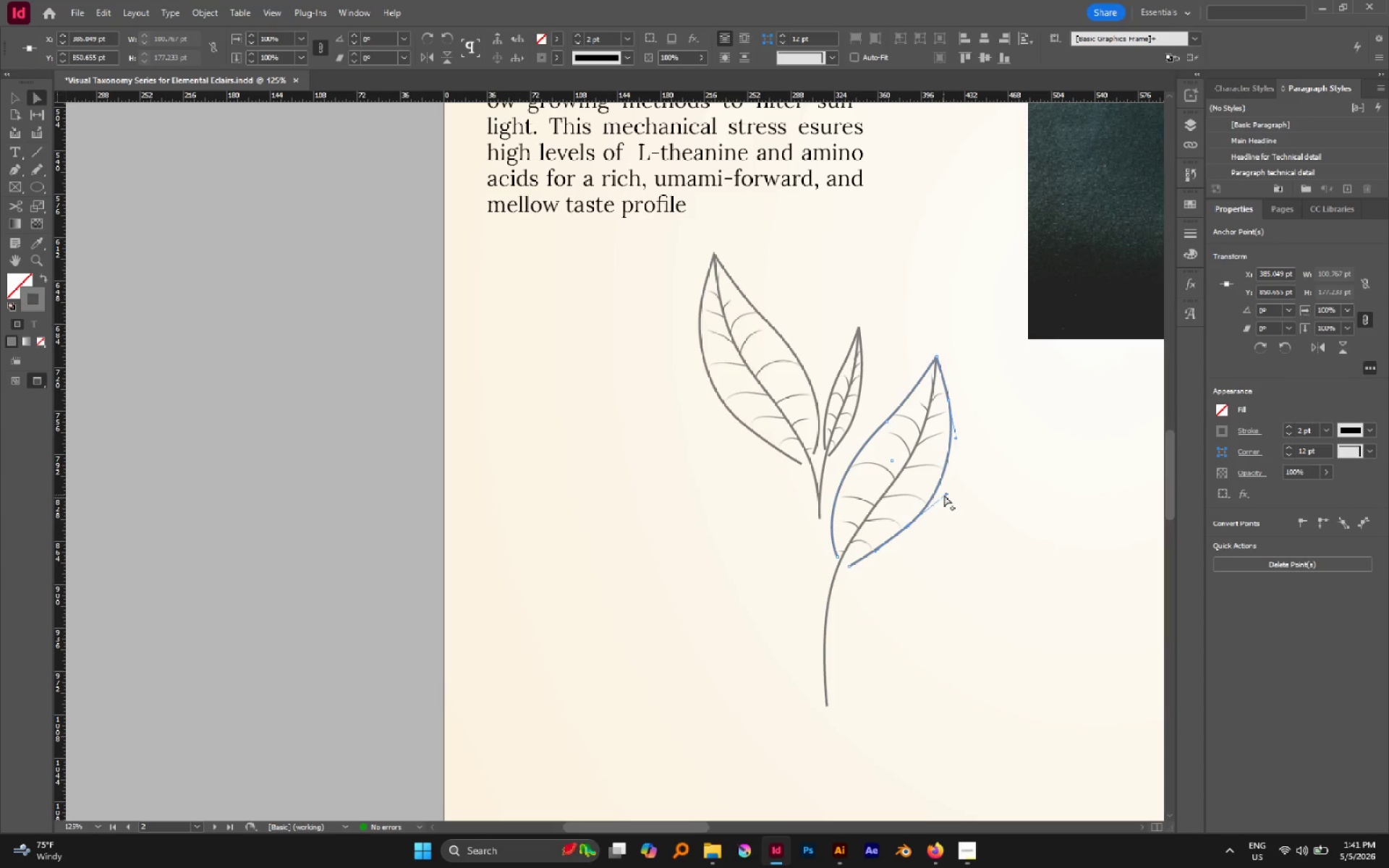 
left_click_drag(start_coordinate=[946, 493], to_coordinate=[941, 490])
 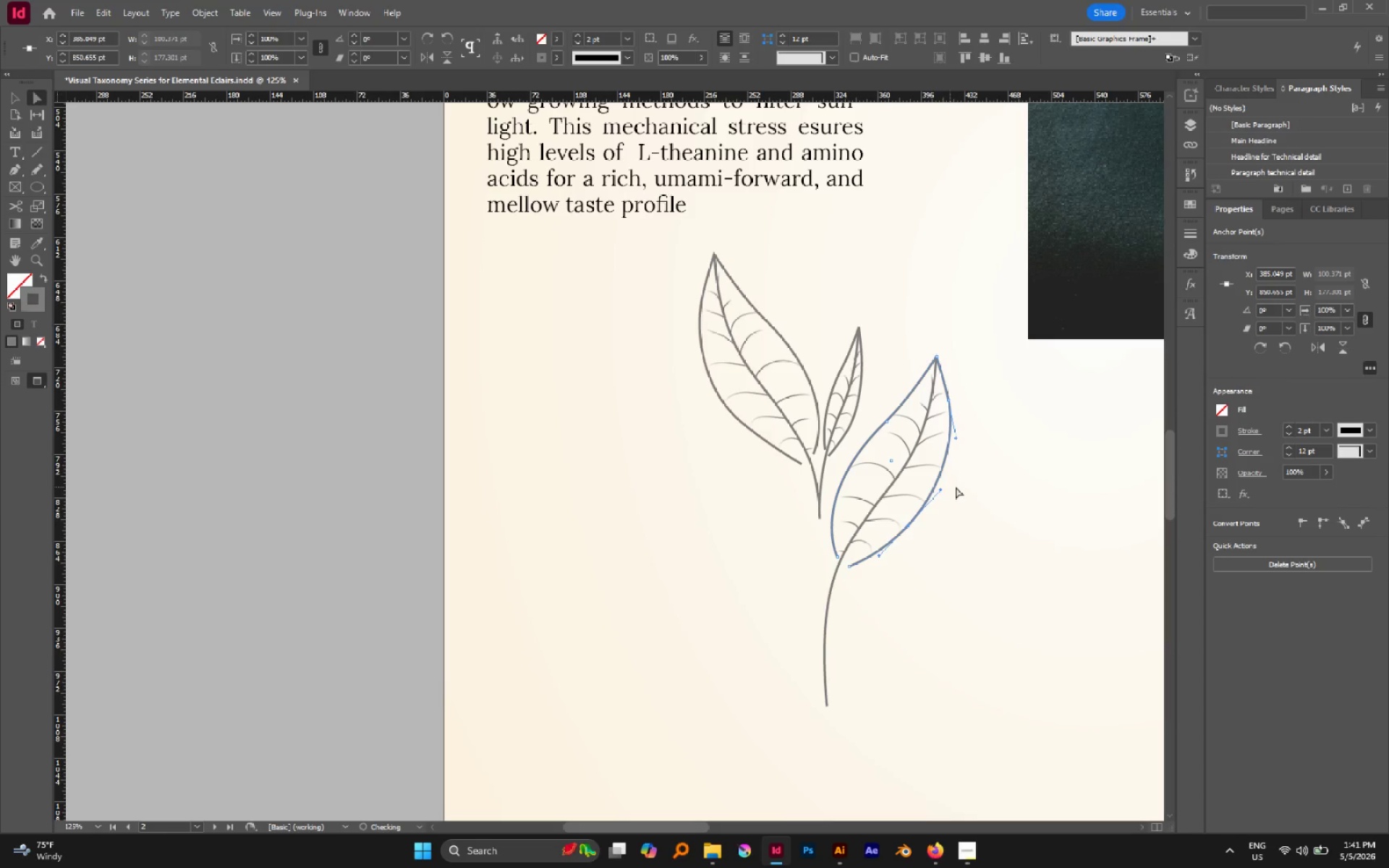 
left_click([966, 486])
 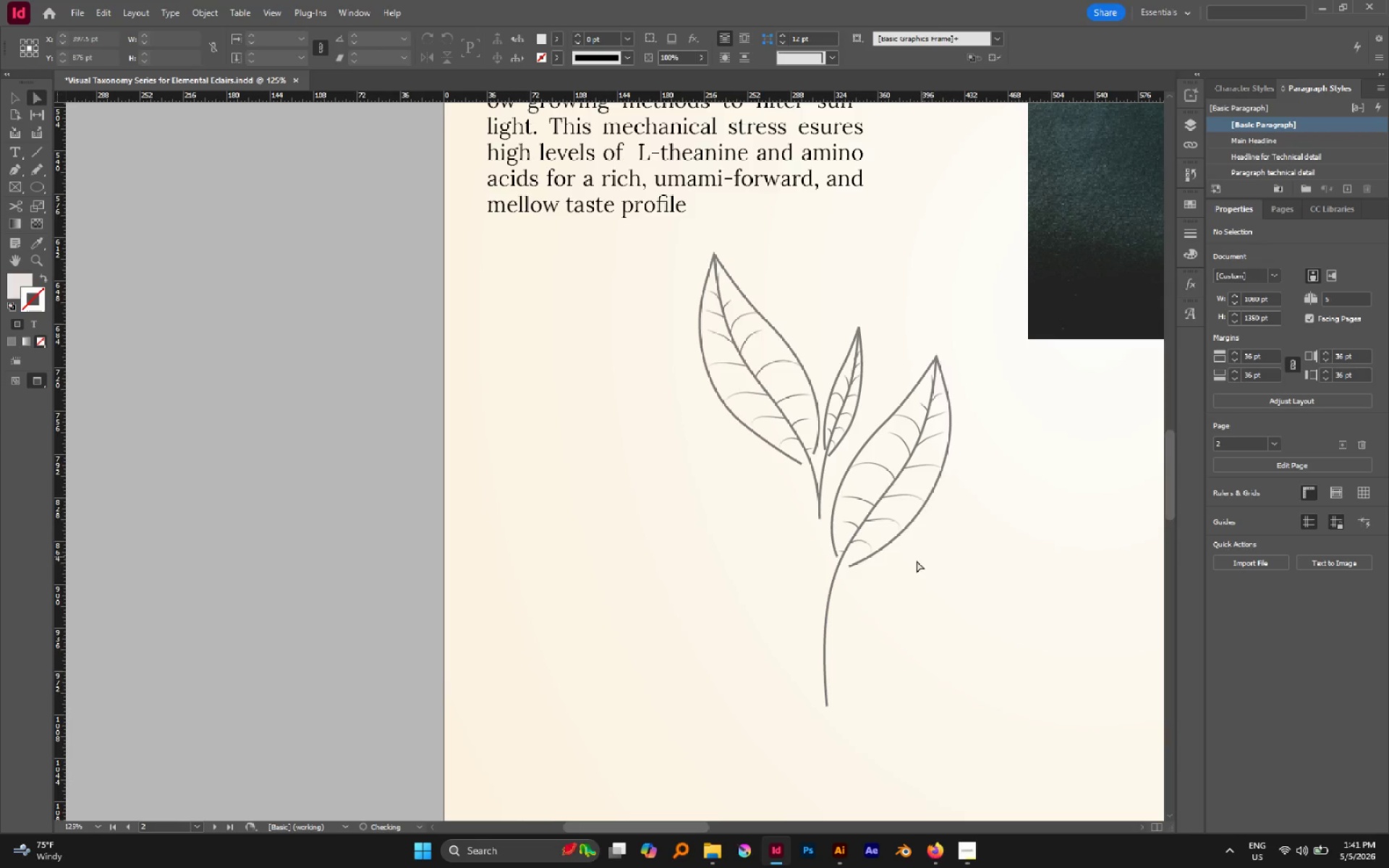 
scroll: coordinate [917, 566], scroll_direction: down, amount: 1.0
 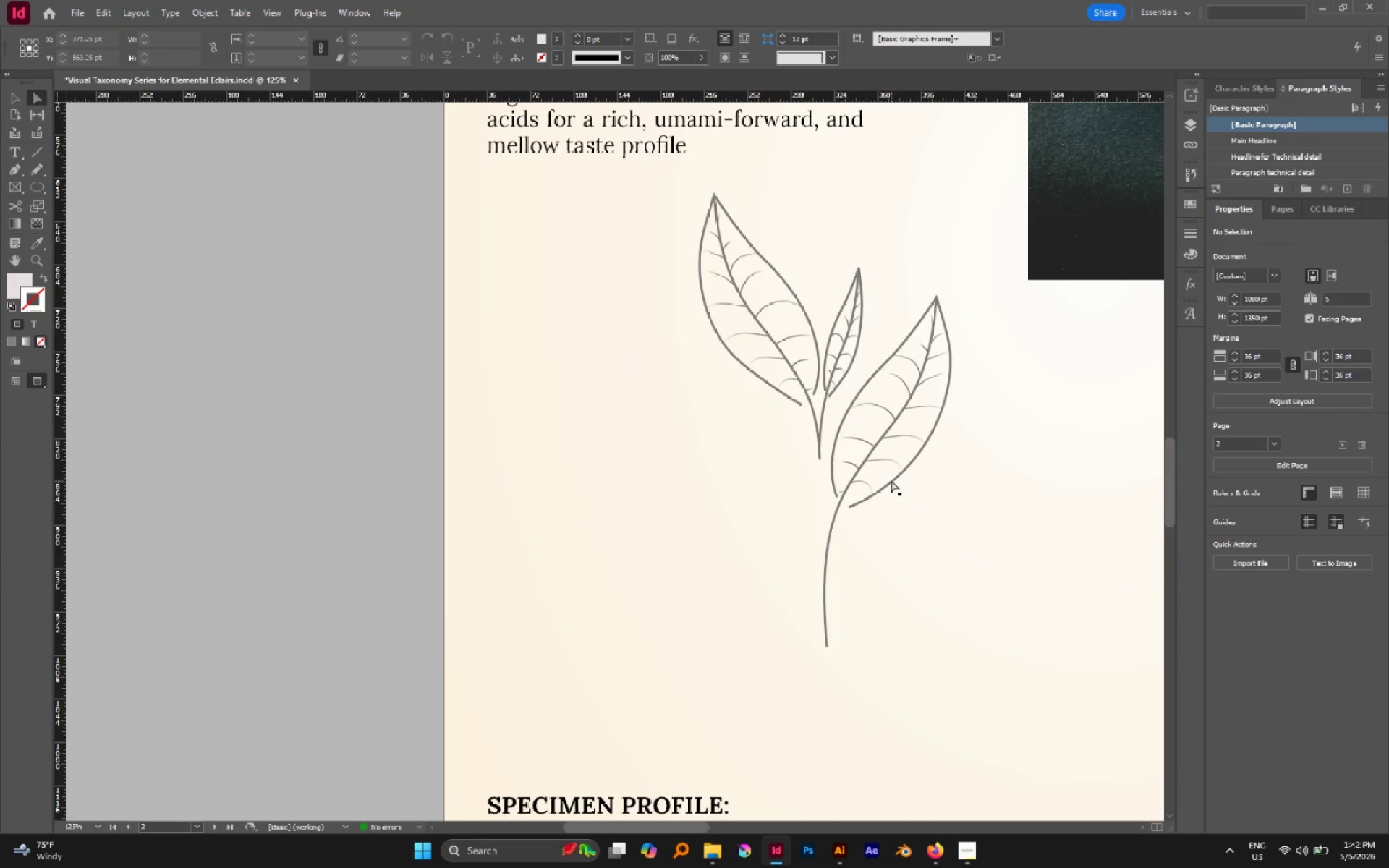 
scroll: coordinate [891, 480], scroll_direction: up, amount: 1.0
 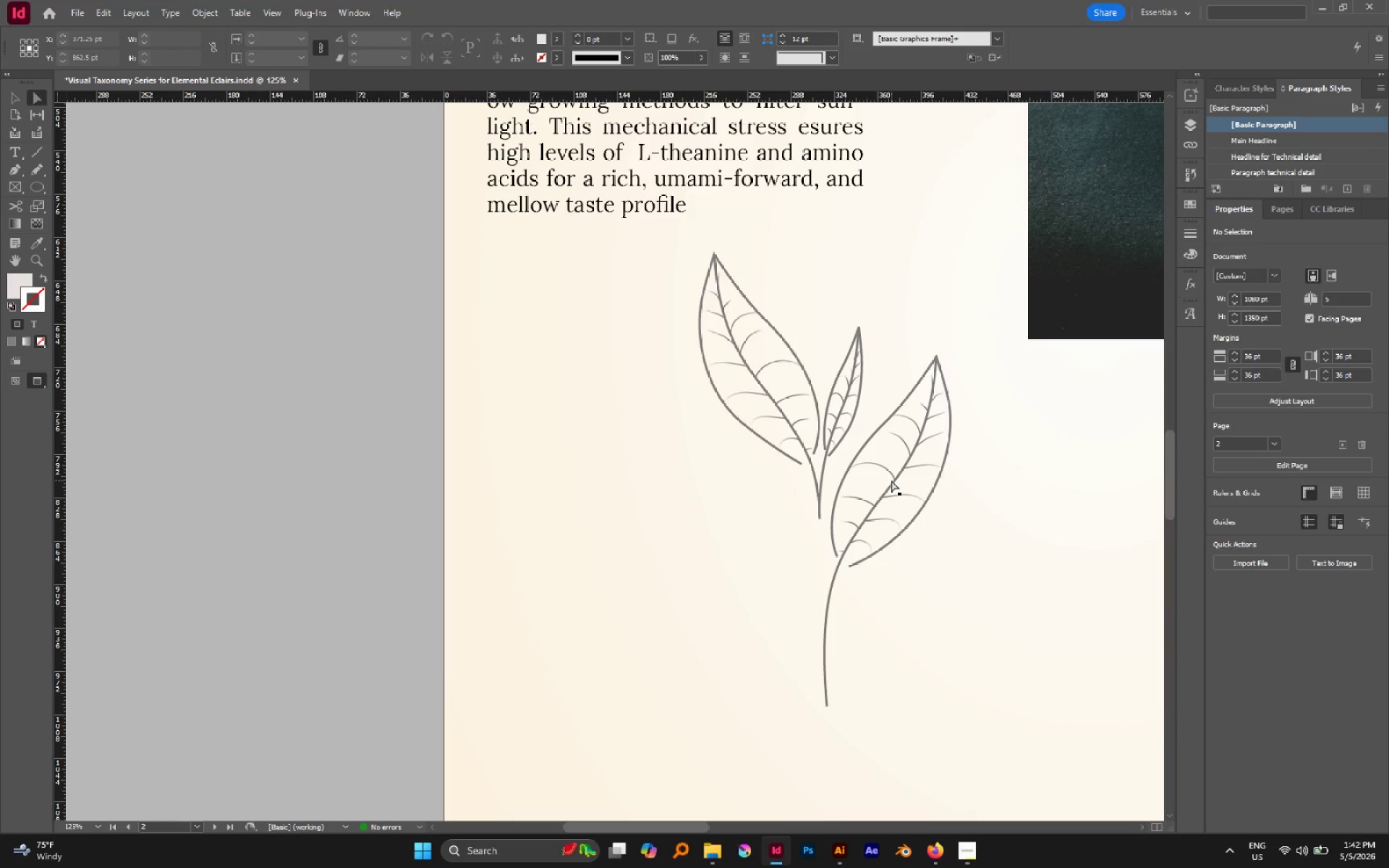 
key(V)
 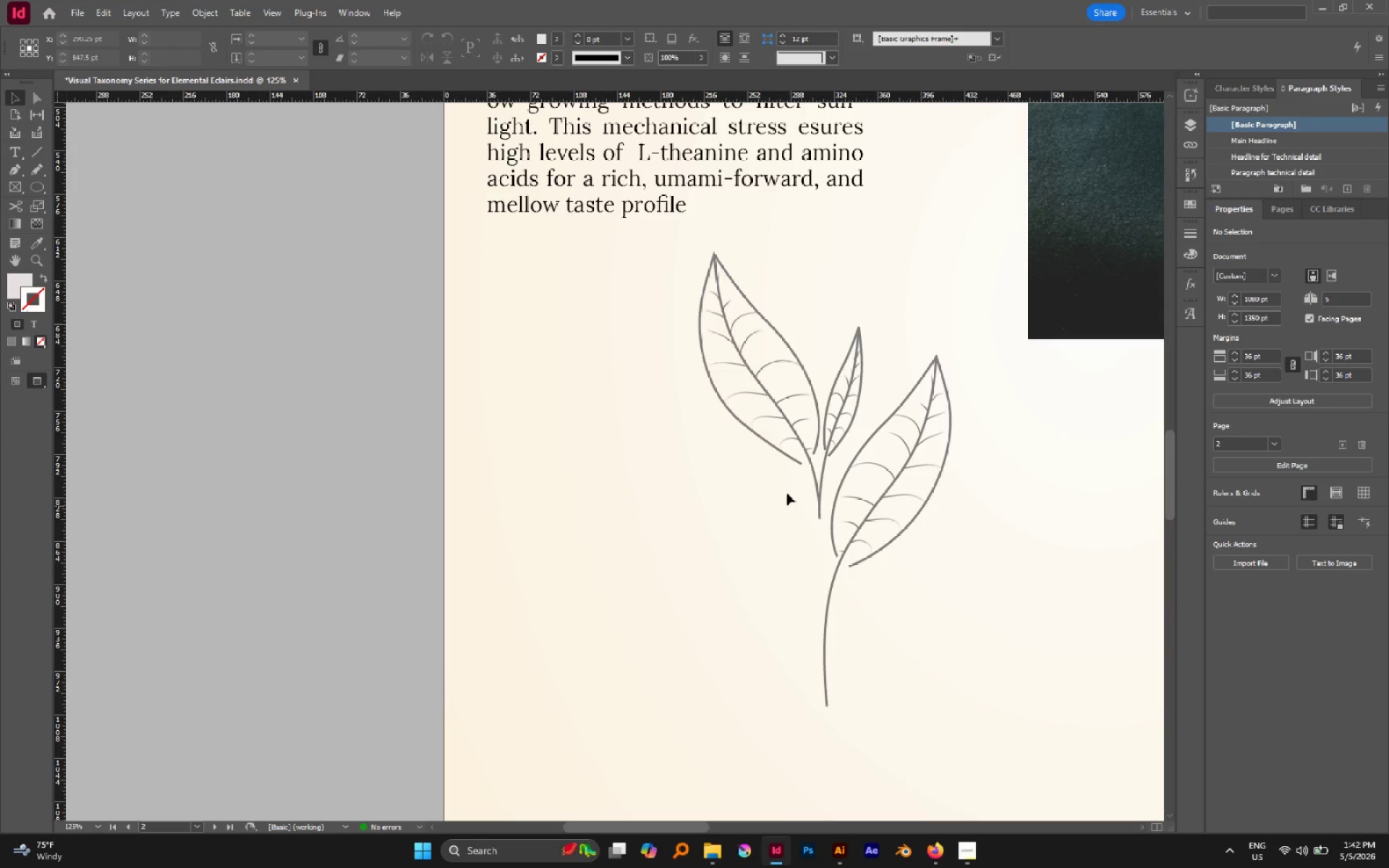 
left_click_drag(start_coordinate=[786, 461], to_coordinate=[825, 503])
 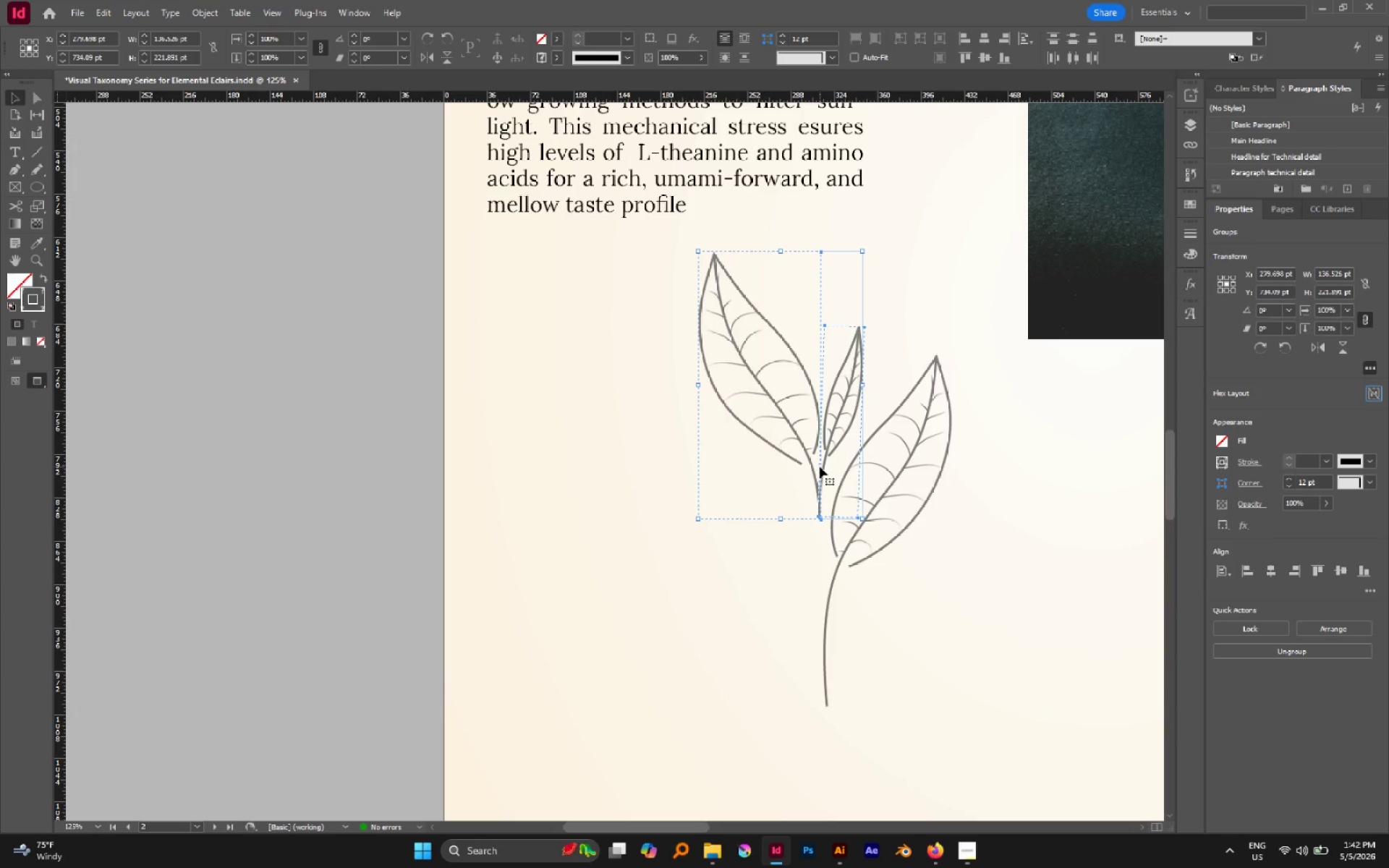 
left_click_drag(start_coordinate=[820, 467], to_coordinate=[818, 519])
 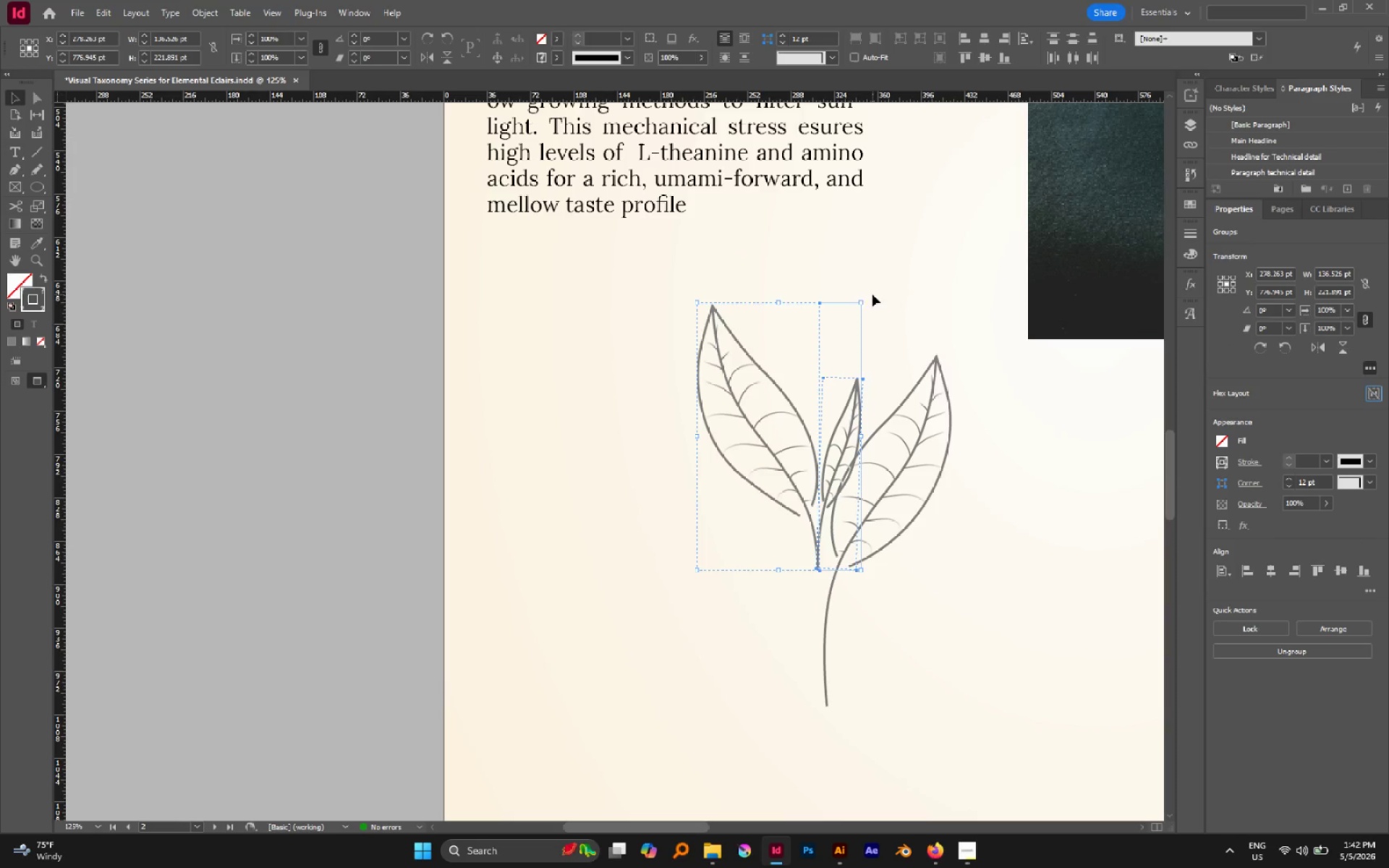 
left_click_drag(start_coordinate=[868, 297], to_coordinate=[849, 291])
 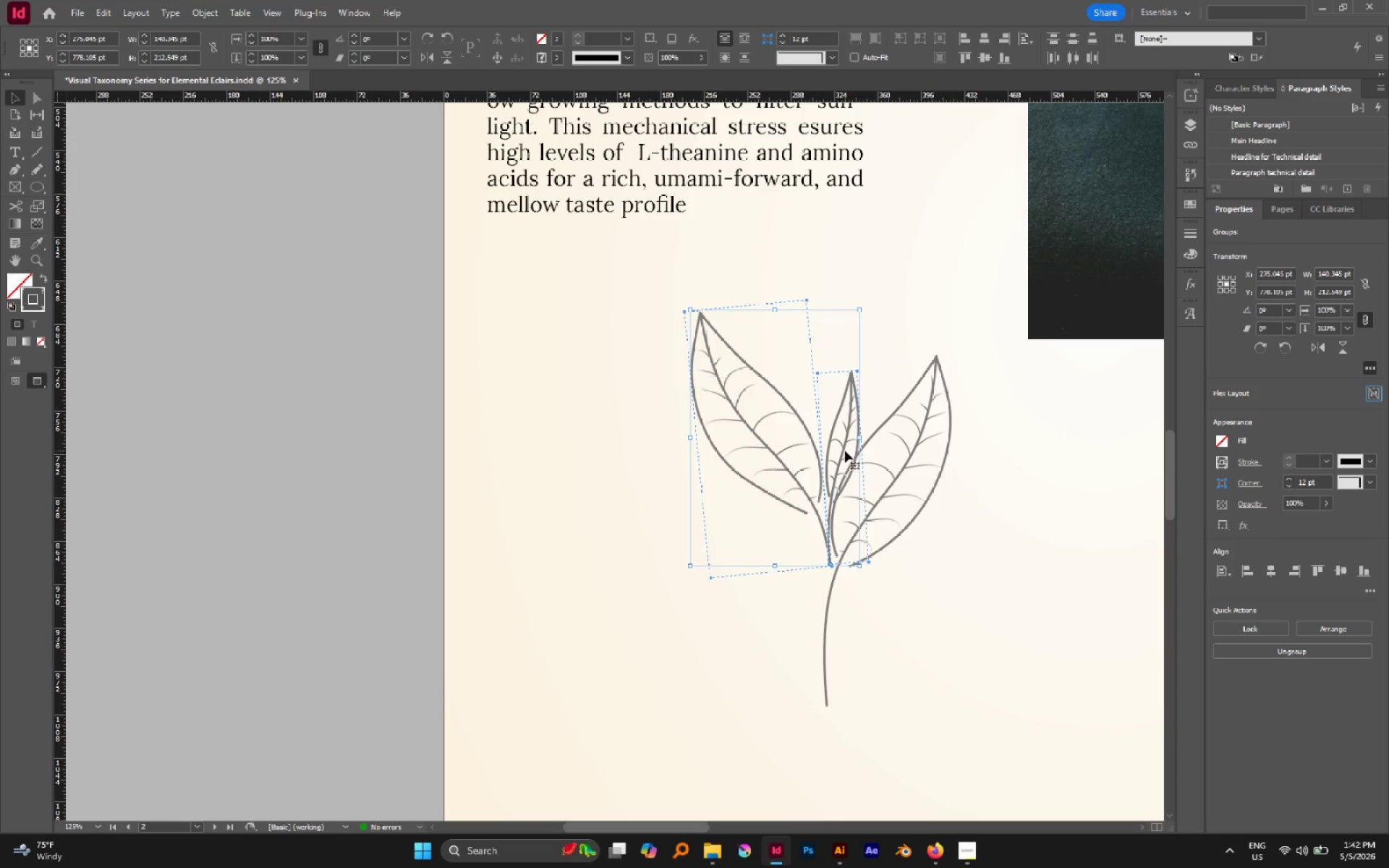 
left_click_drag(start_coordinate=[845, 448], to_coordinate=[839, 472])
 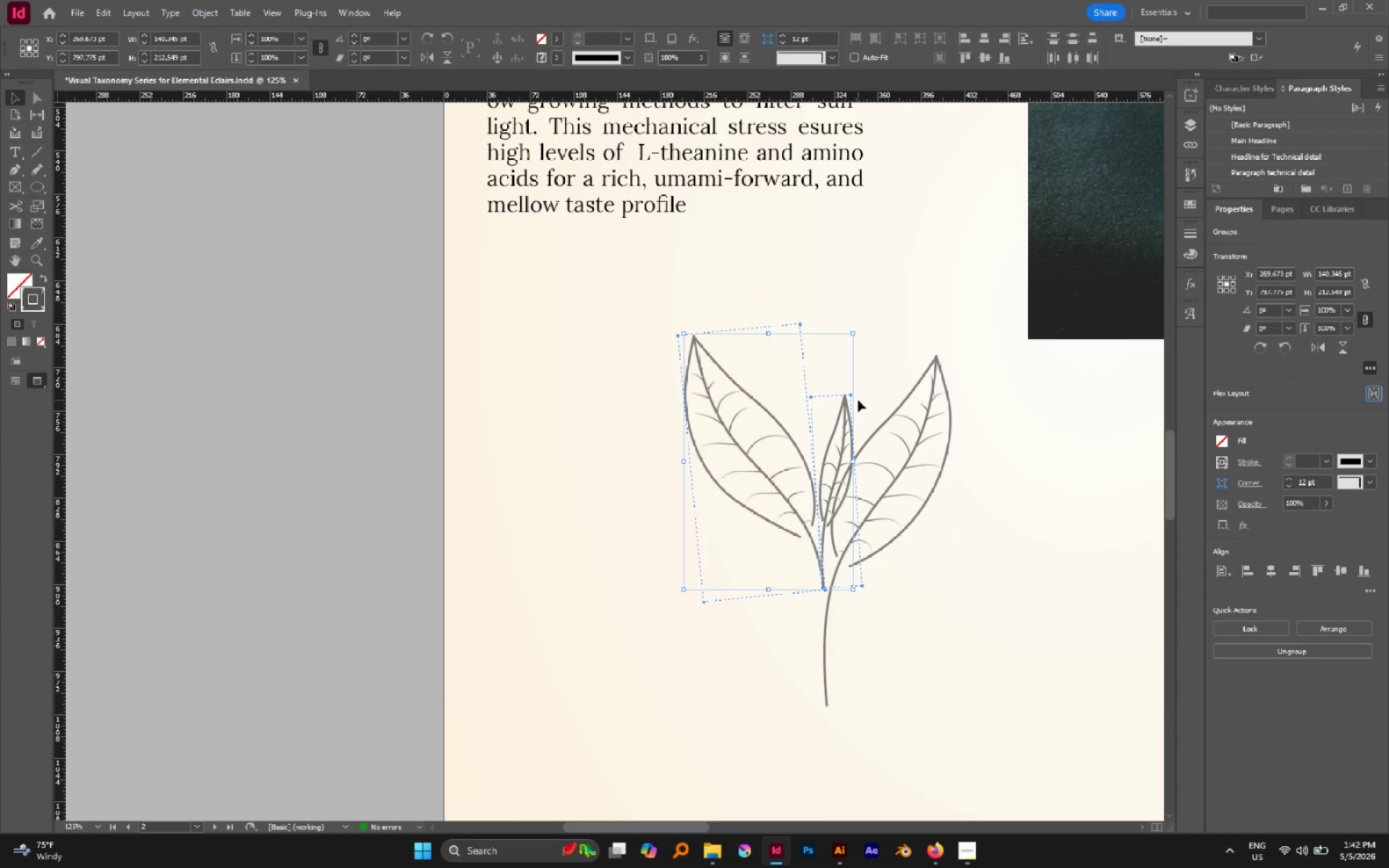 
left_click_drag(start_coordinate=[859, 333], to_coordinate=[849, 314])
 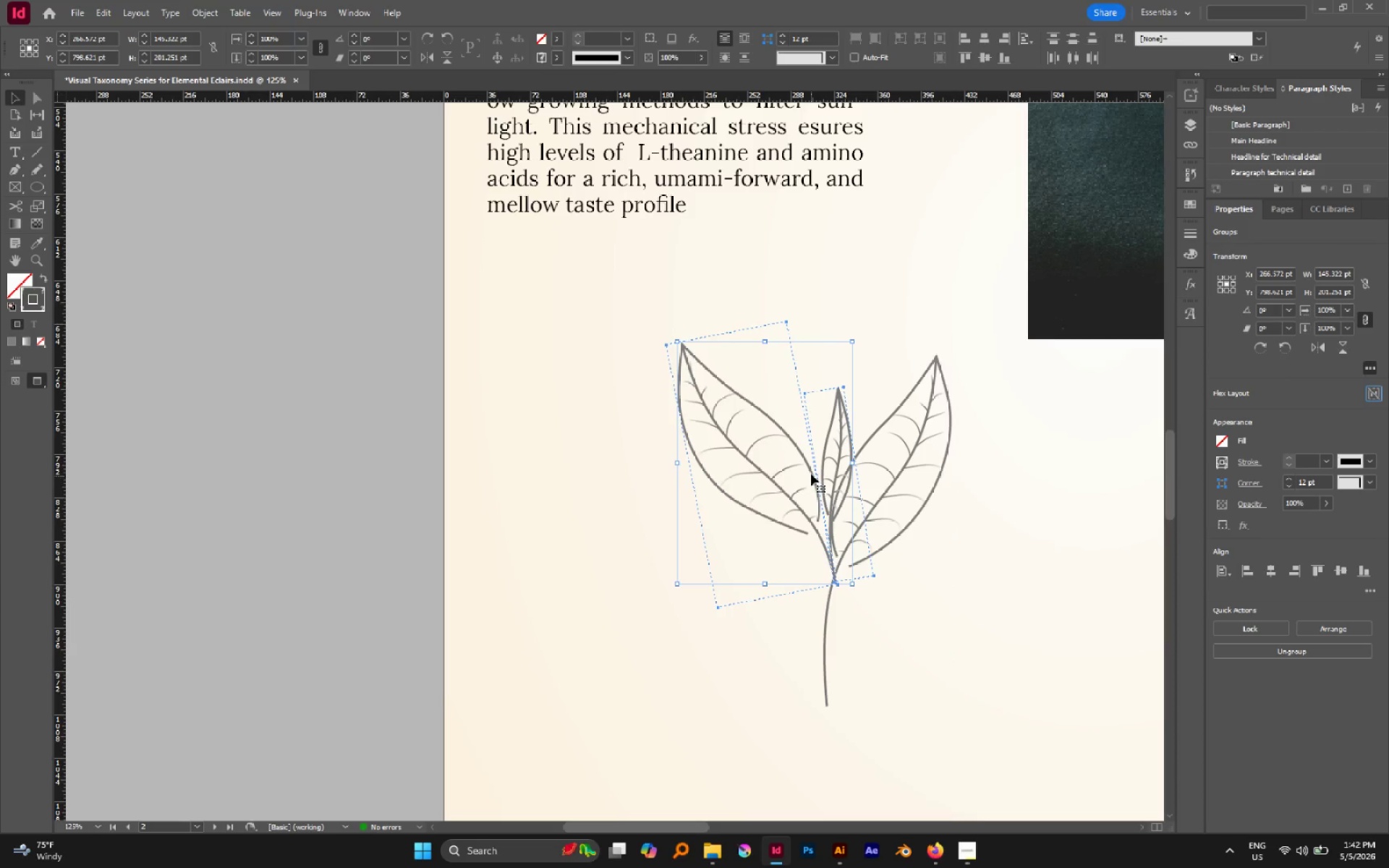 
left_click_drag(start_coordinate=[811, 474], to_coordinate=[810, 488])
 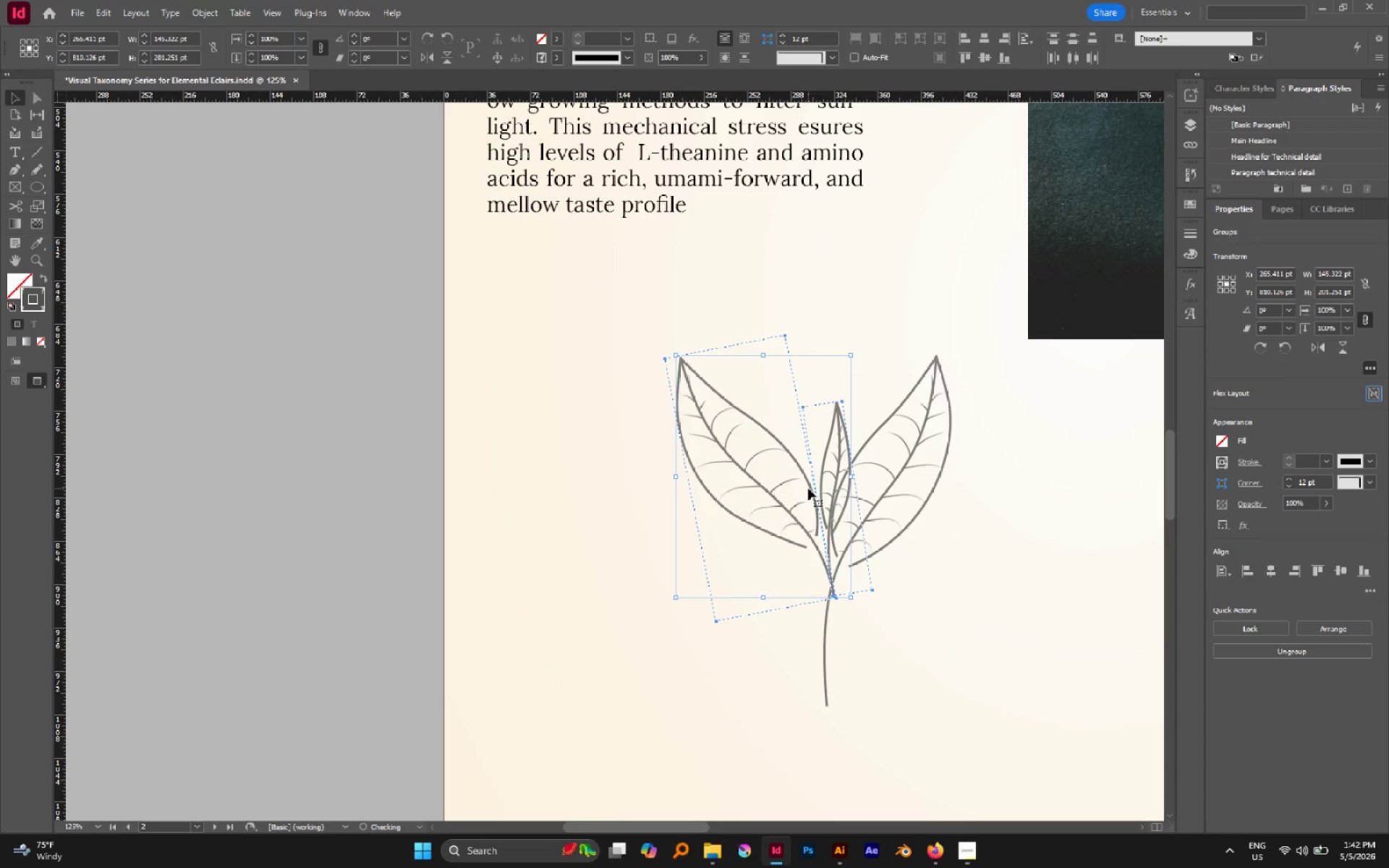 
left_click_drag(start_coordinate=[807, 488], to_coordinate=[794, 493])
 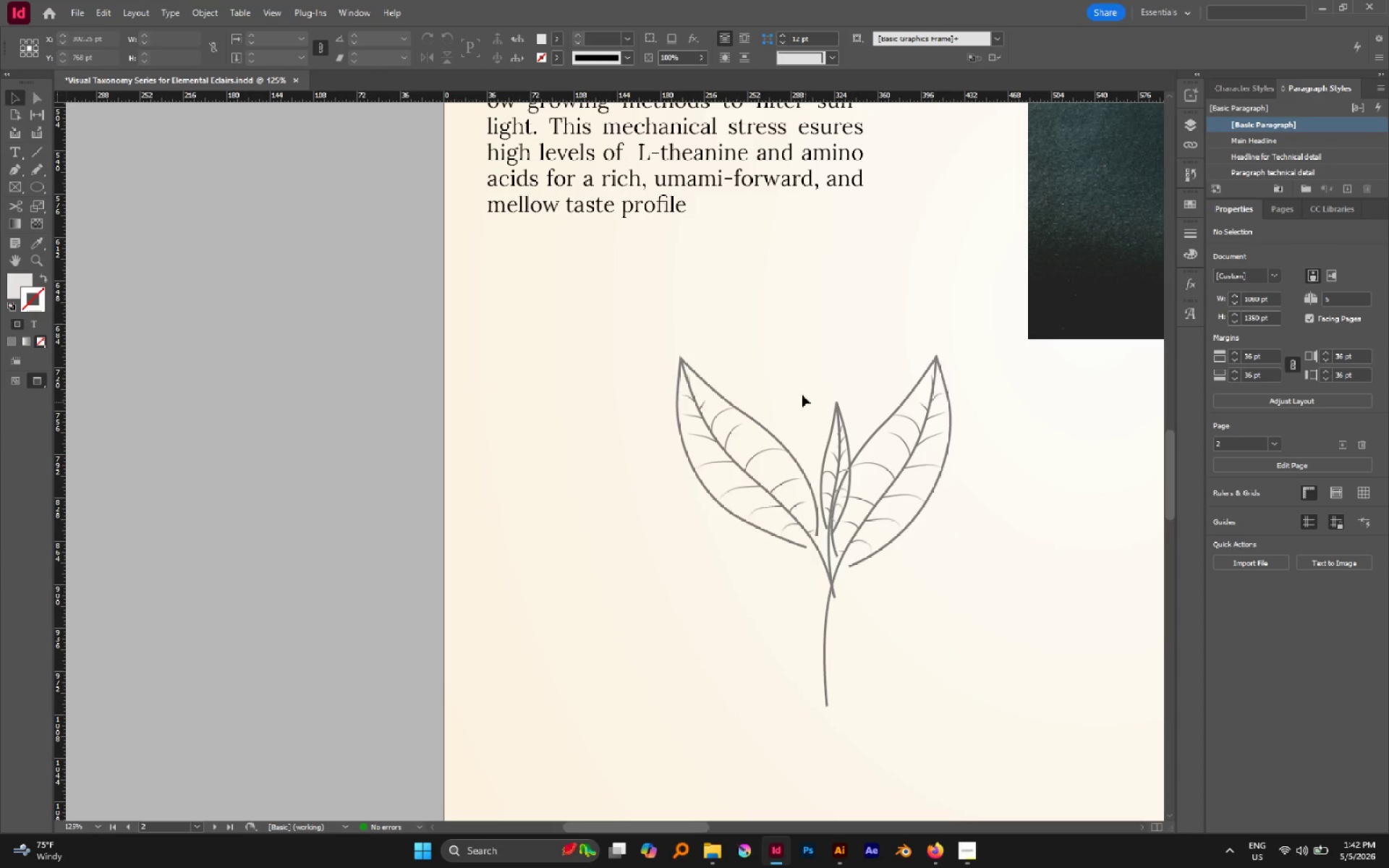 
left_click_drag(start_coordinate=[788, 386], to_coordinate=[826, 461])
 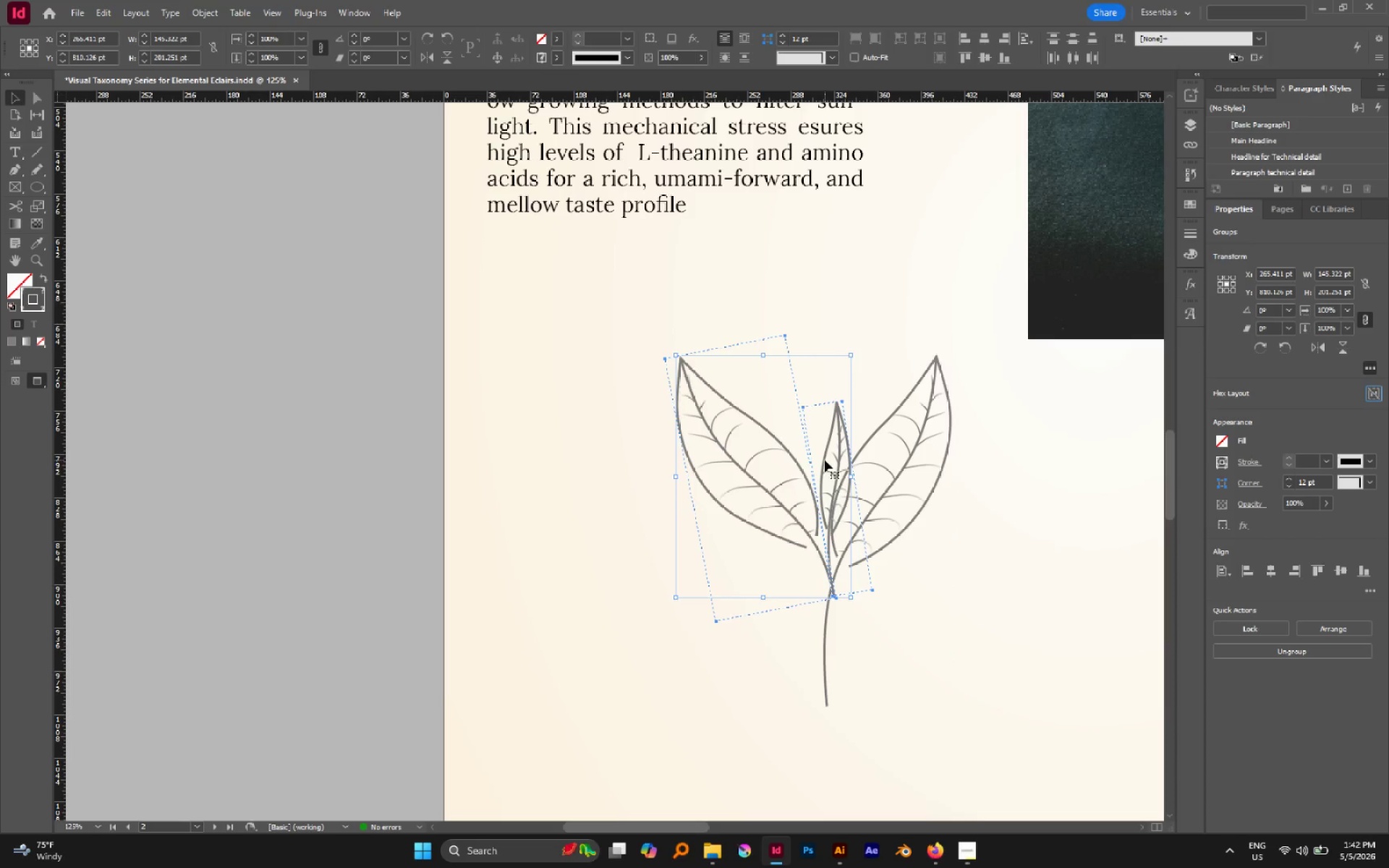 
left_click_drag(start_coordinate=[825, 460], to_coordinate=[817, 473])
 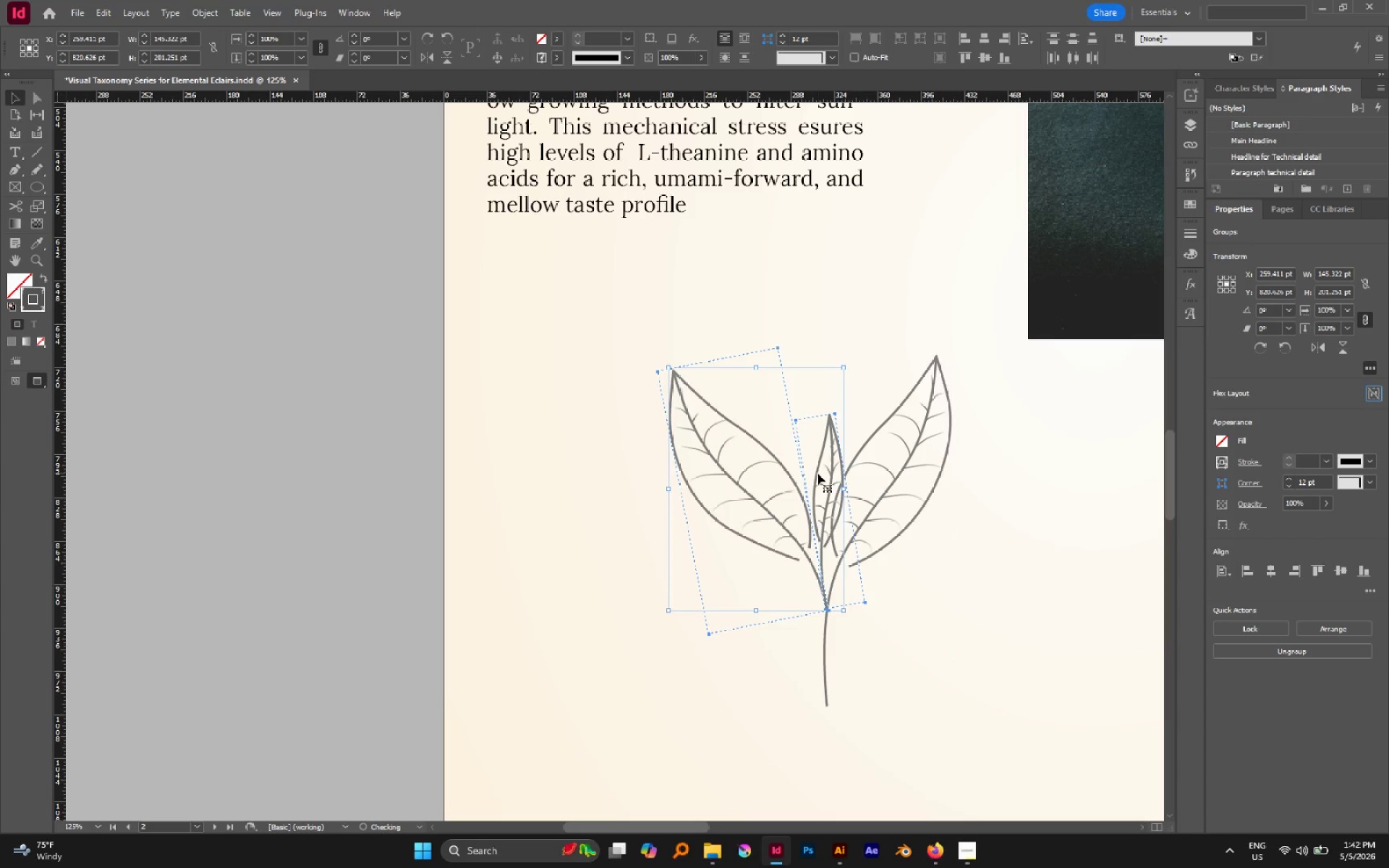 
left_click_drag(start_coordinate=[817, 473], to_coordinate=[814, 479])
 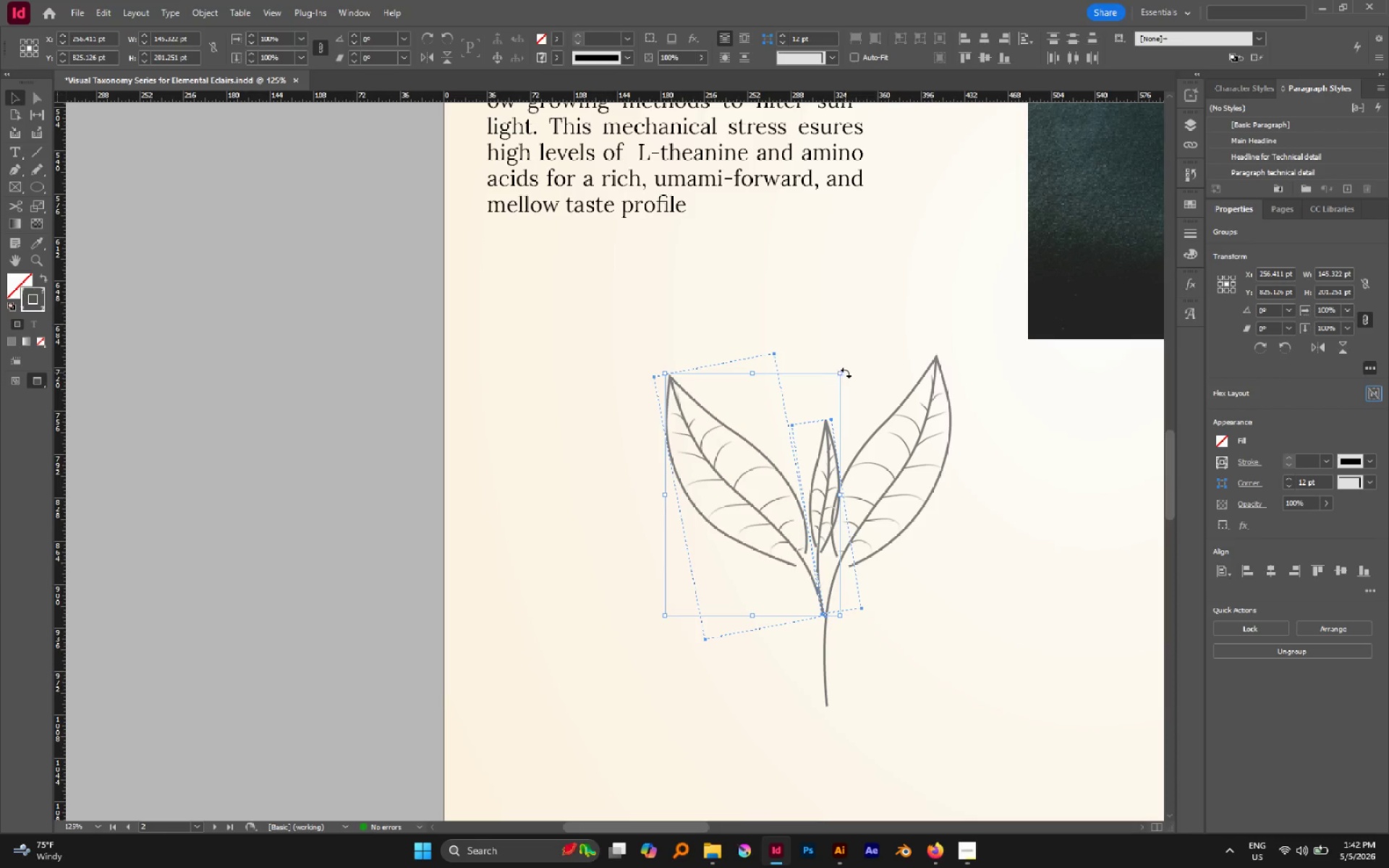 
left_click_drag(start_coordinate=[846, 373], to_coordinate=[839, 362])
 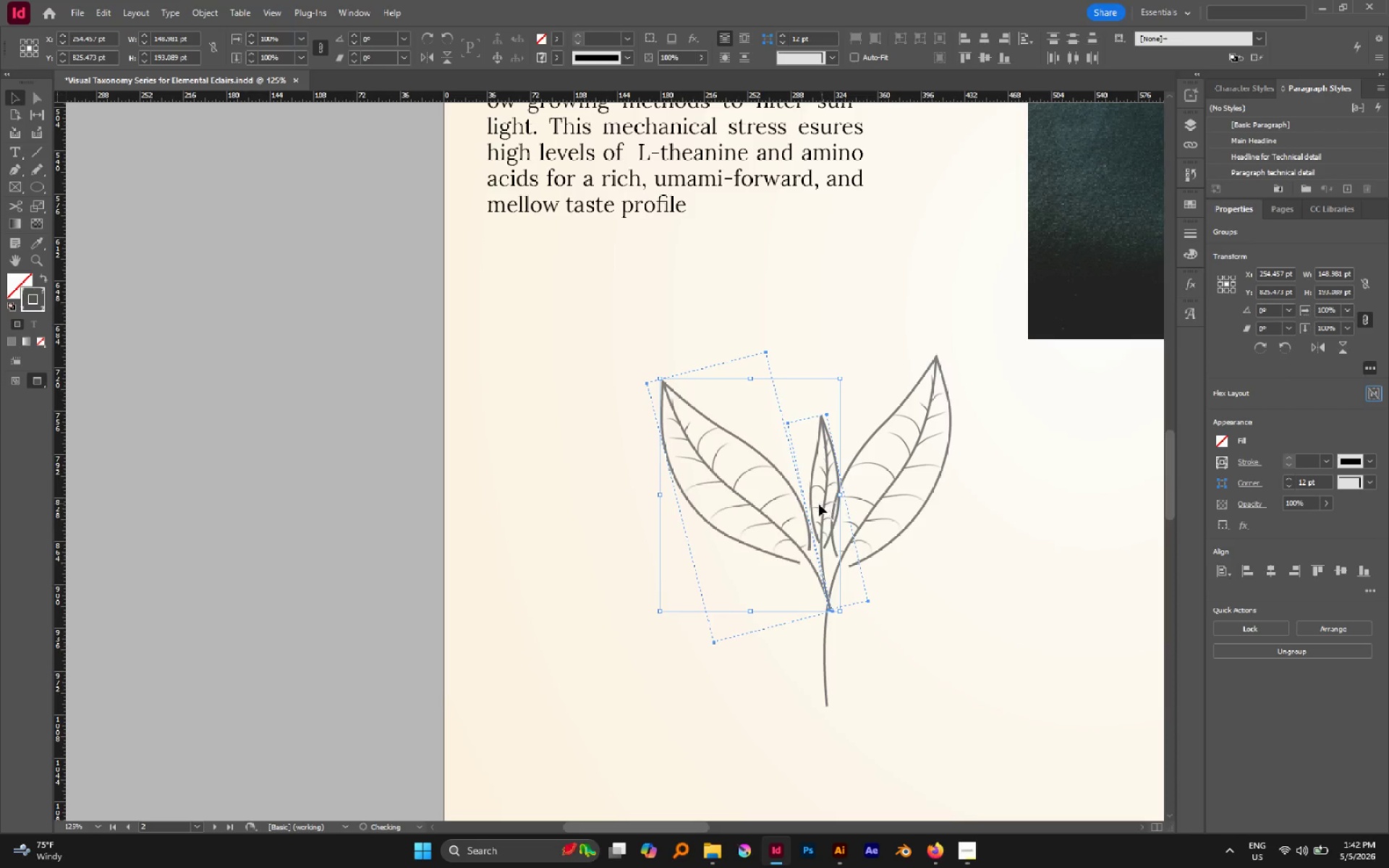 
hold_key(key=AltLeft, duration=0.47)
scroll: coordinate [819, 504], scroll_direction: up, amount: 1.0
 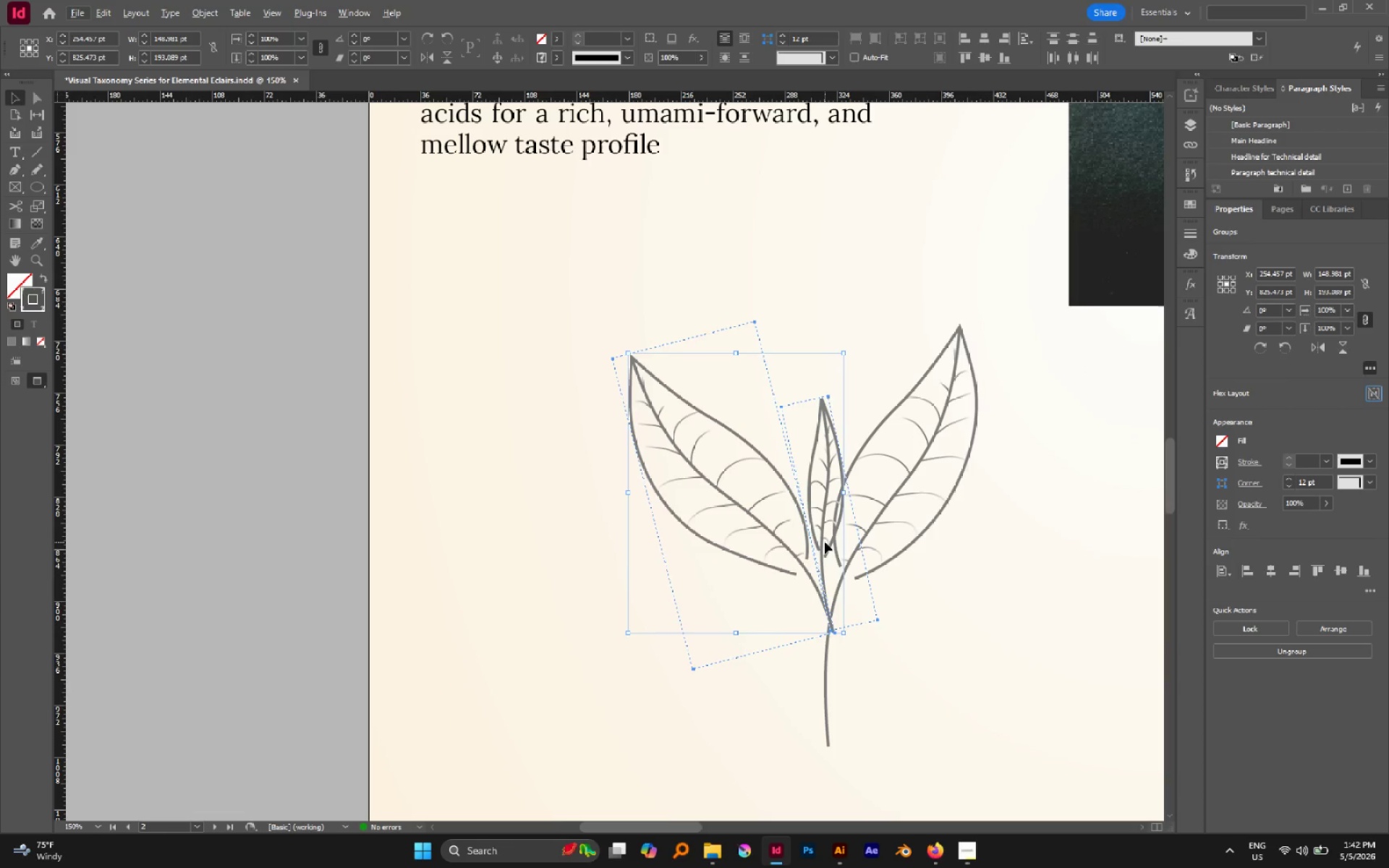 
left_click_drag(start_coordinate=[823, 540], to_coordinate=[809, 556])
 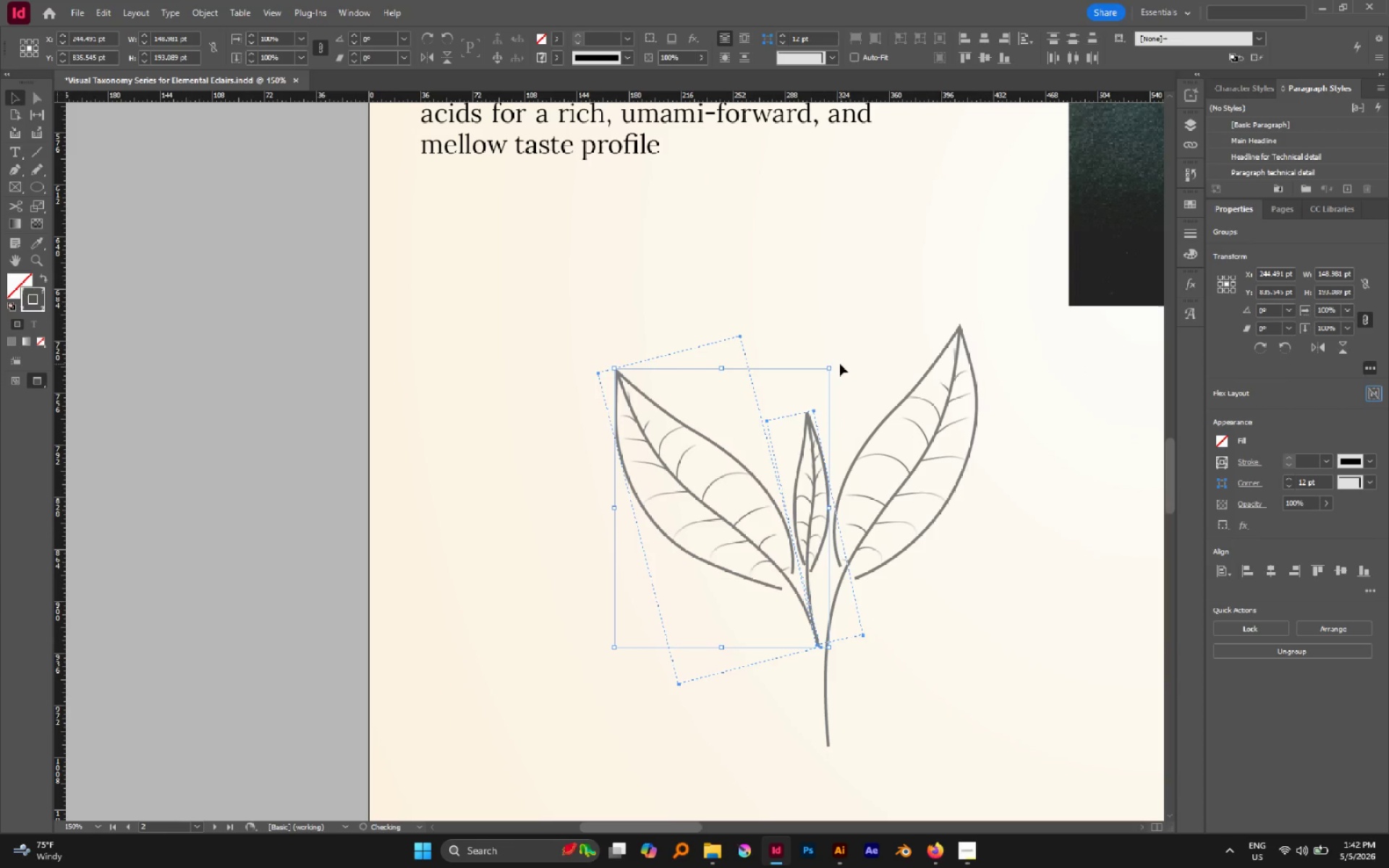 
left_click_drag(start_coordinate=[834, 362], to_coordinate=[823, 328])
 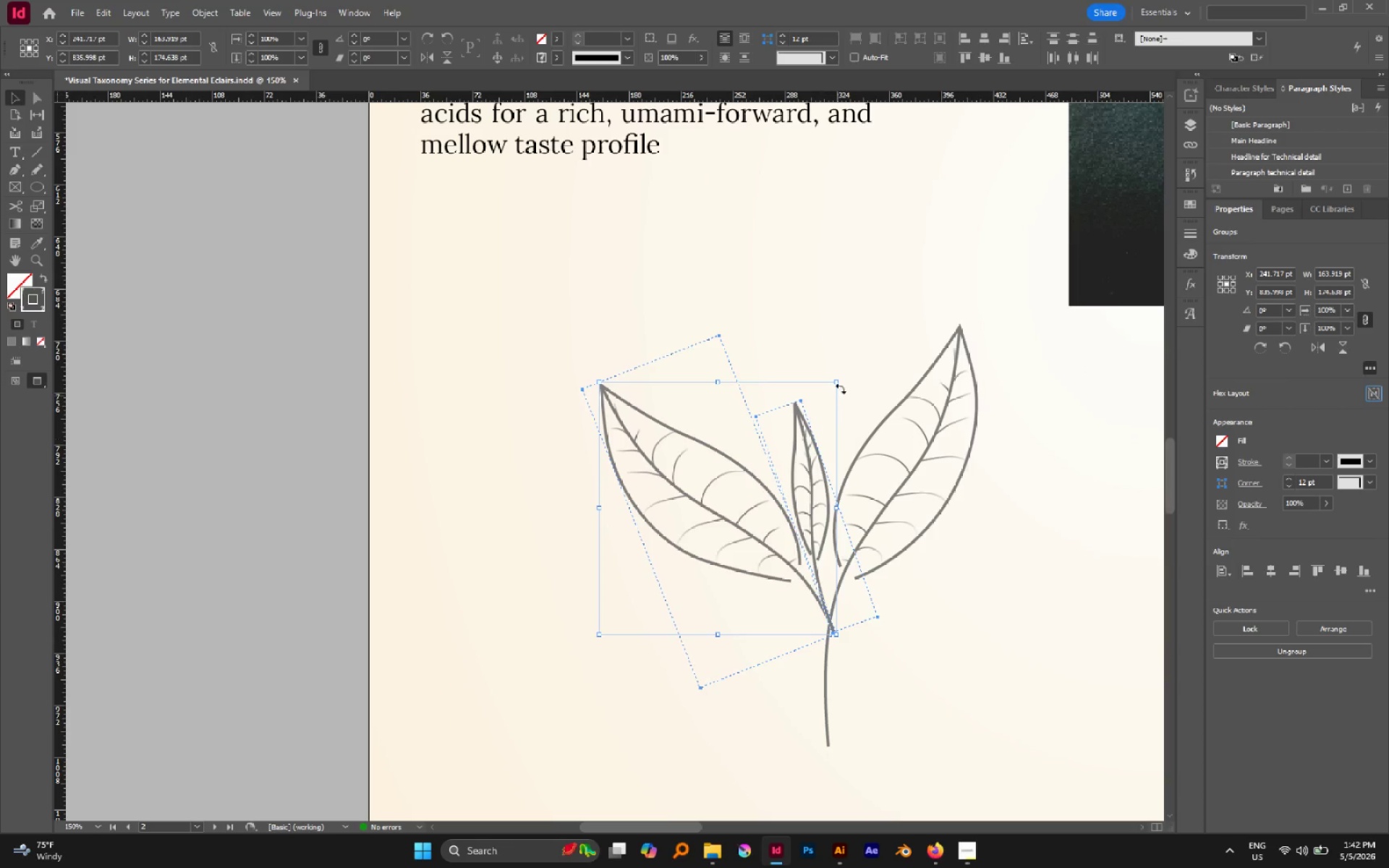 
left_click_drag(start_coordinate=[844, 379], to_coordinate=[857, 412])
 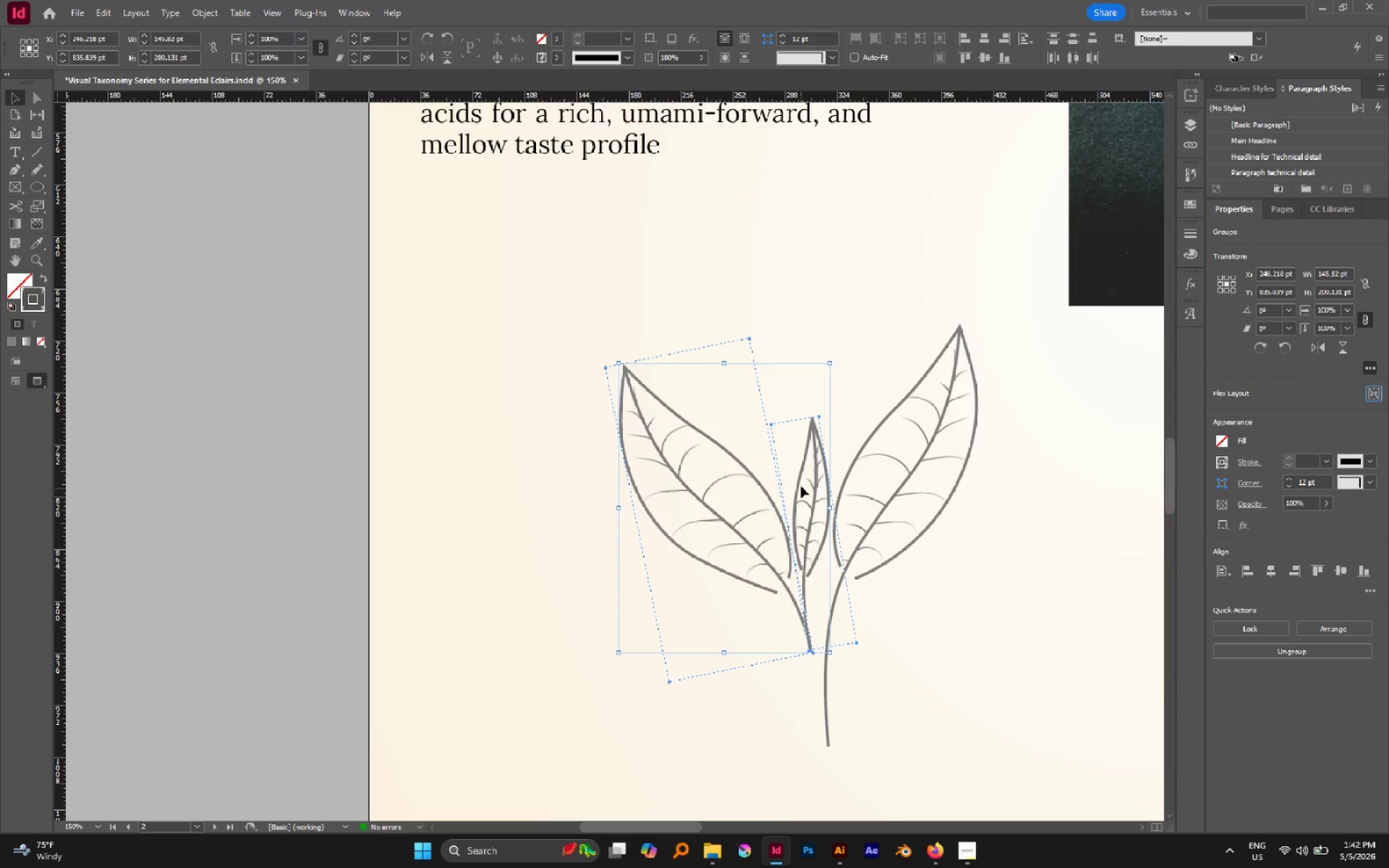 
left_click_drag(start_coordinate=[799, 482], to_coordinate=[811, 445])
 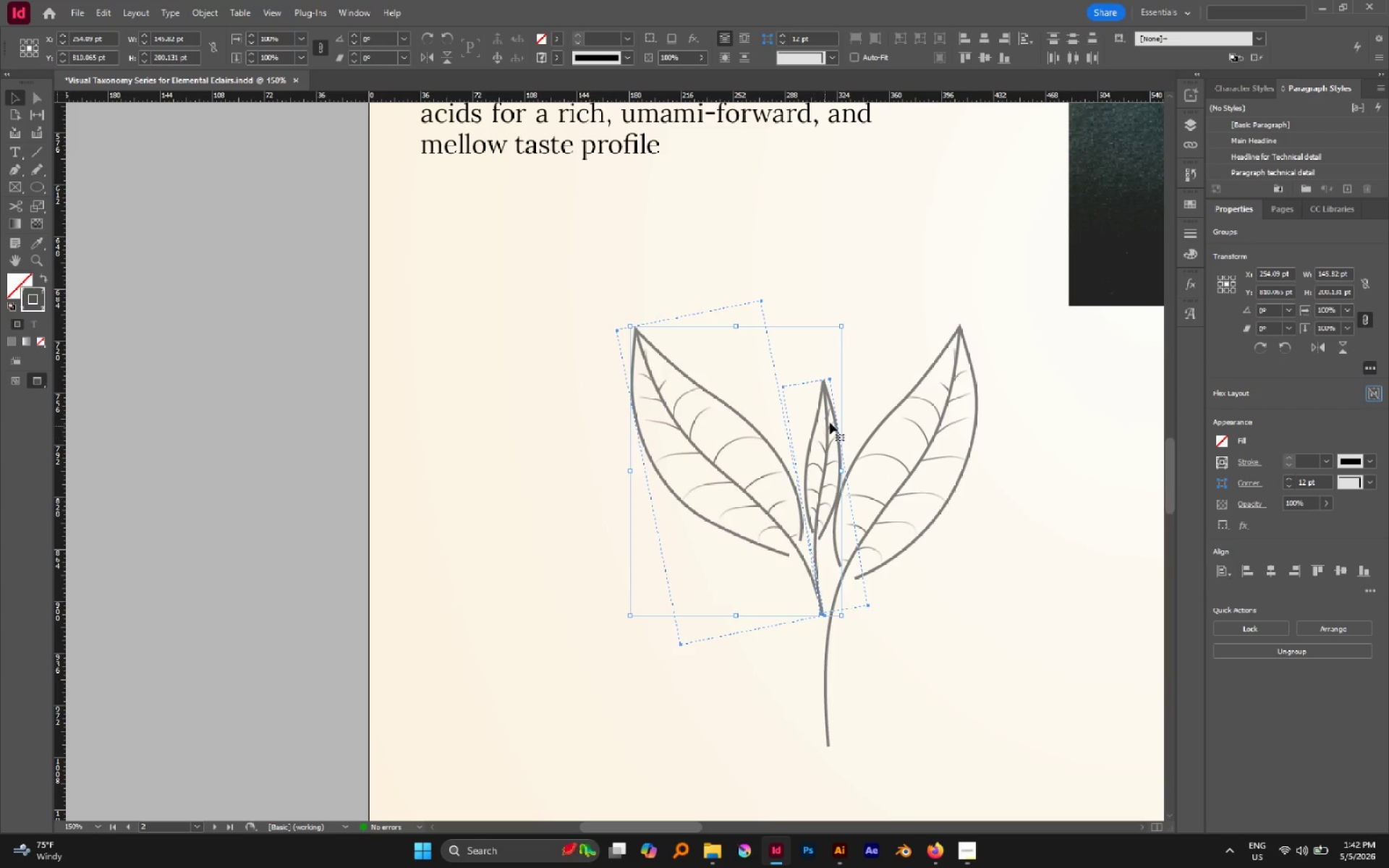 
left_click([873, 393])
 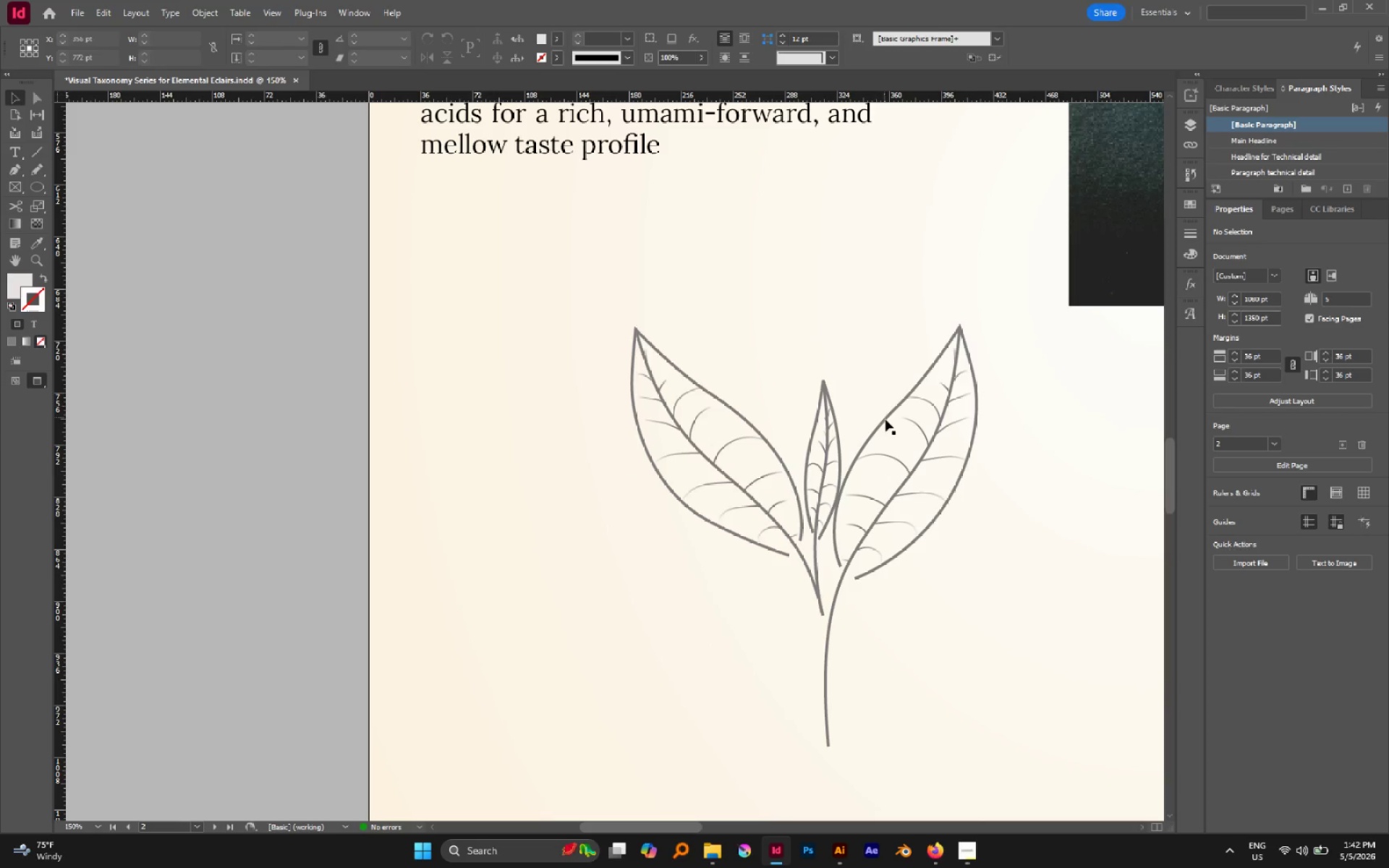 
left_click([886, 422])
 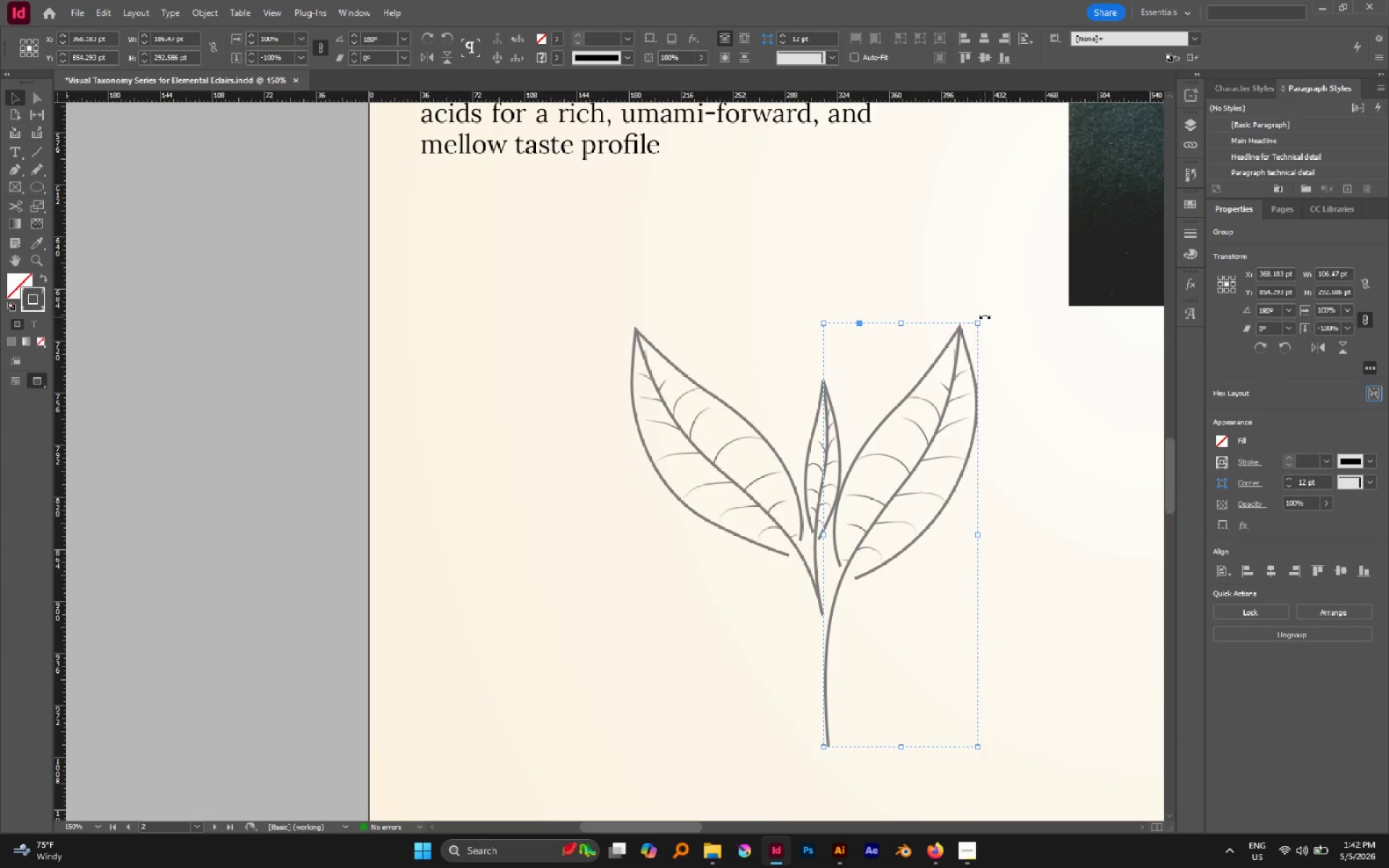 
left_click_drag(start_coordinate=[985, 317], to_coordinate=[999, 344])
 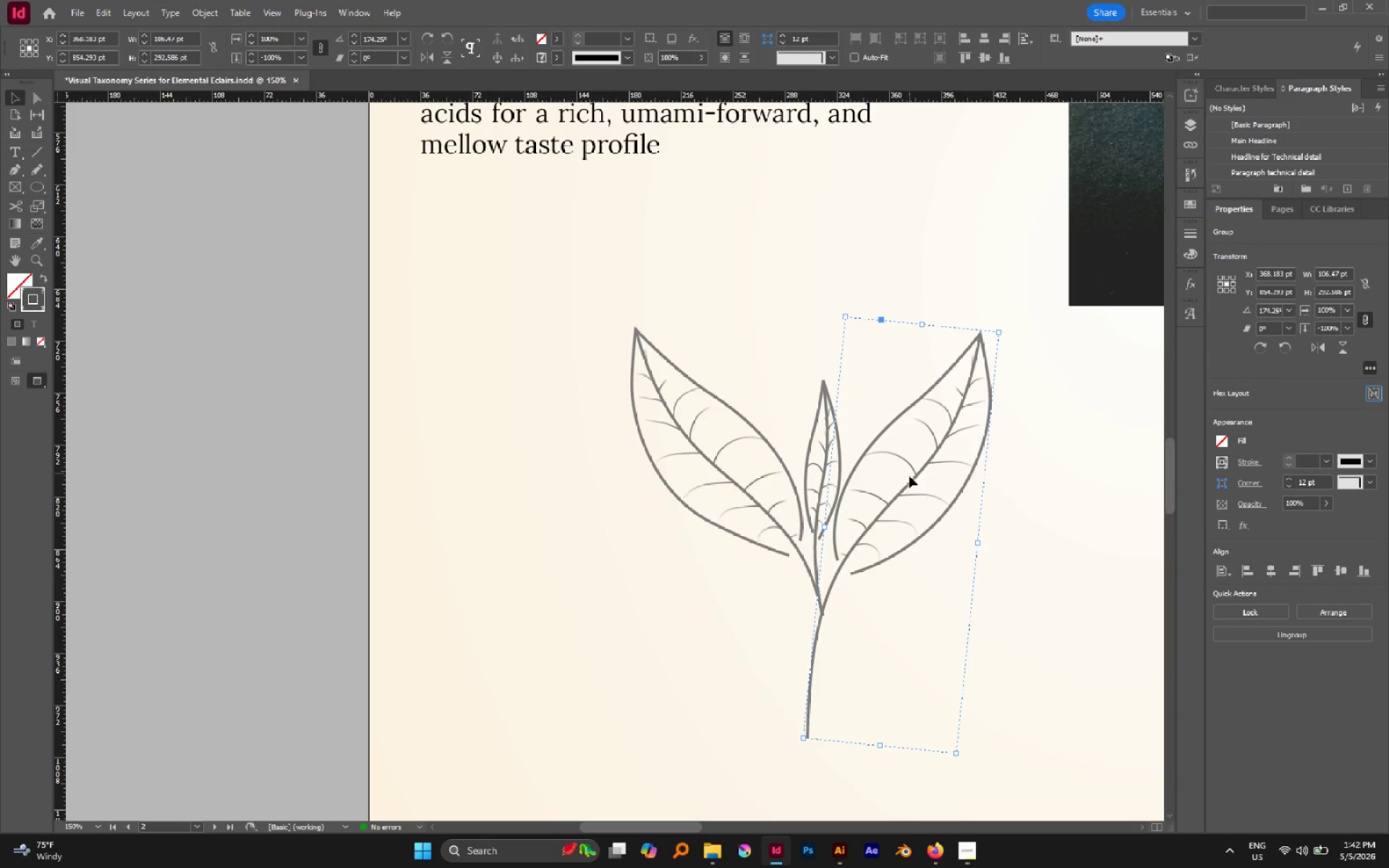 
left_click_drag(start_coordinate=[910, 480], to_coordinate=[912, 495])
 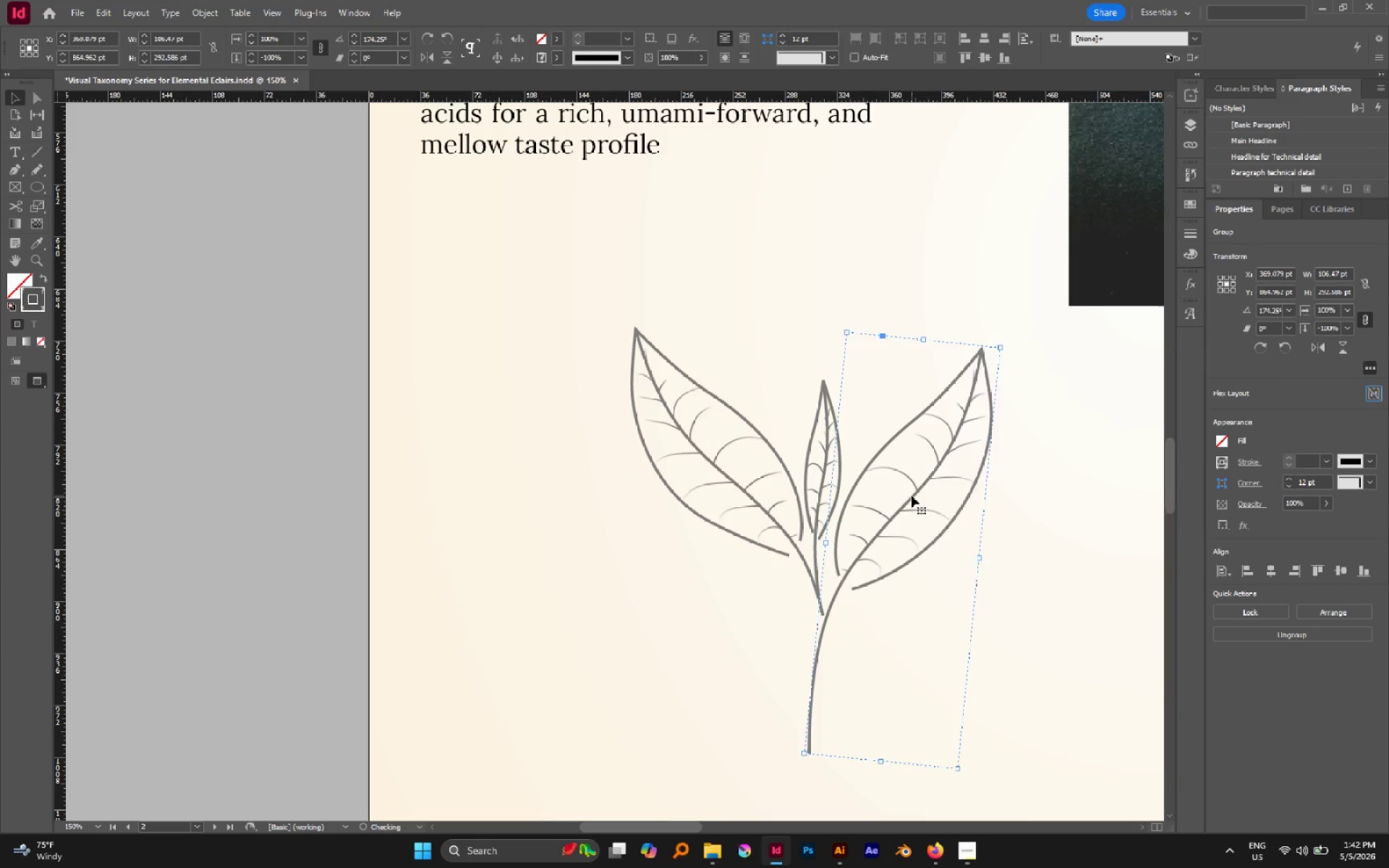 
left_click_drag(start_coordinate=[912, 495], to_coordinate=[909, 520])
 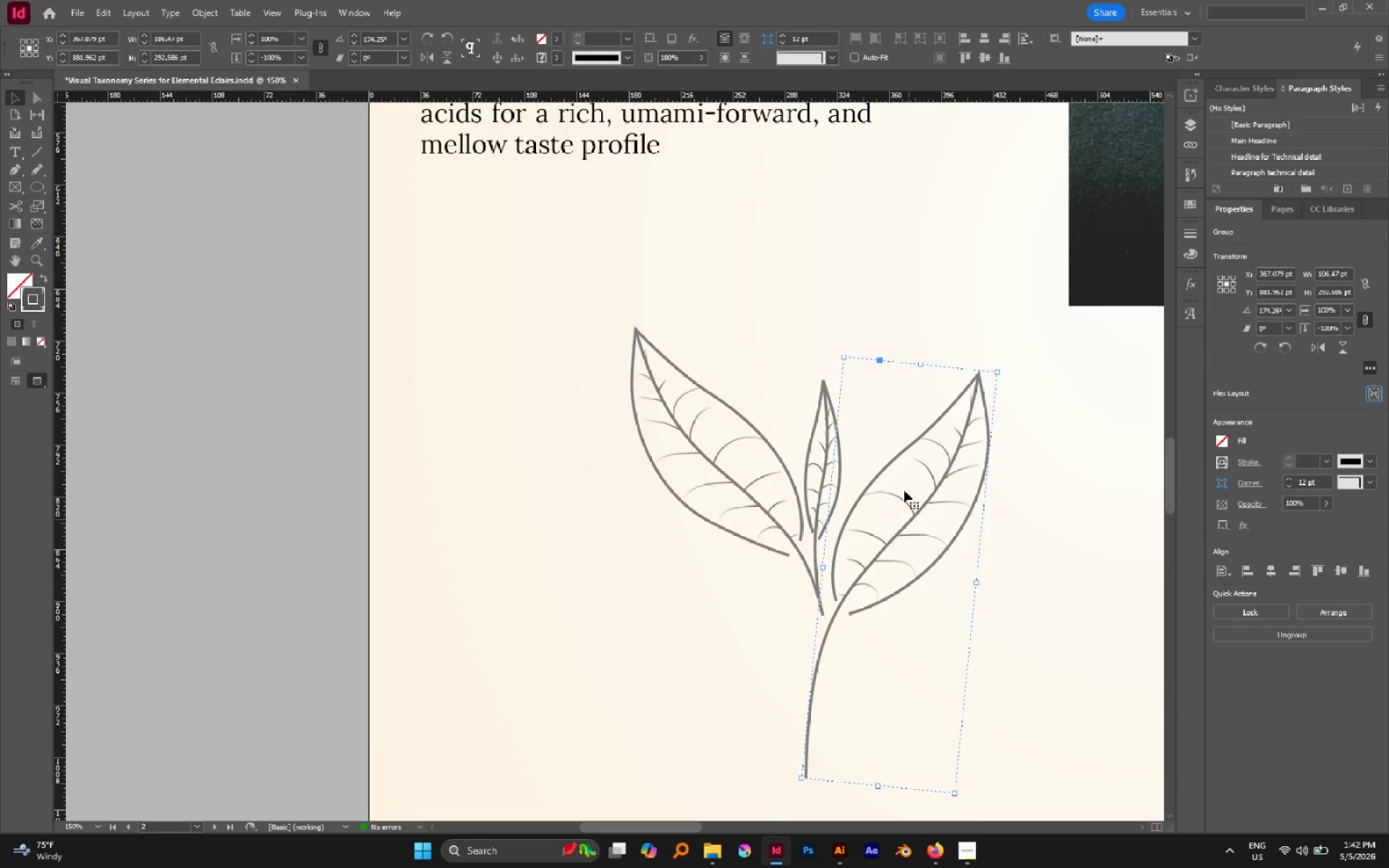 
left_click([880, 286])
 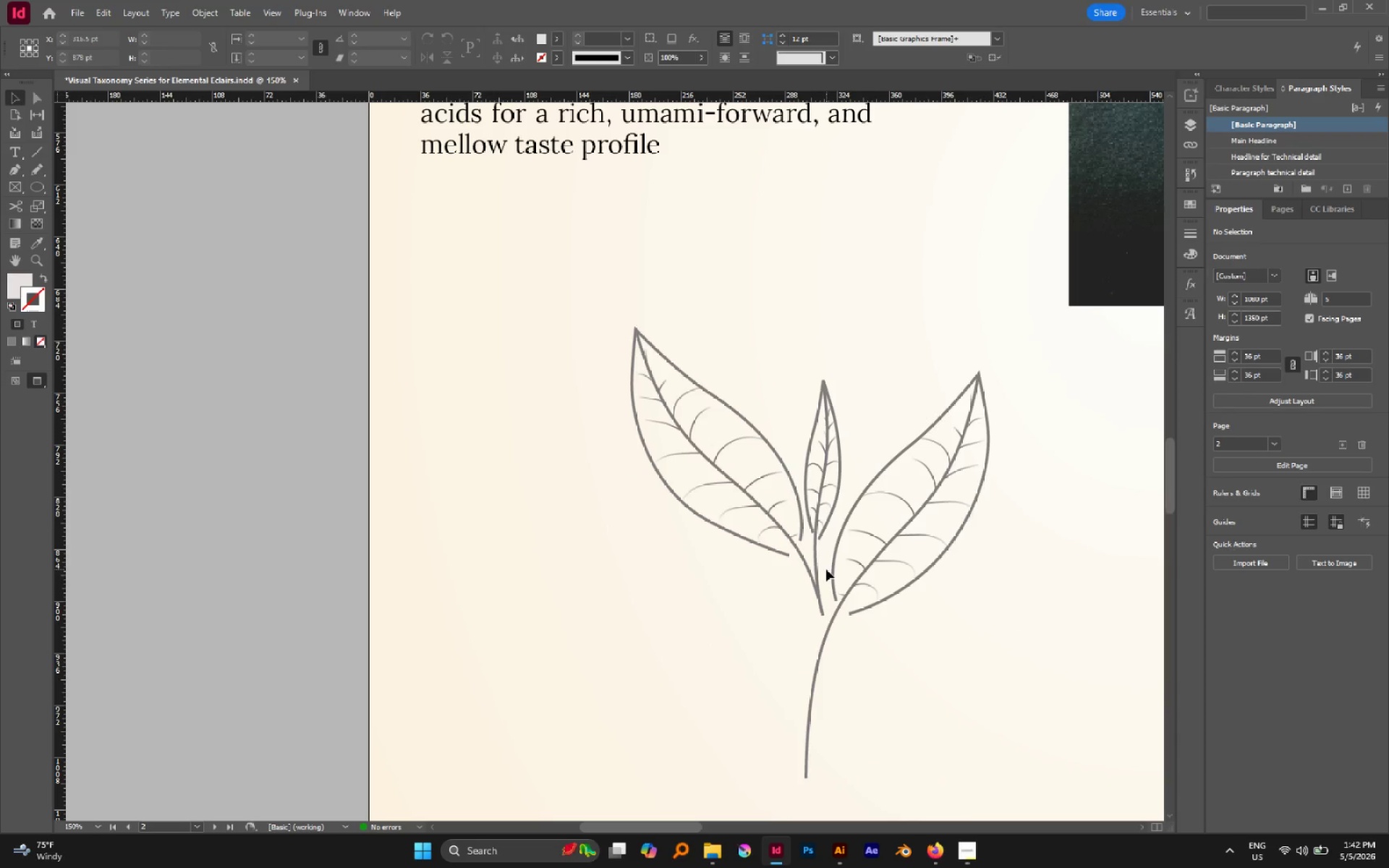 
left_click_drag(start_coordinate=[826, 569], to_coordinate=[808, 593])
 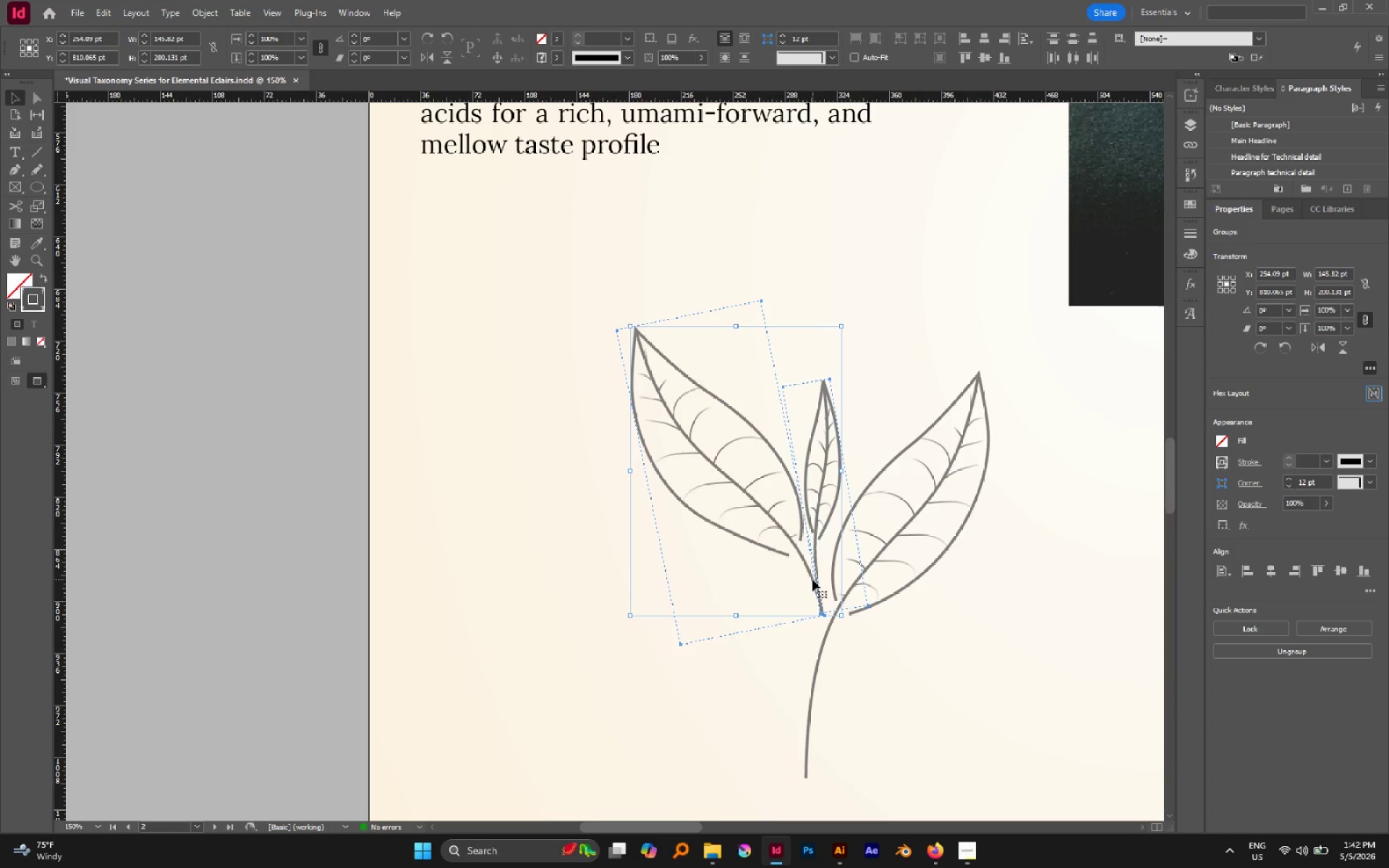 
left_click_drag(start_coordinate=[812, 579], to_coordinate=[813, 595])
 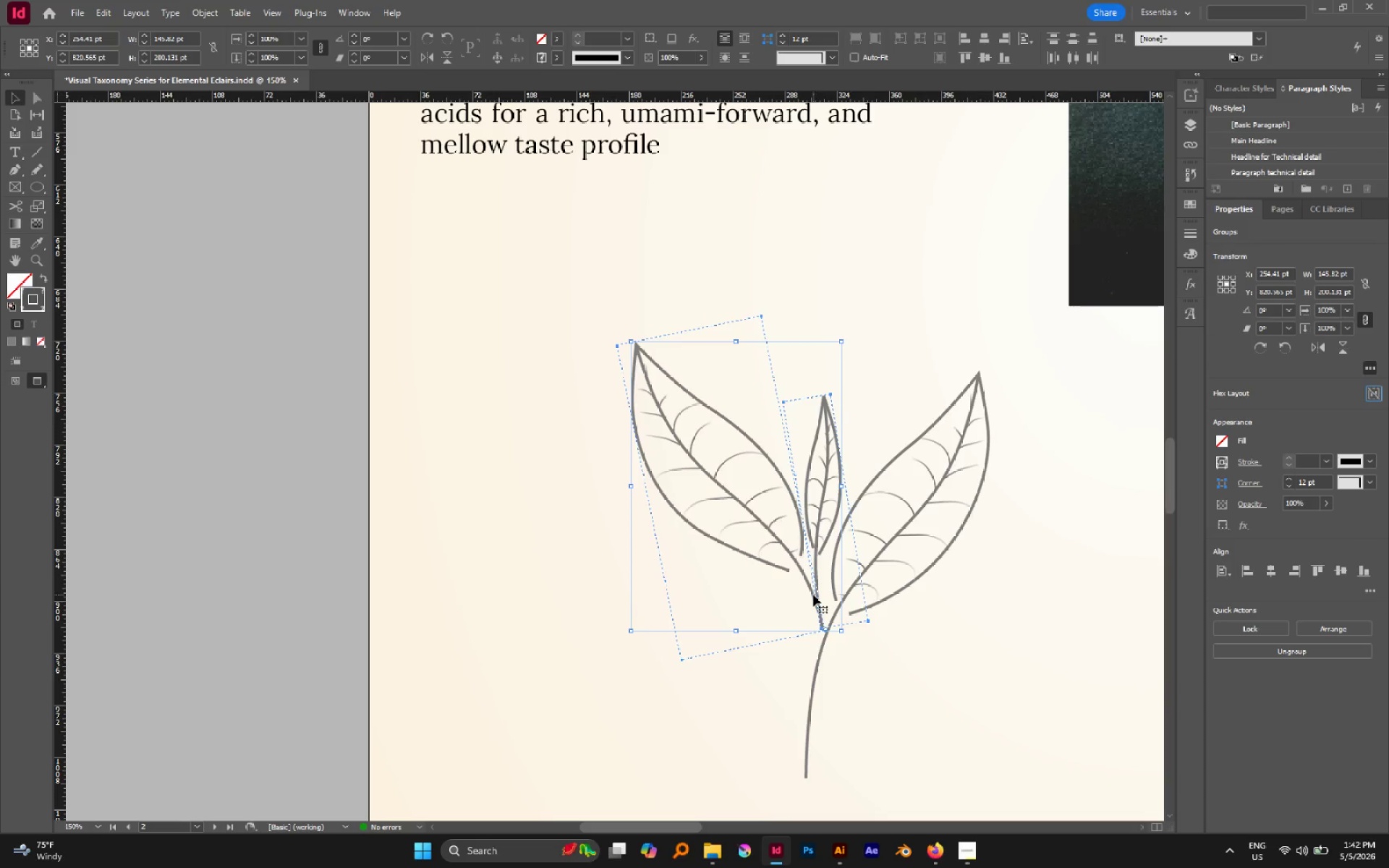 
left_click_drag(start_coordinate=[813, 595], to_coordinate=[815, 603])
 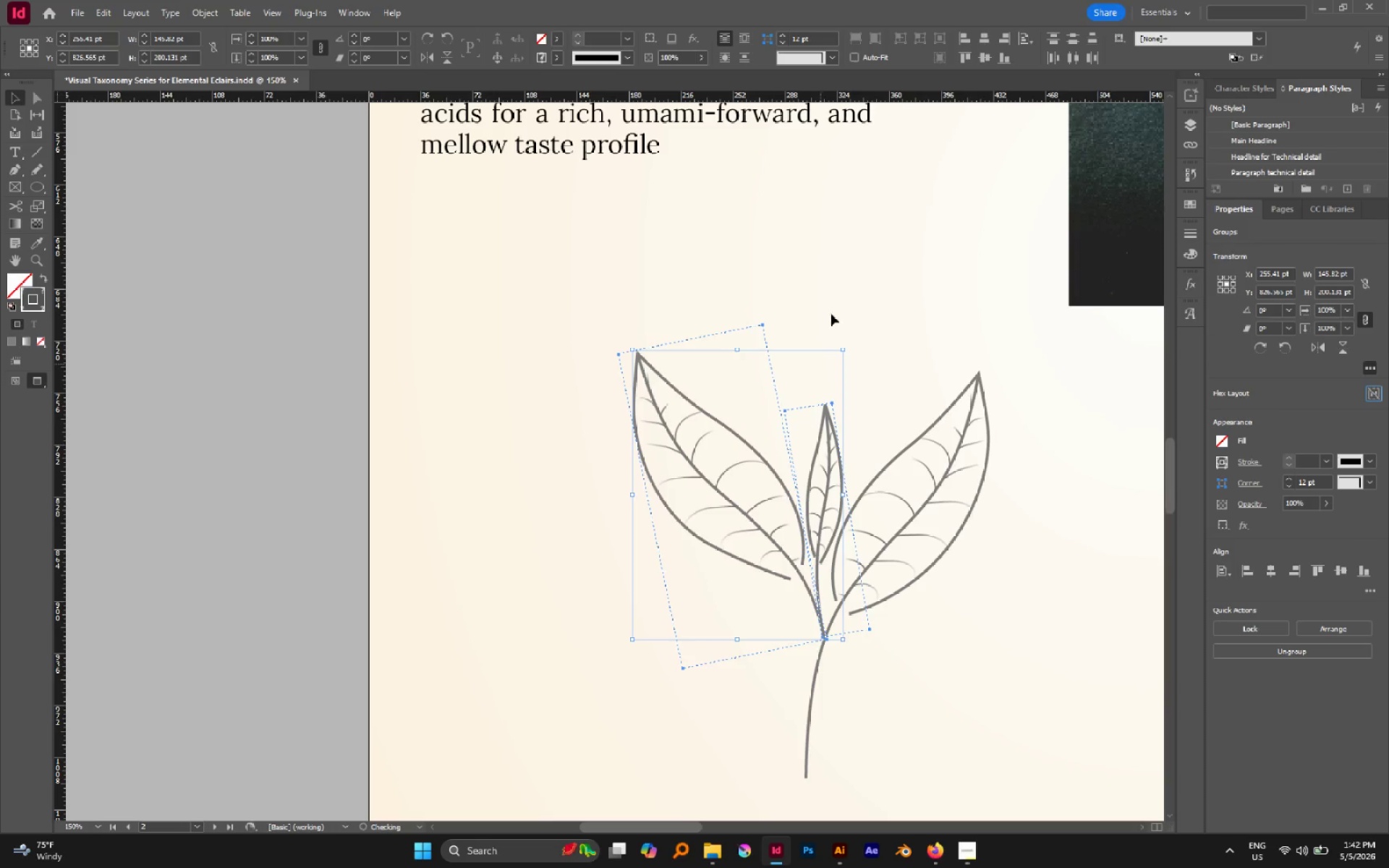 
left_click([850, 249])
 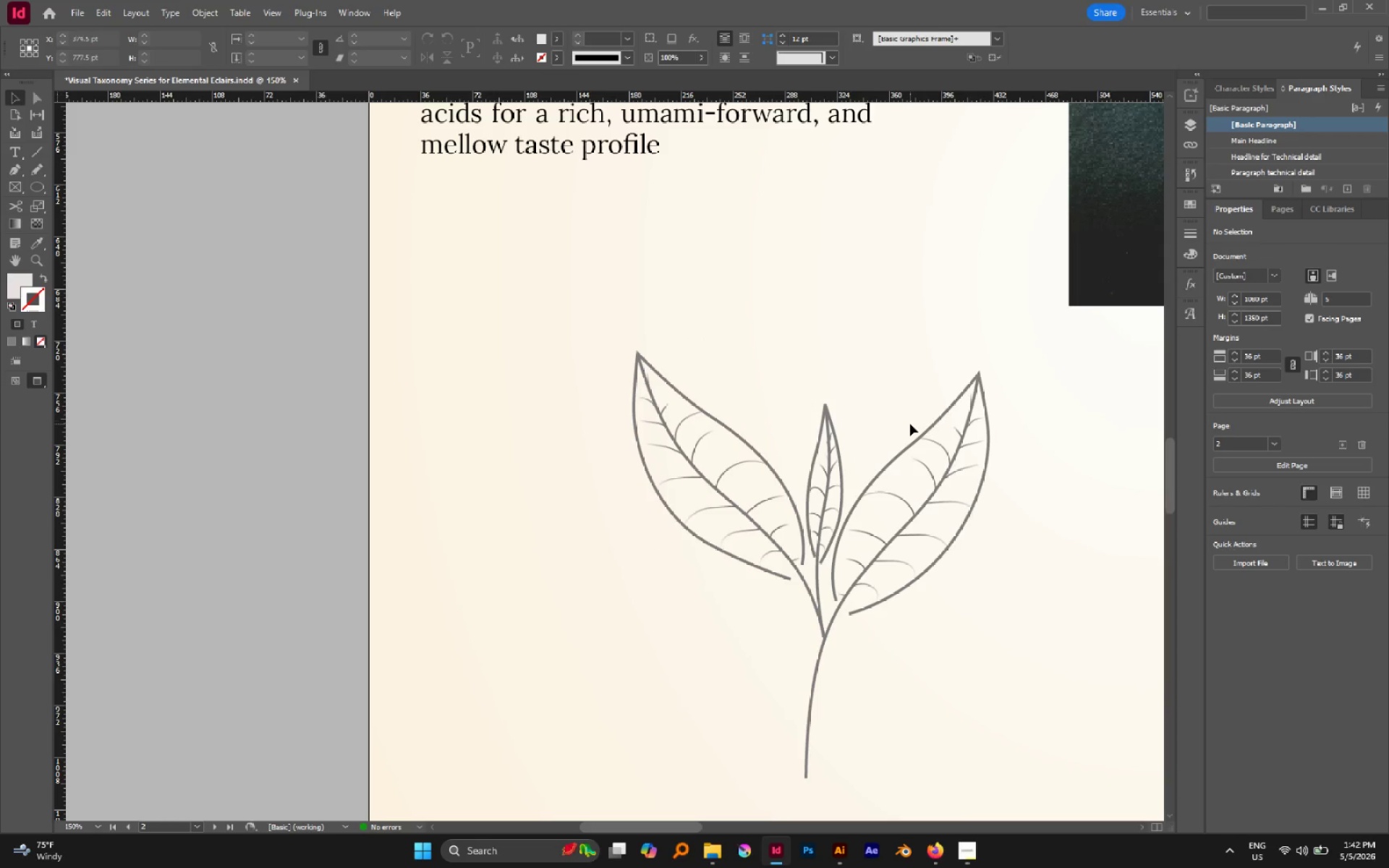 
hold_key(key=AltLeft, duration=0.75)
scroll: coordinate [909, 426], scroll_direction: down, amount: 3.0
 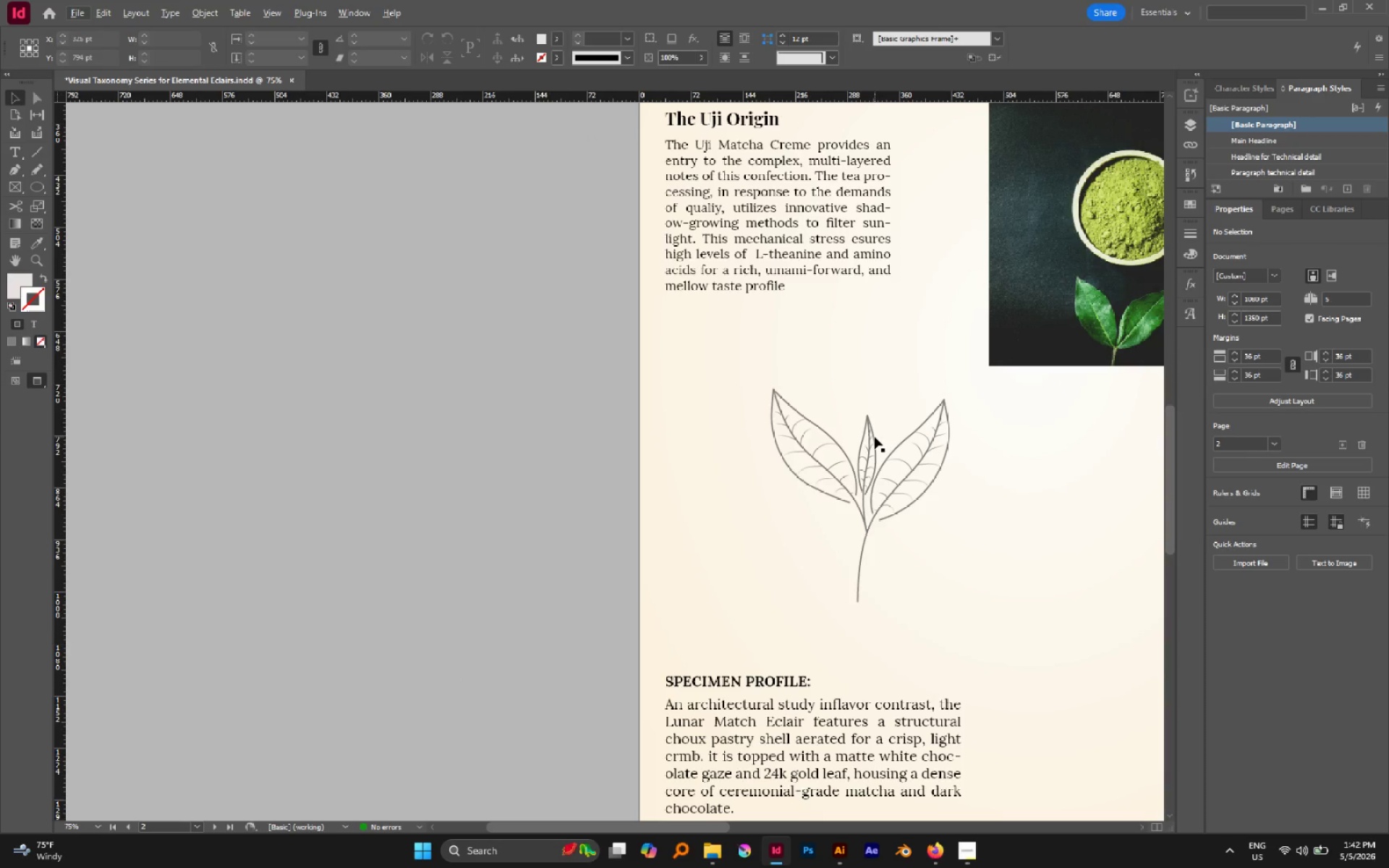 
left_click_drag(start_coordinate=[872, 438], to_coordinate=[849, 519])
 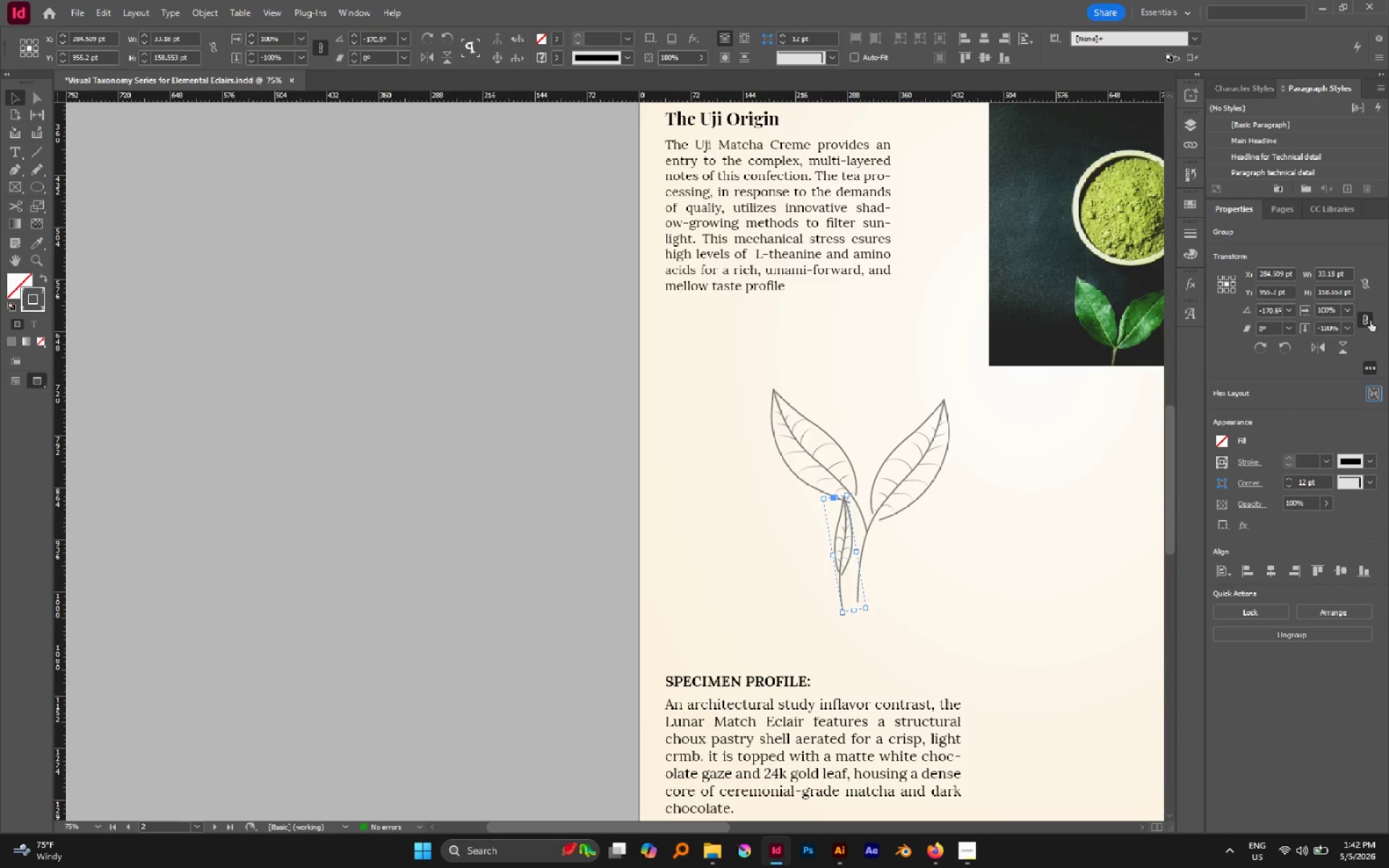 
left_click([1320, 349])
 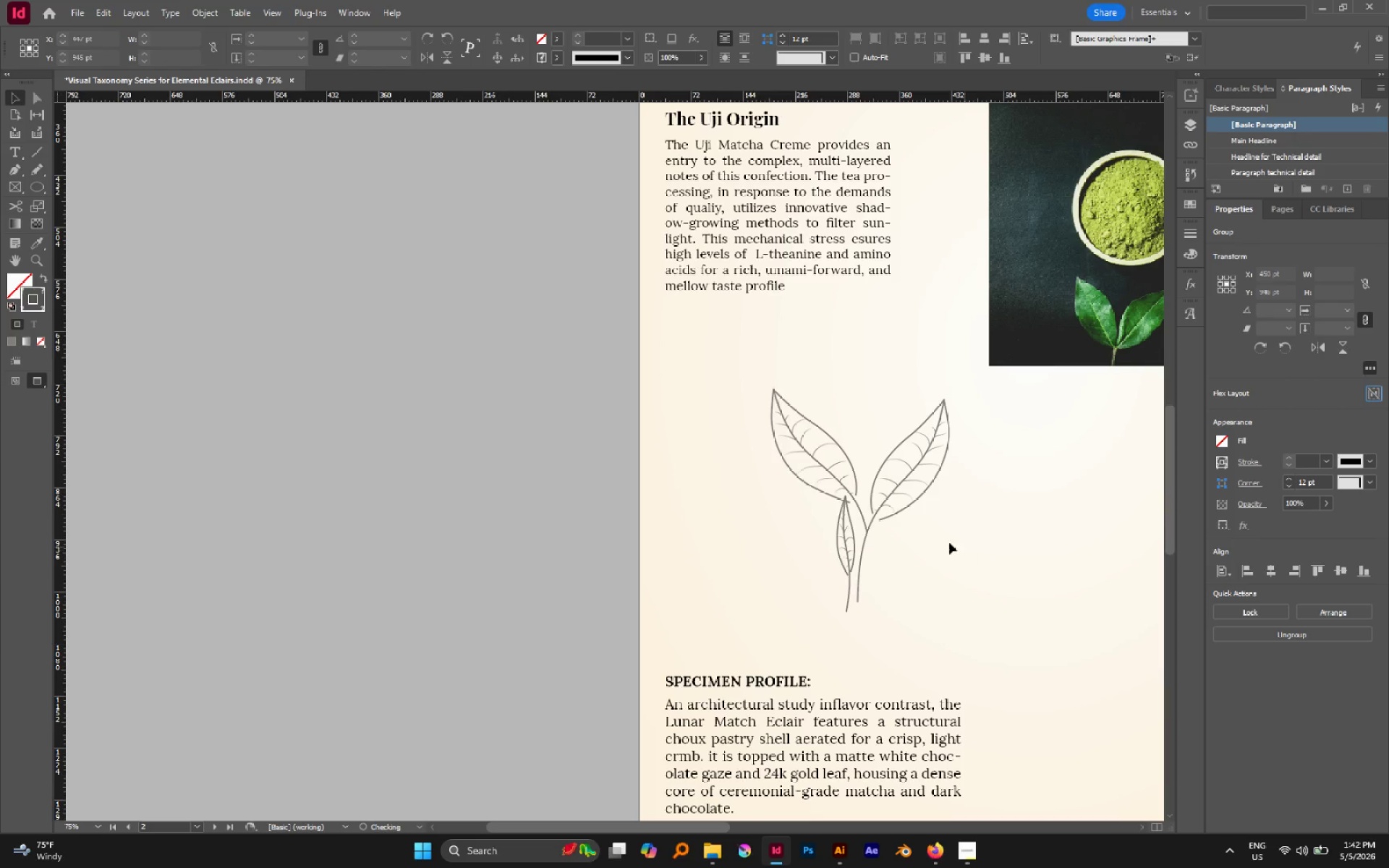 
hold_key(key=AltLeft, duration=0.8)
scroll: coordinate [878, 543], scroll_direction: up, amount: 3.0
 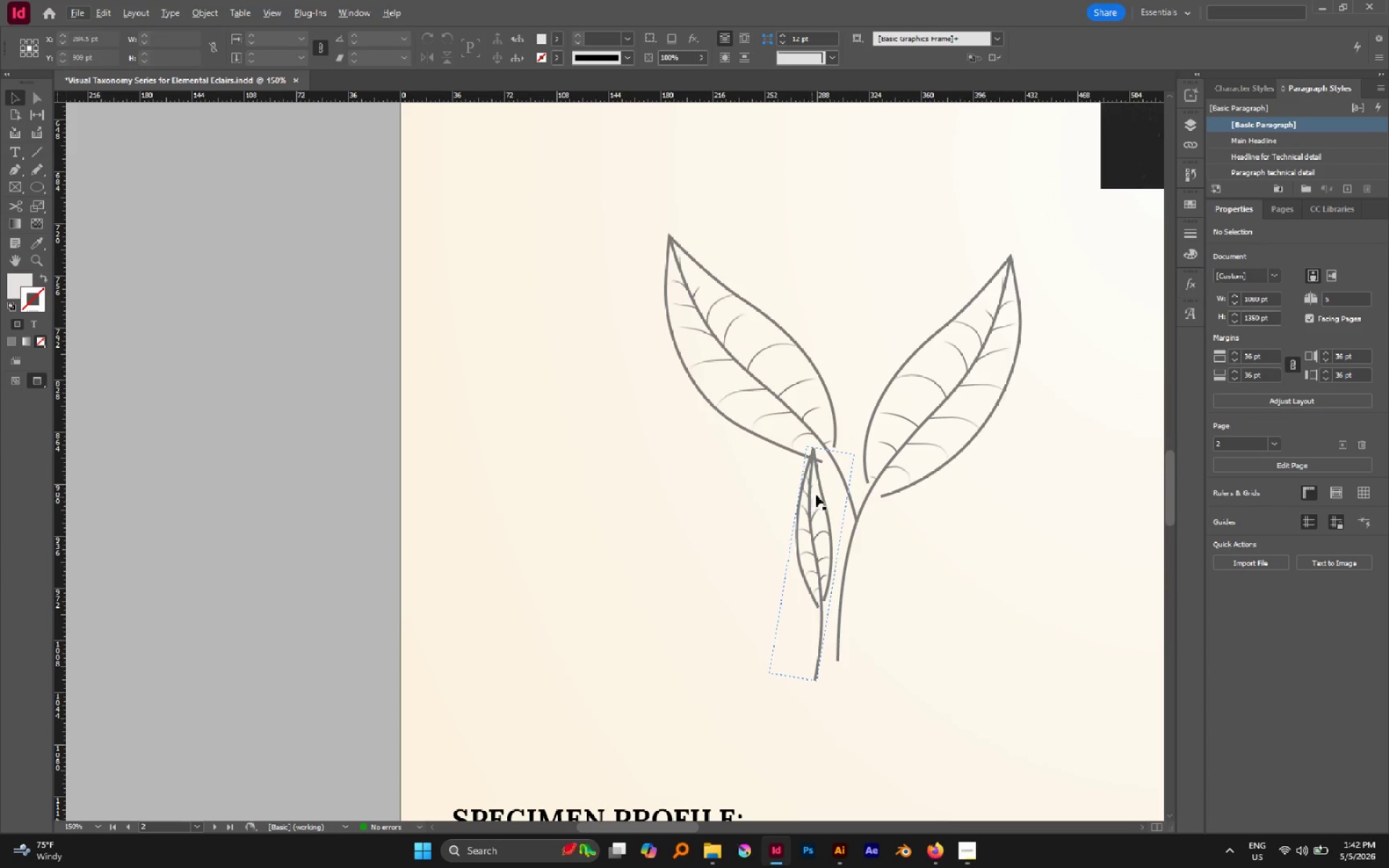 
left_click([826, 494])
 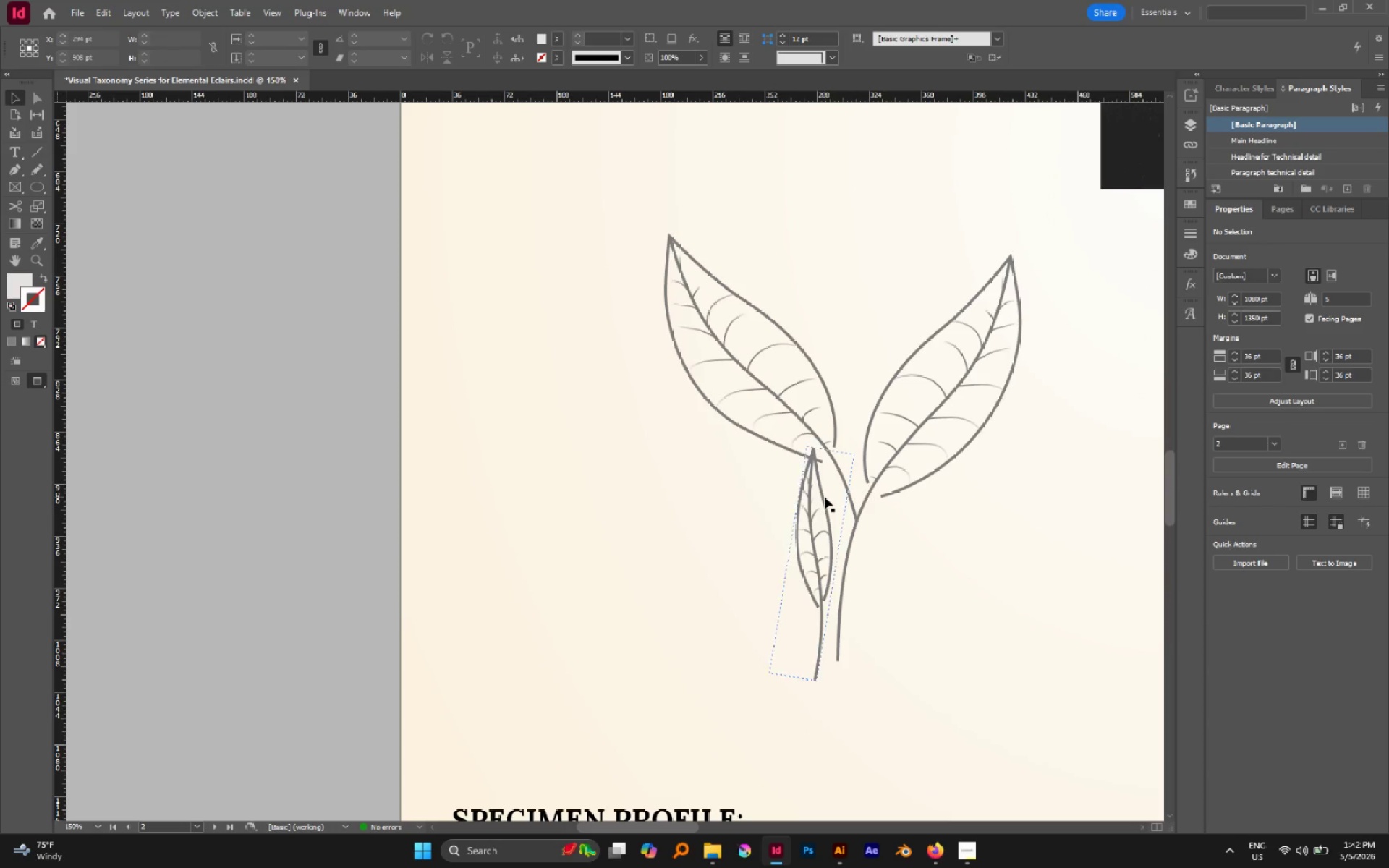 
left_click([825, 498])
 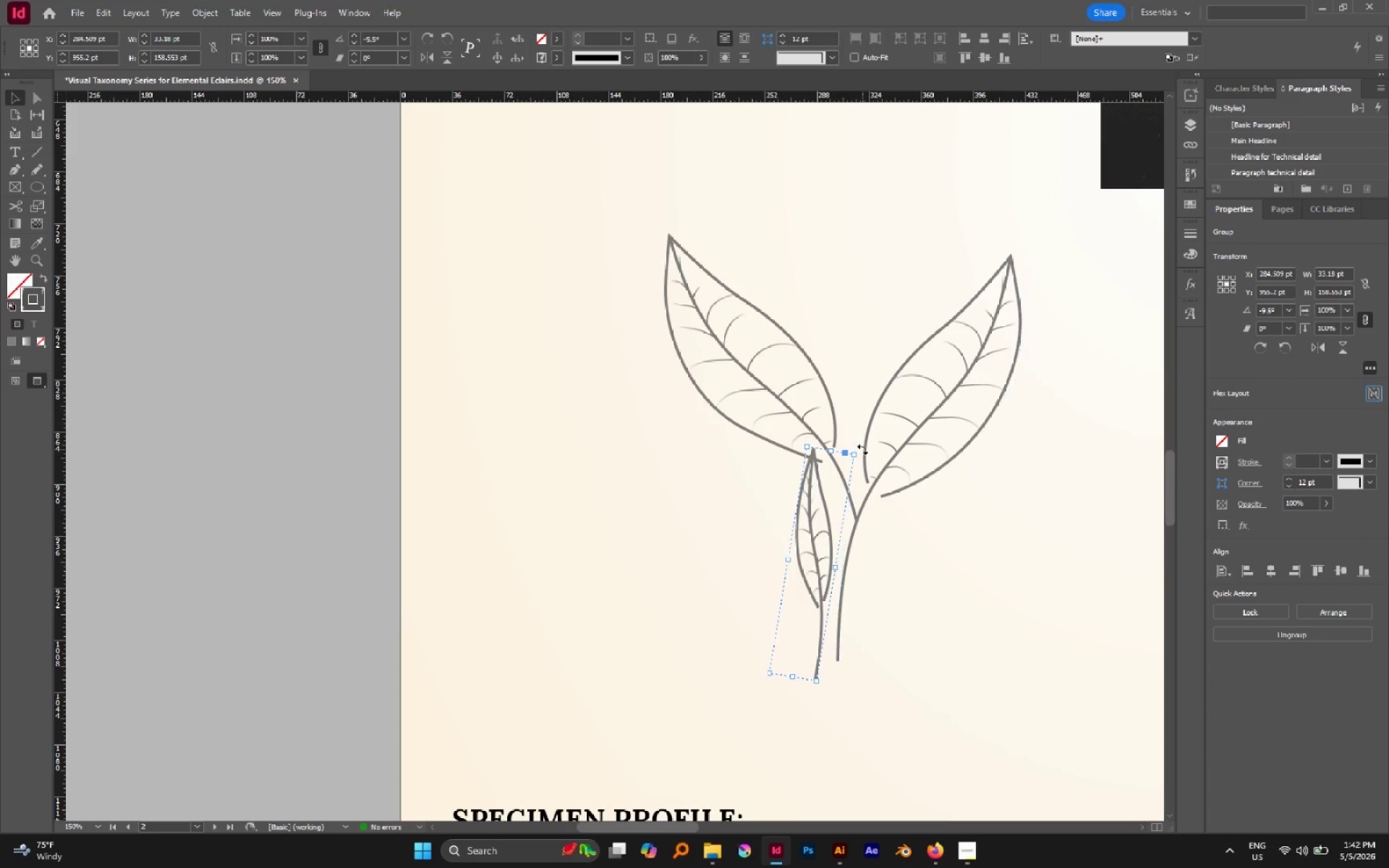 
left_click_drag(start_coordinate=[862, 449], to_coordinate=[779, 433])
 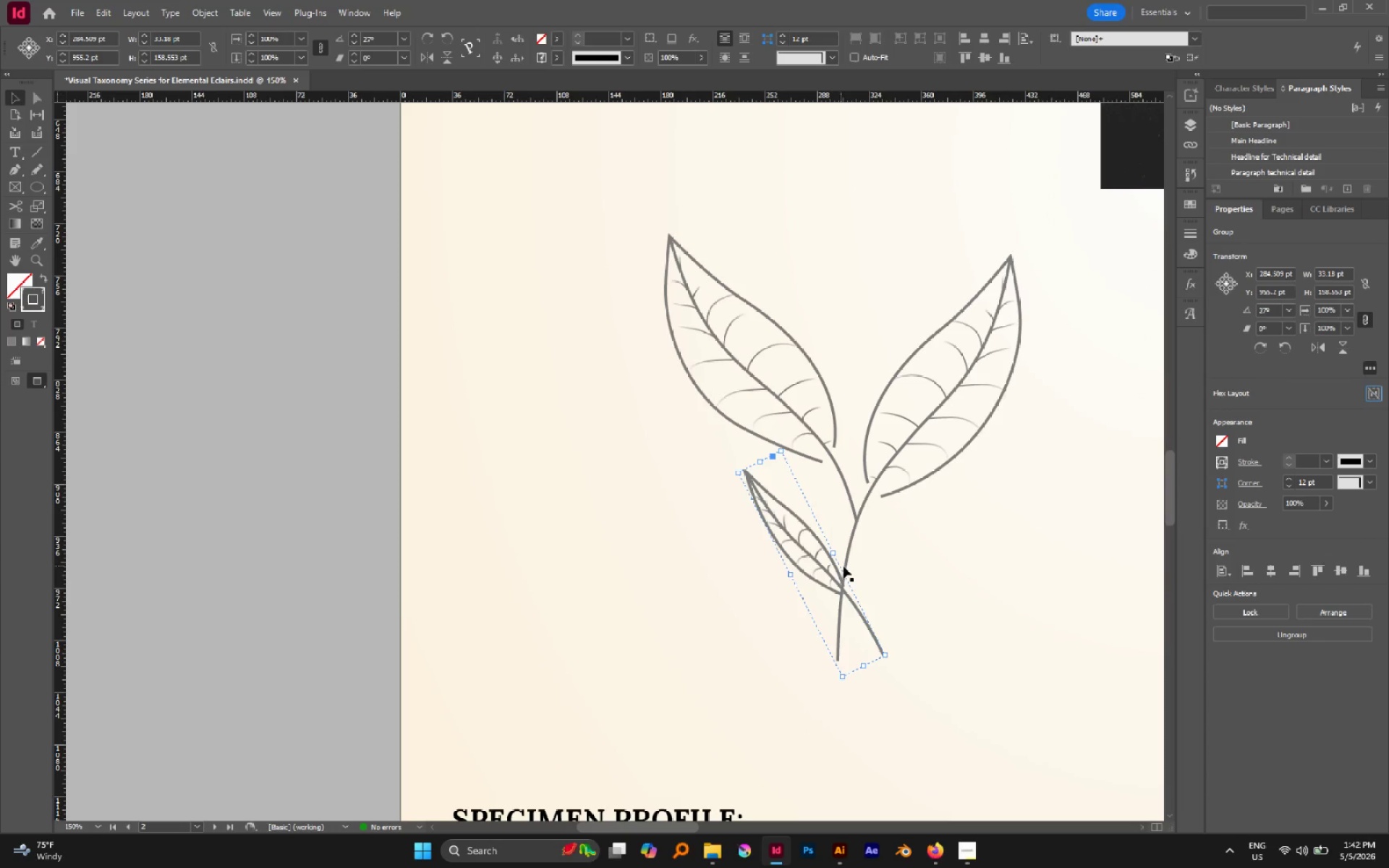 
key(A)
 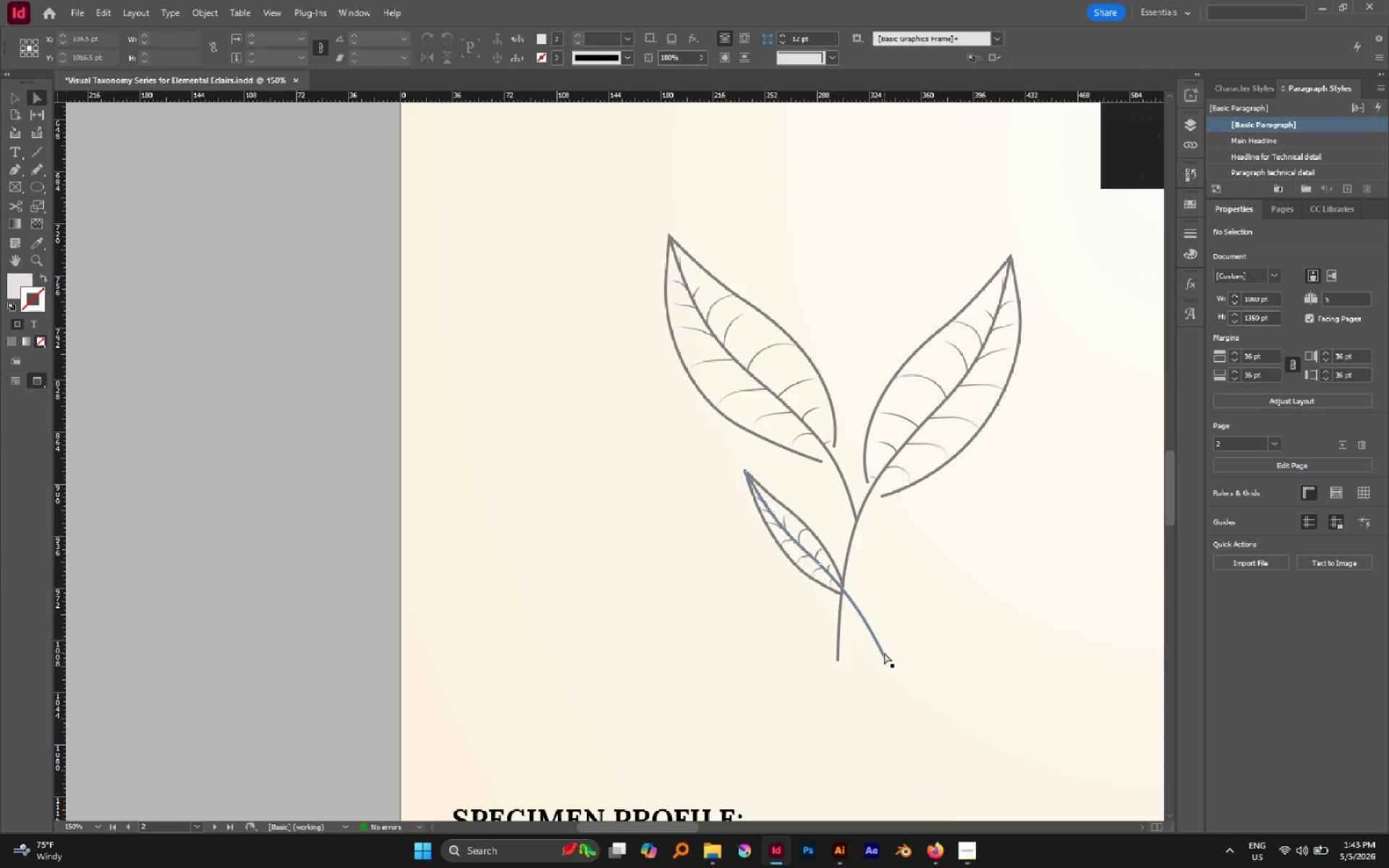 
left_click([885, 655])
 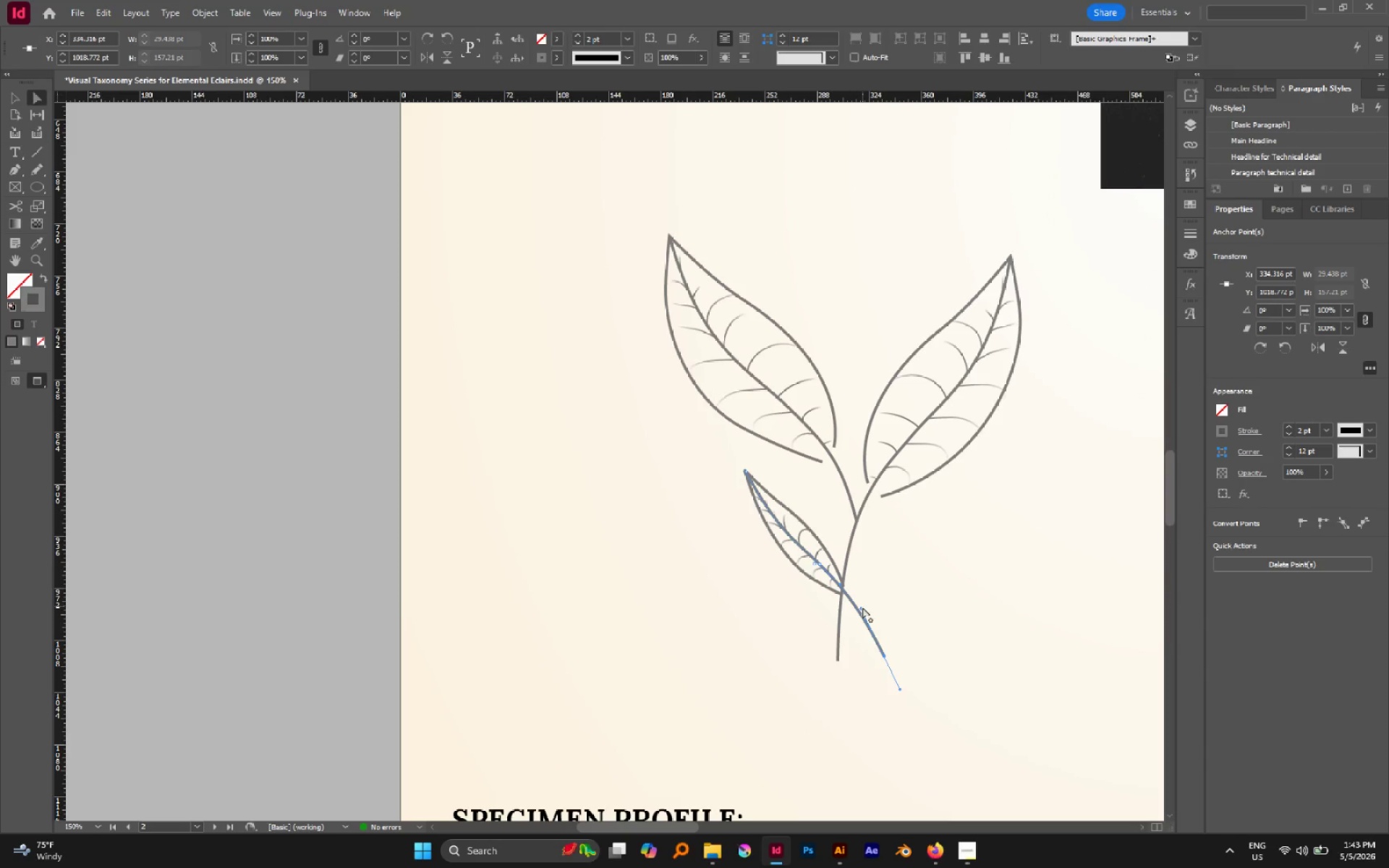 
left_click_drag(start_coordinate=[862, 607], to_coordinate=[892, 608])
 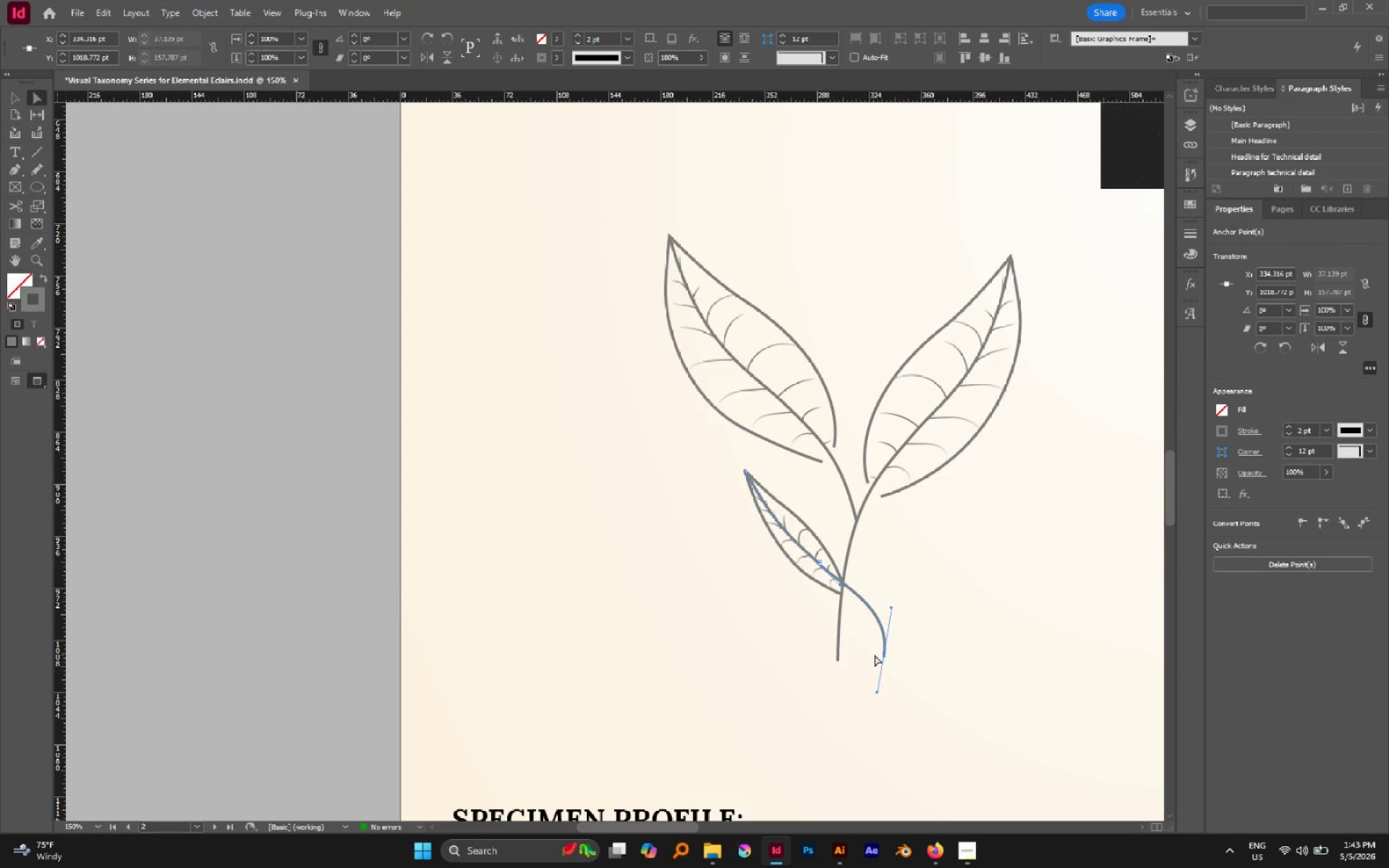 
left_click_drag(start_coordinate=[883, 655], to_coordinate=[846, 647])
 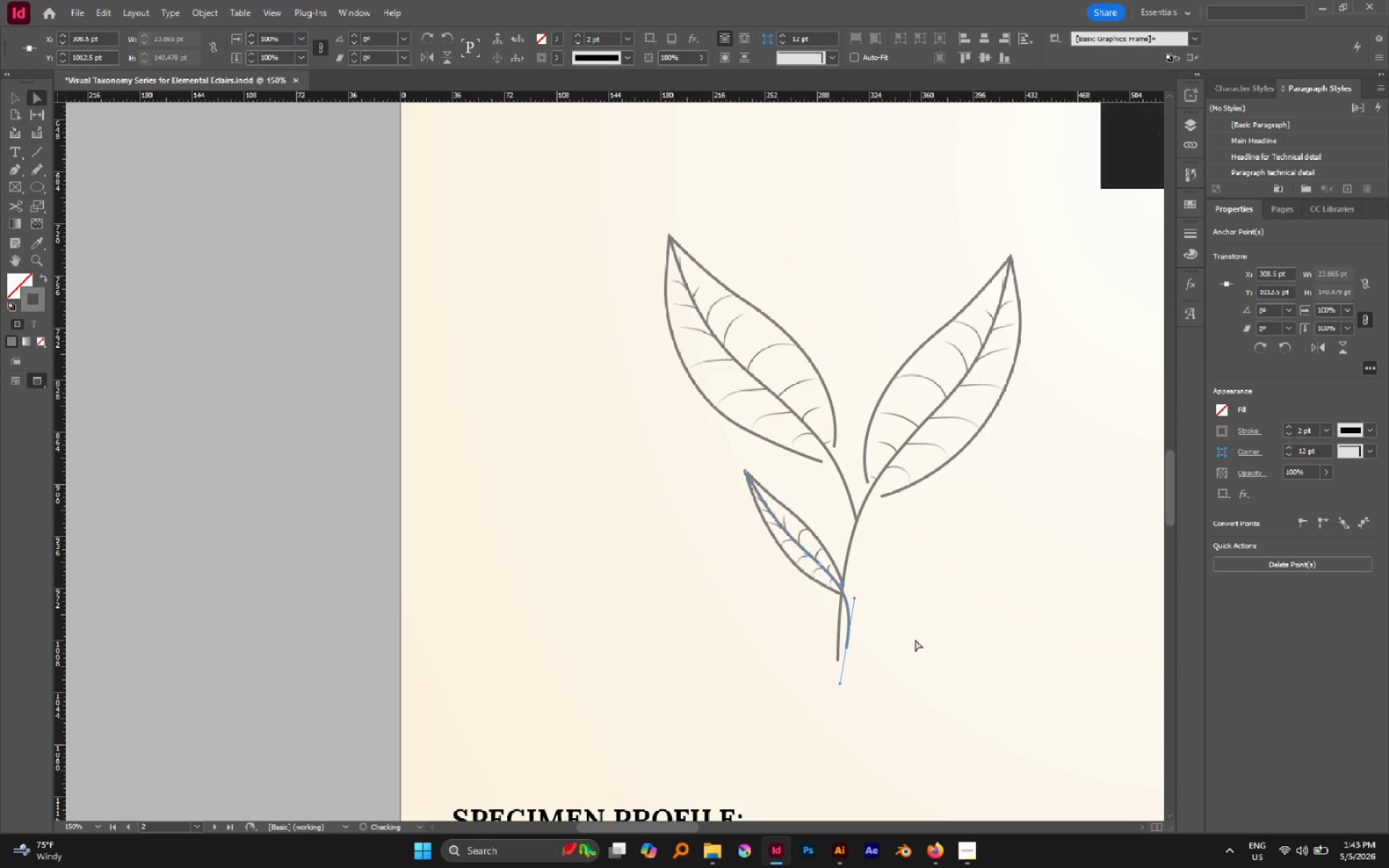 
left_click([915, 639])
 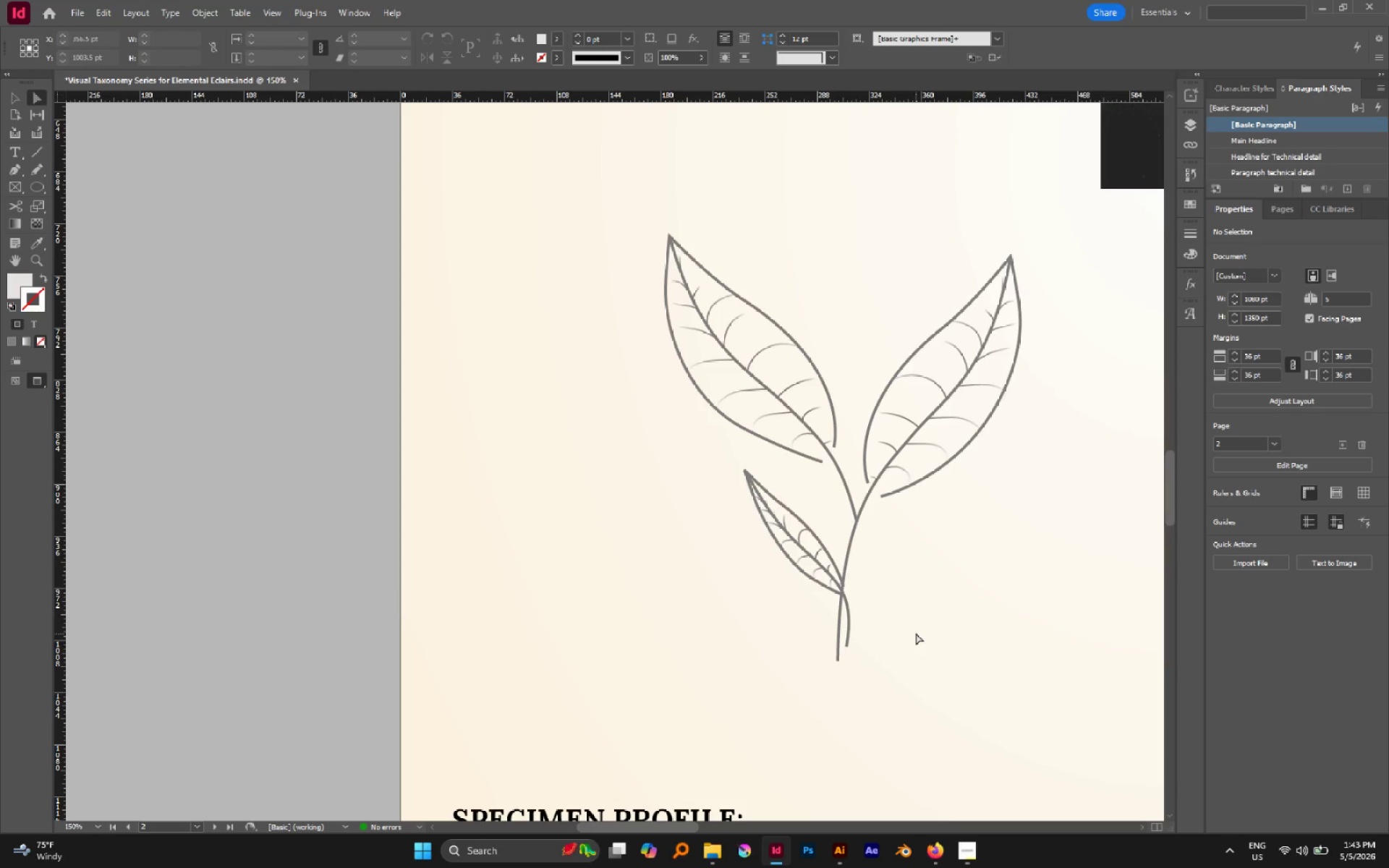 
key(V)
 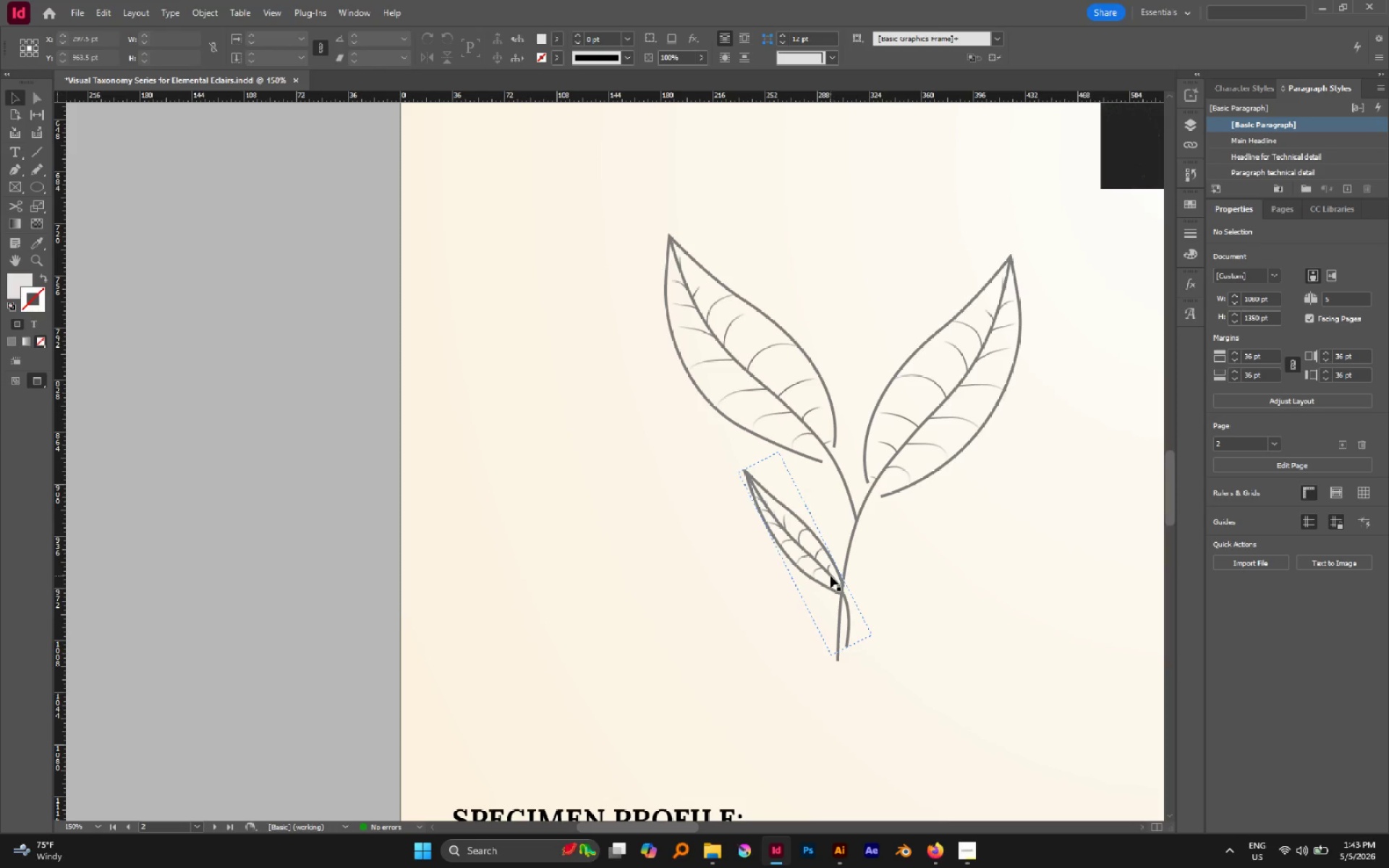 
left_click_drag(start_coordinate=[831, 576], to_coordinate=[817, 570])
 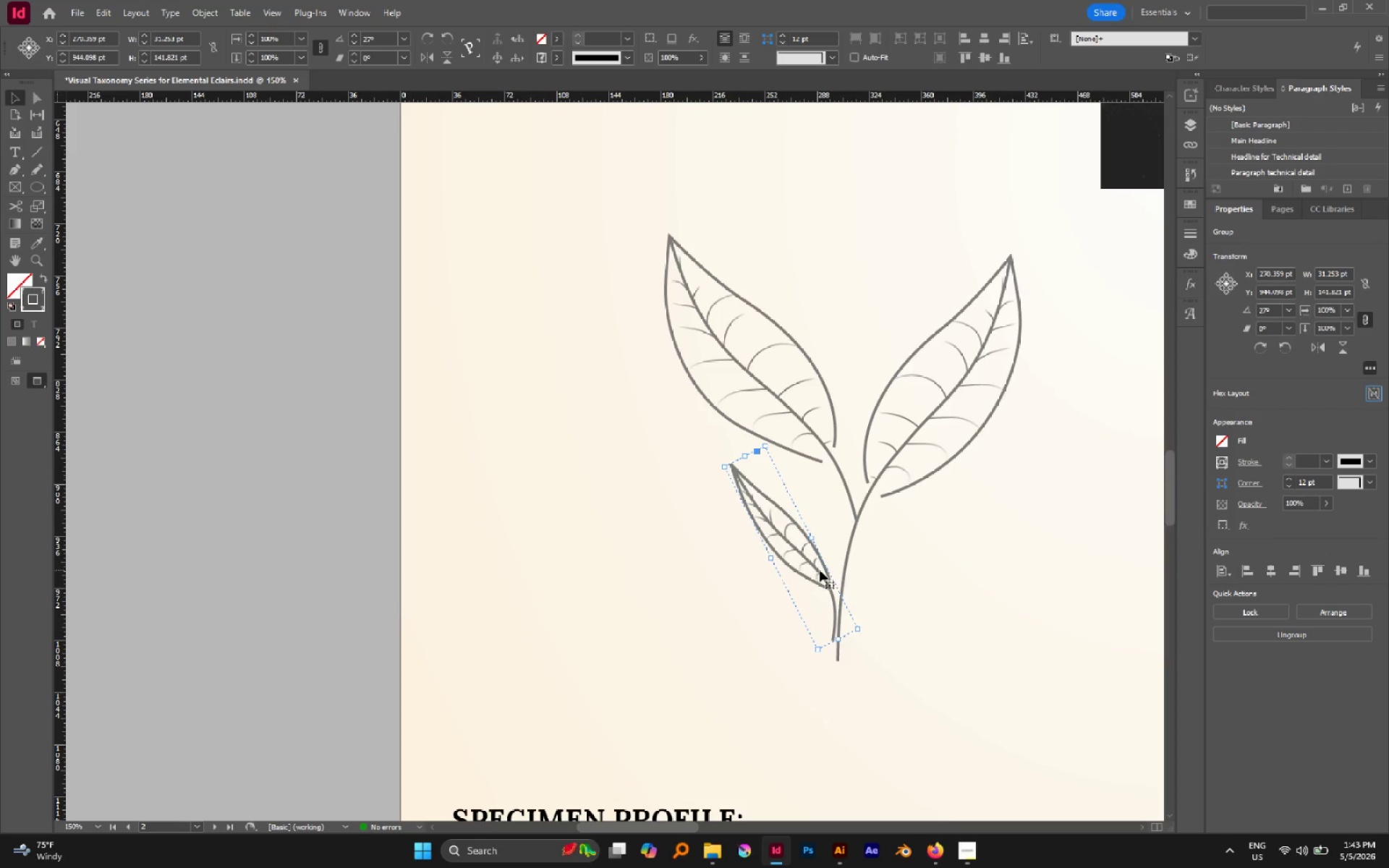 
hold_key(key=AltLeft, duration=0.75)
scroll: coordinate [852, 590], scroll_direction: up, amount: 4.0
 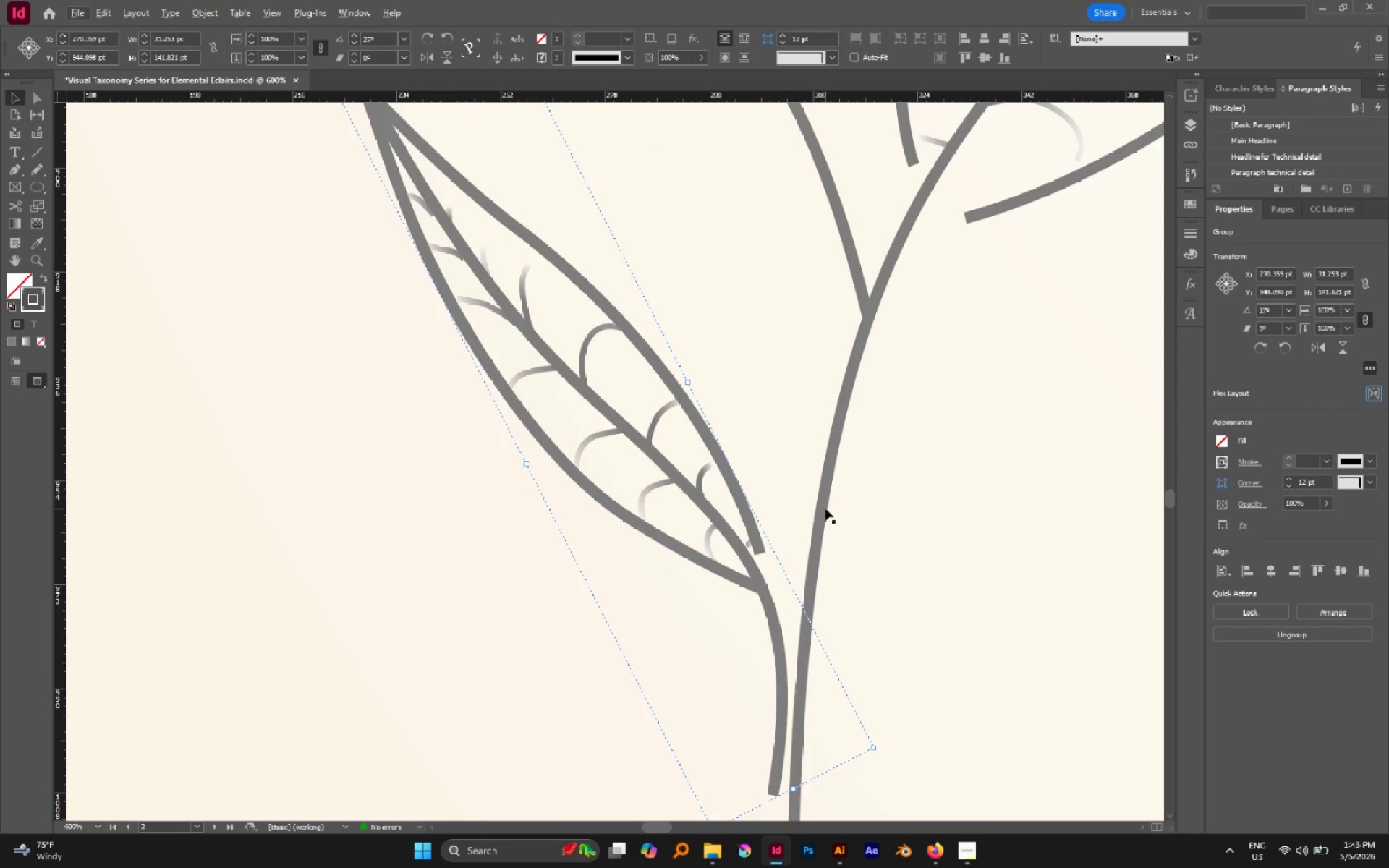 
scroll: coordinate [815, 516], scroll_direction: down, amount: 3.0
 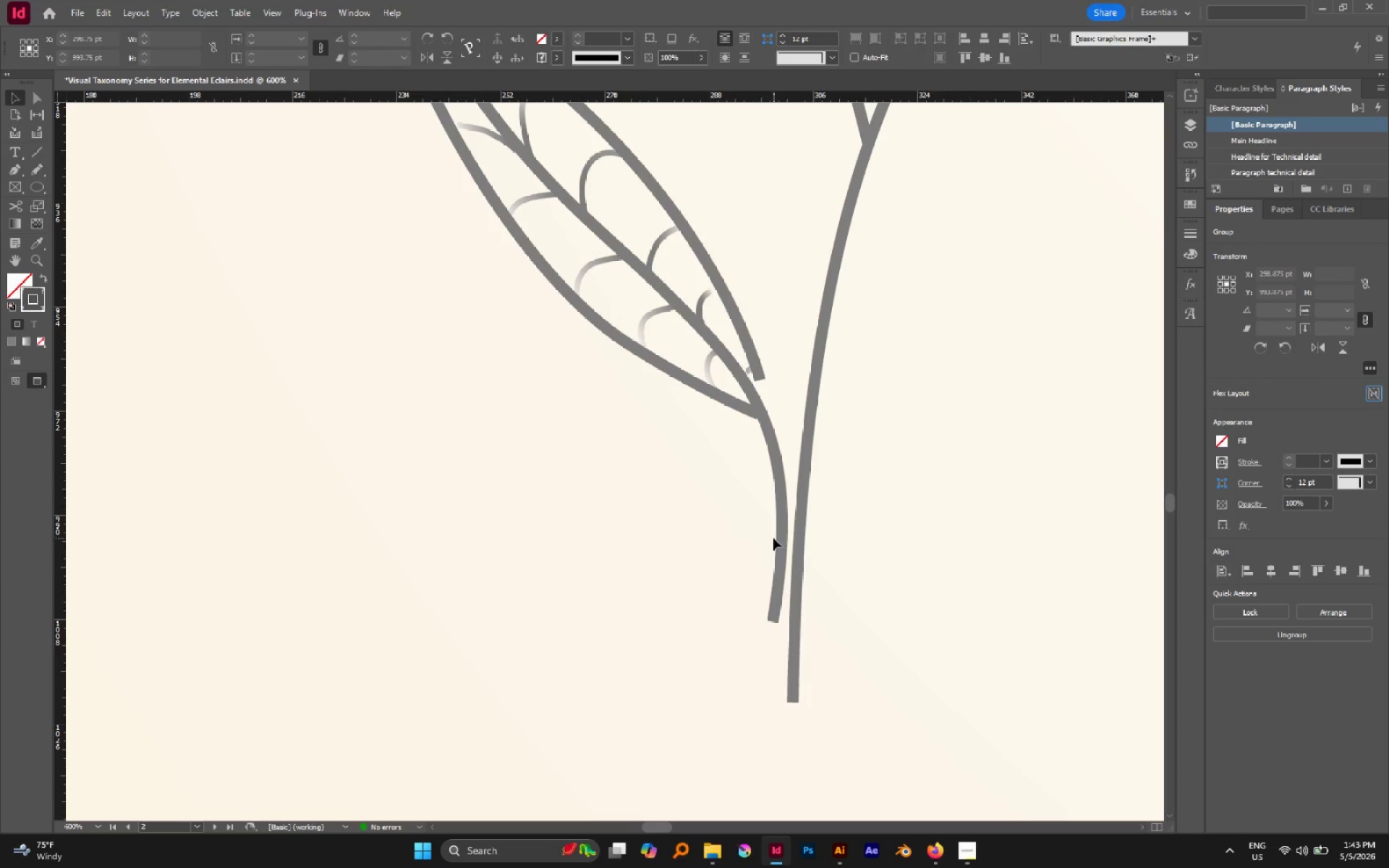 
left_click_drag(start_coordinate=[778, 544], to_coordinate=[792, 552])
 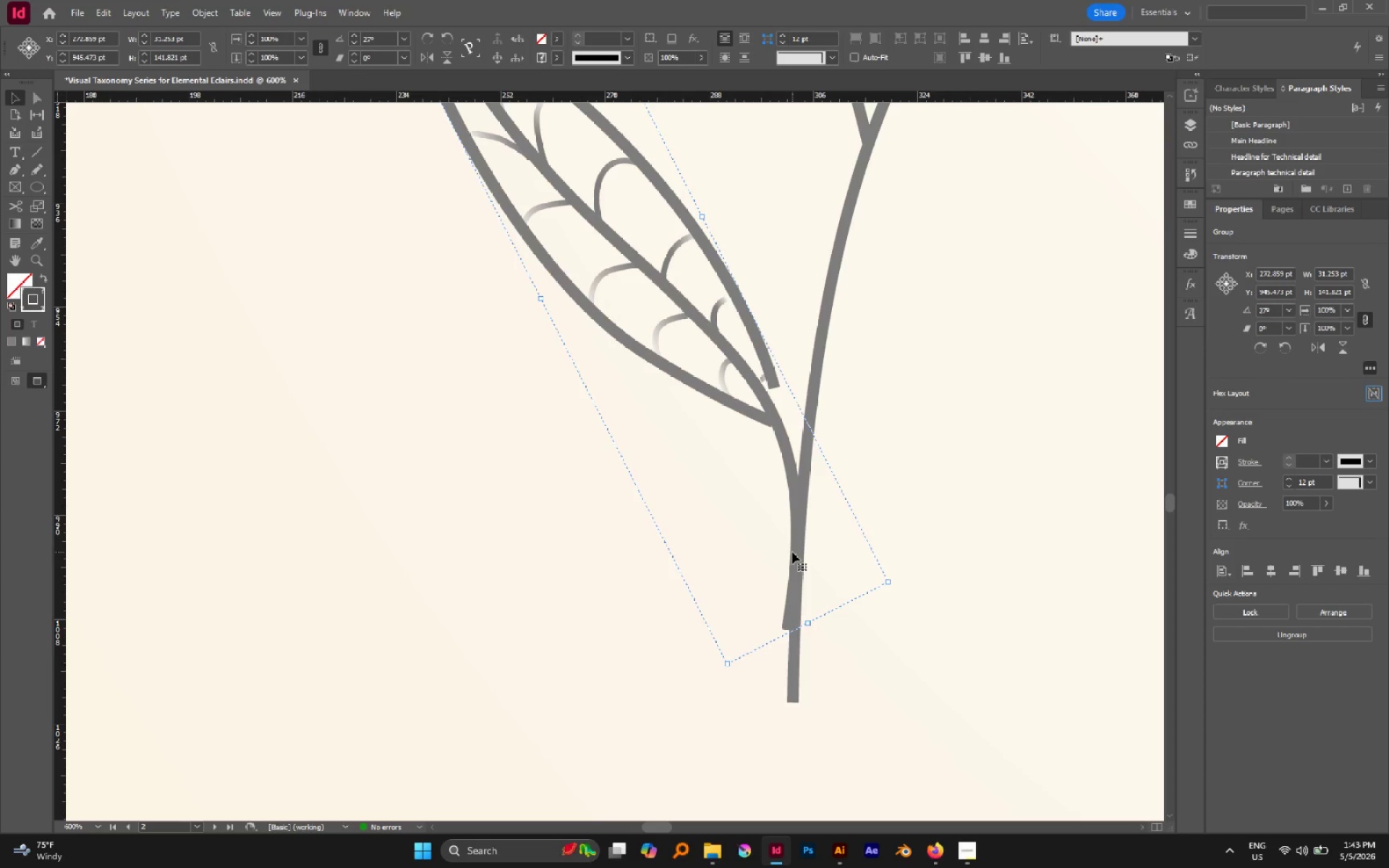 
key(A)
 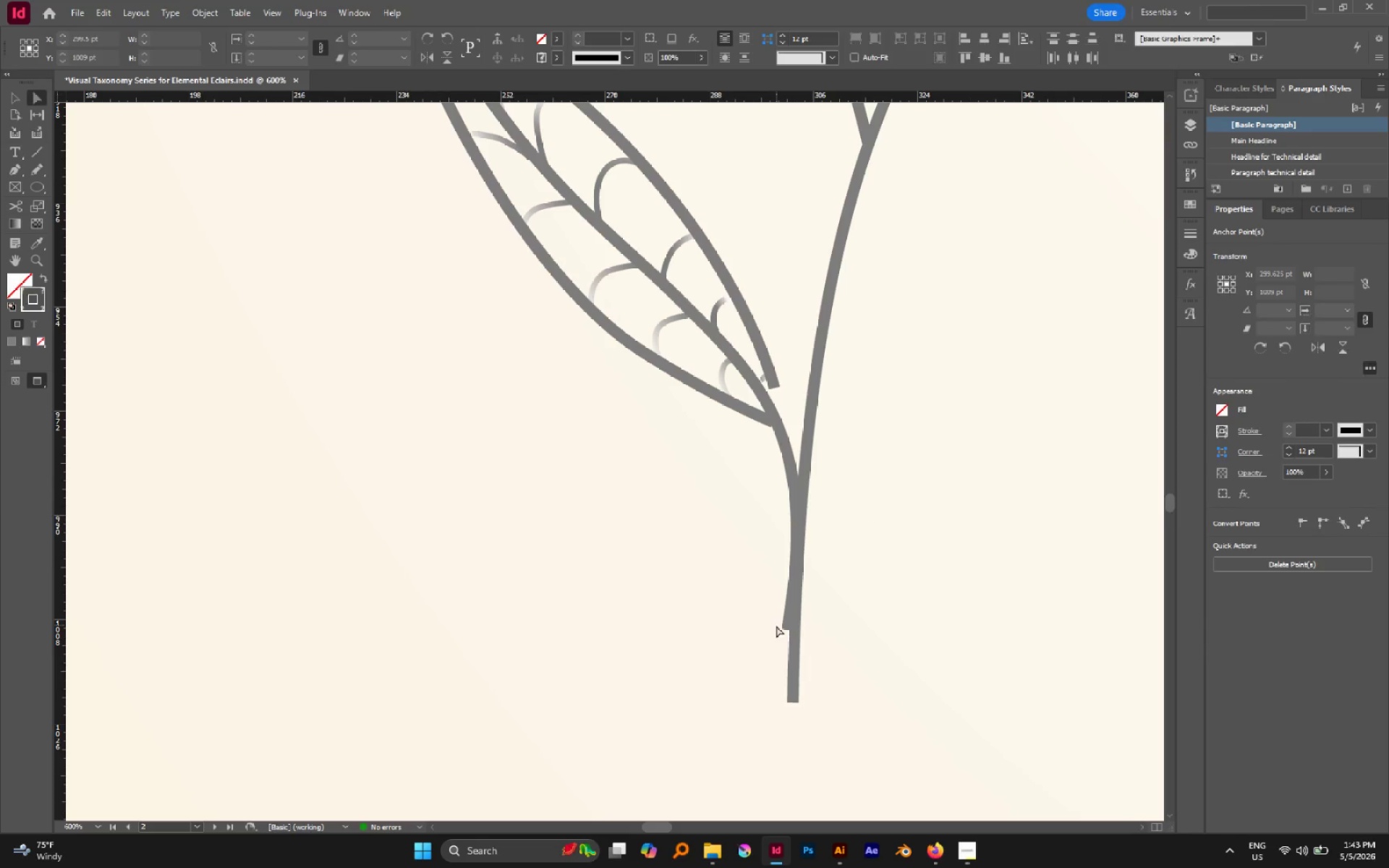 
left_click([787, 628])
 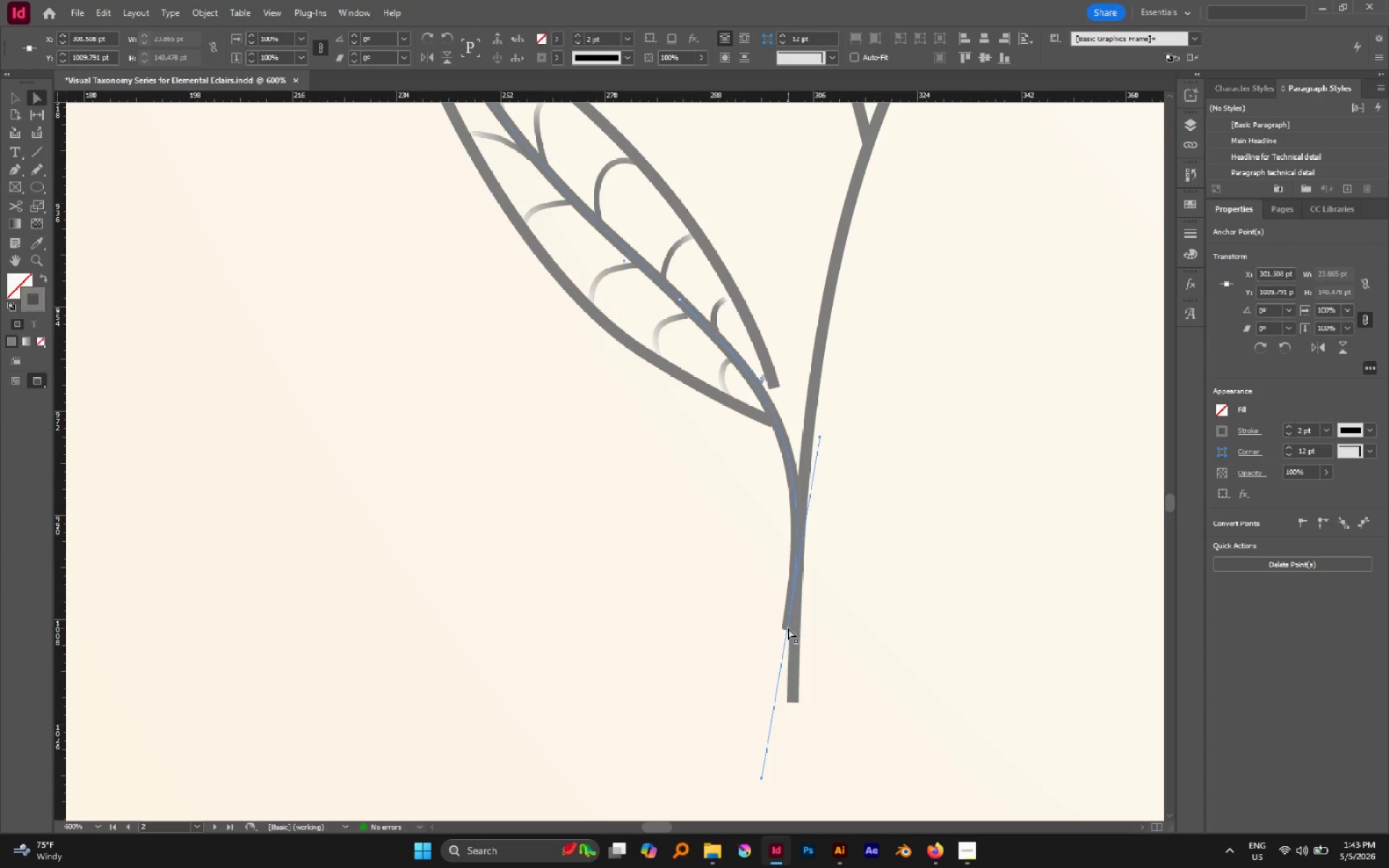 
left_click_drag(start_coordinate=[788, 628], to_coordinate=[797, 629])
 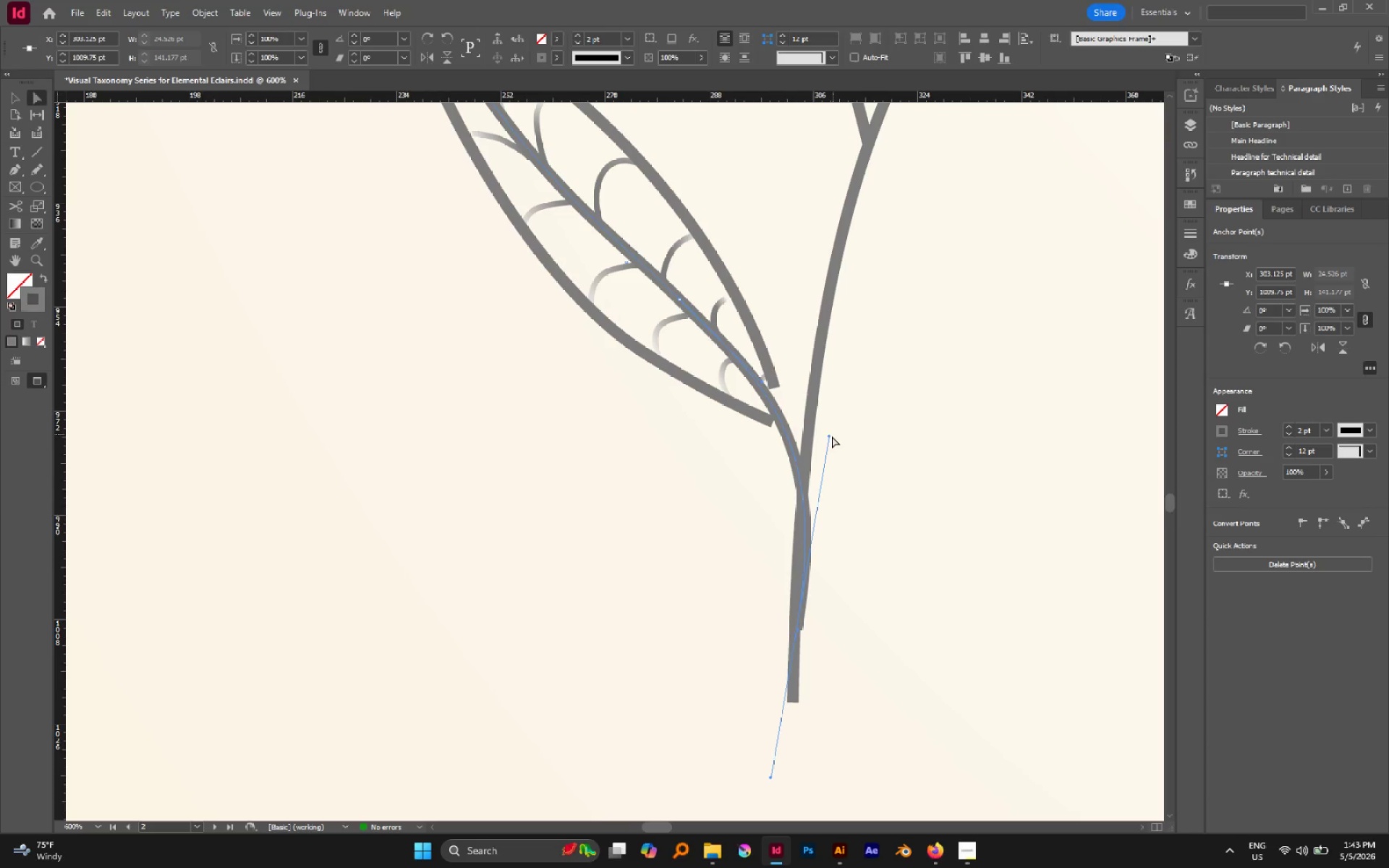 
left_click_drag(start_coordinate=[829, 436], to_coordinate=[800, 420])
 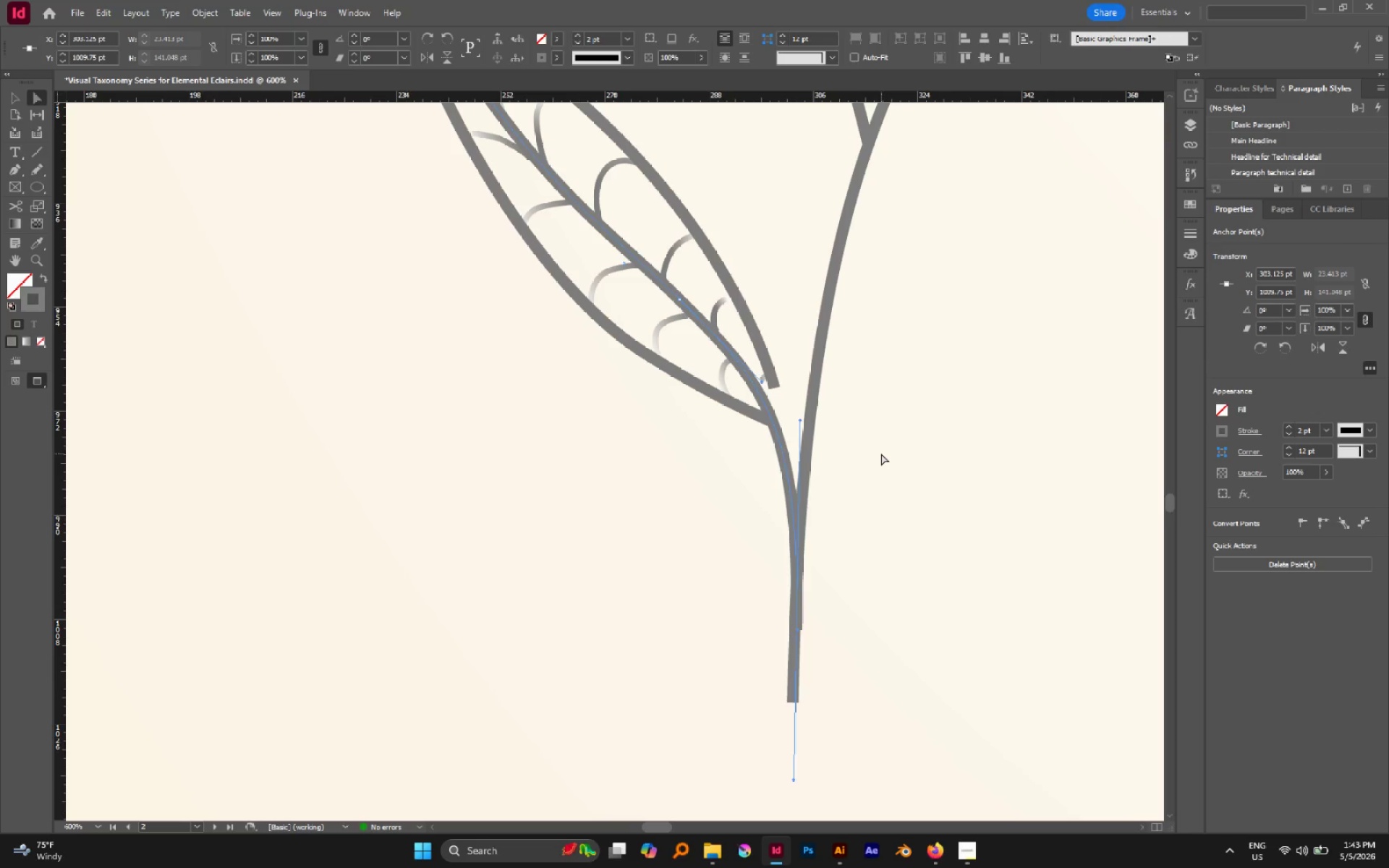 
type(bv)
 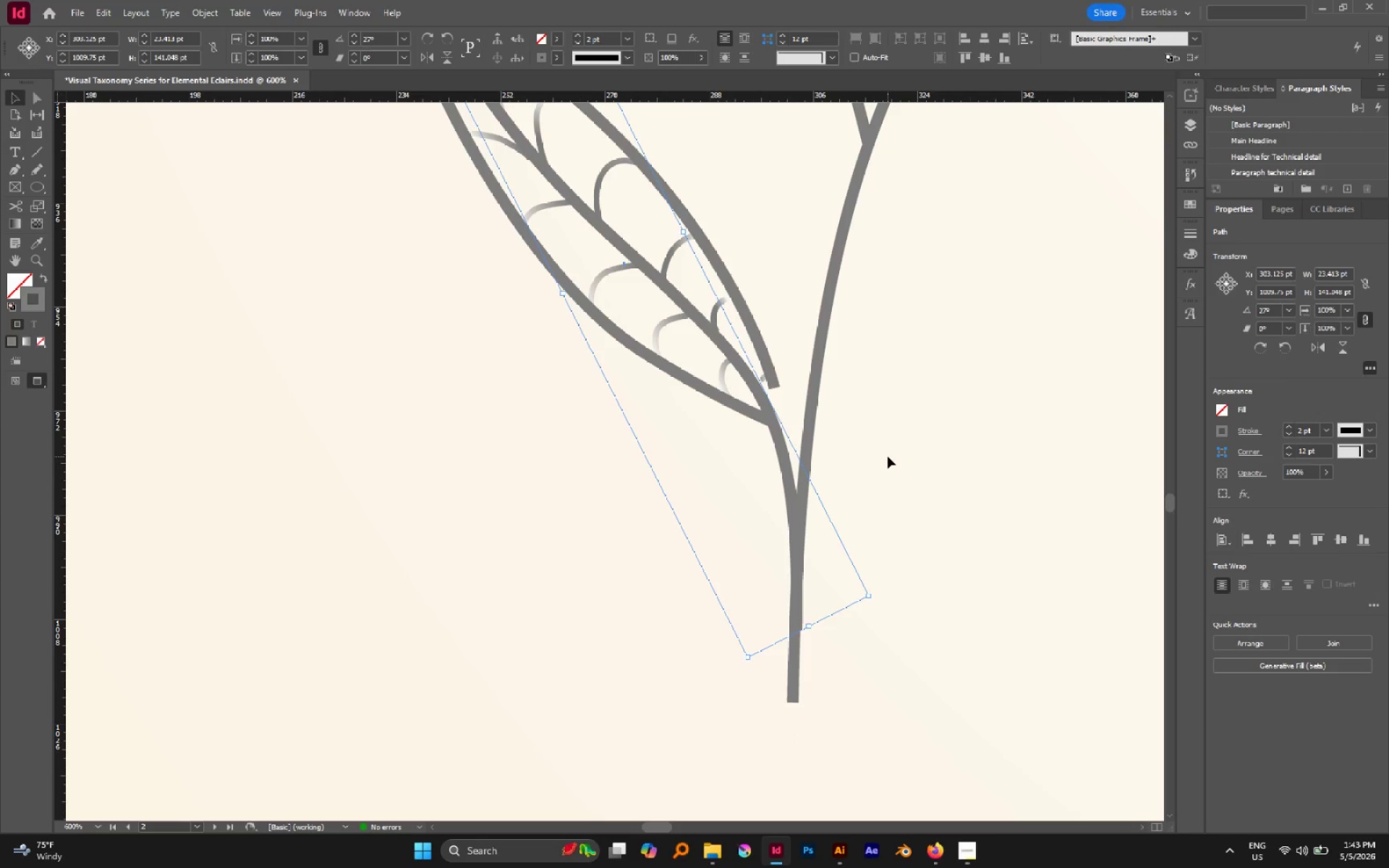 
left_click([888, 456])
 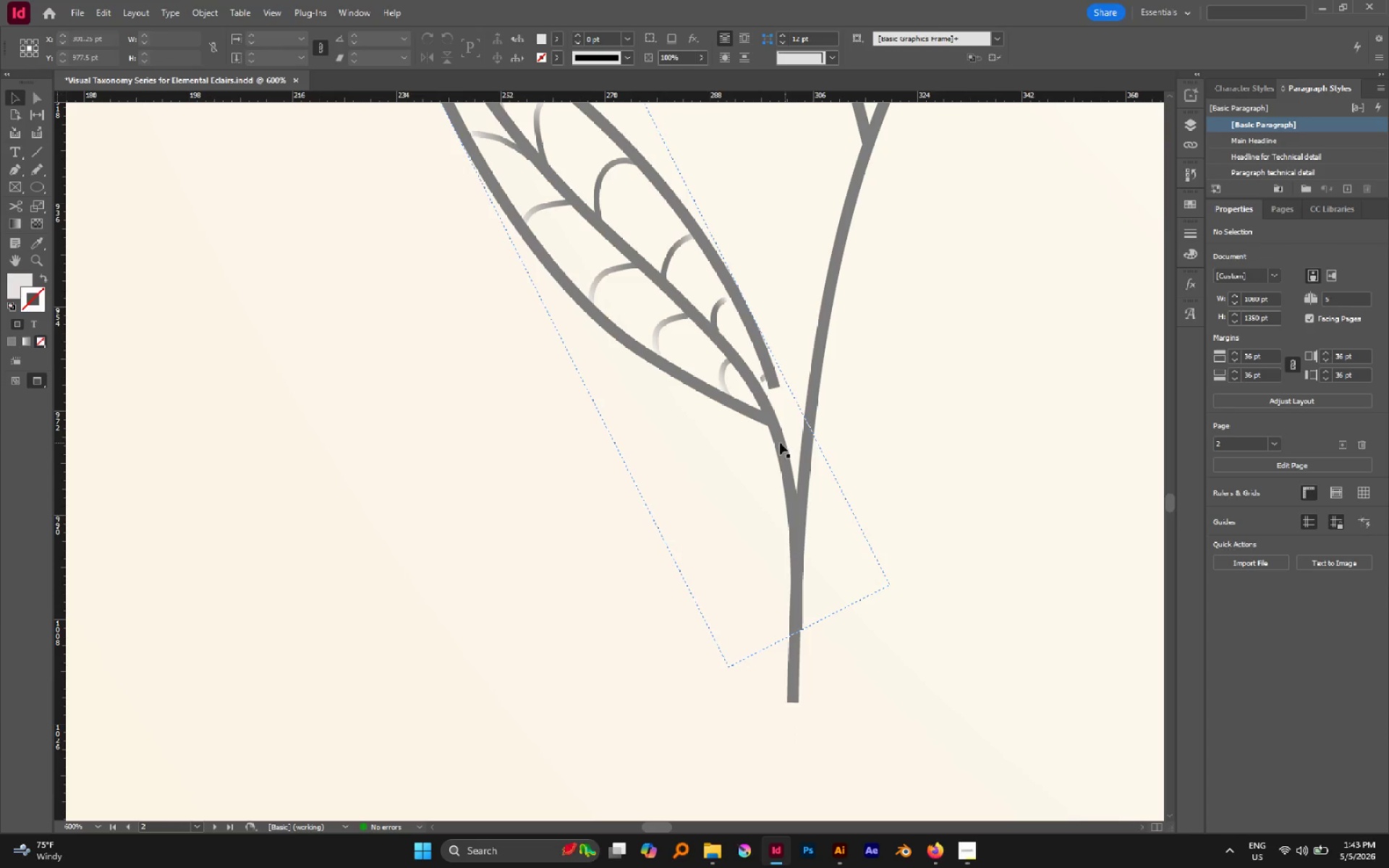 
left_click_drag(start_coordinate=[776, 441], to_coordinate=[773, 436])
 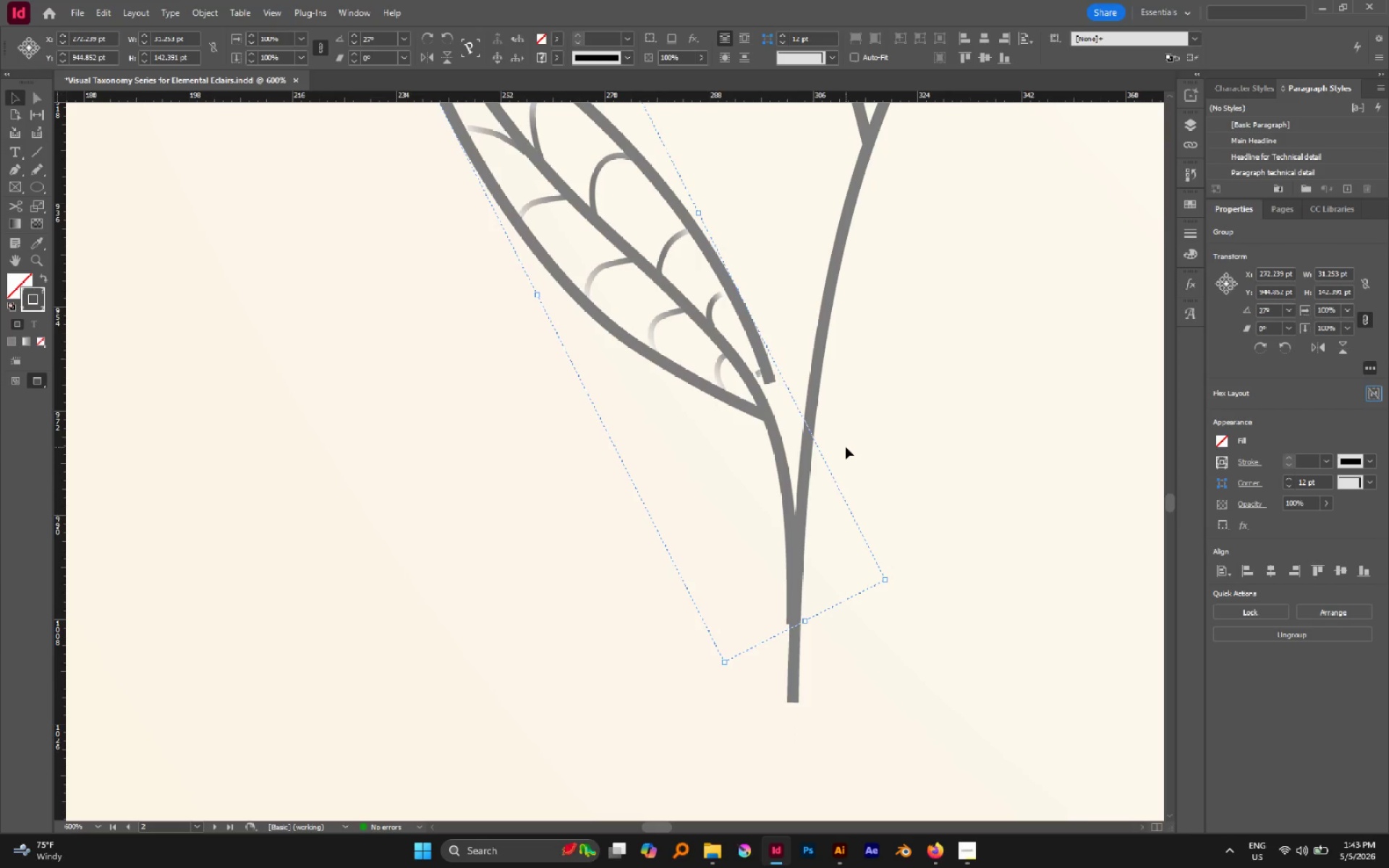 
key(ArrowRight)
 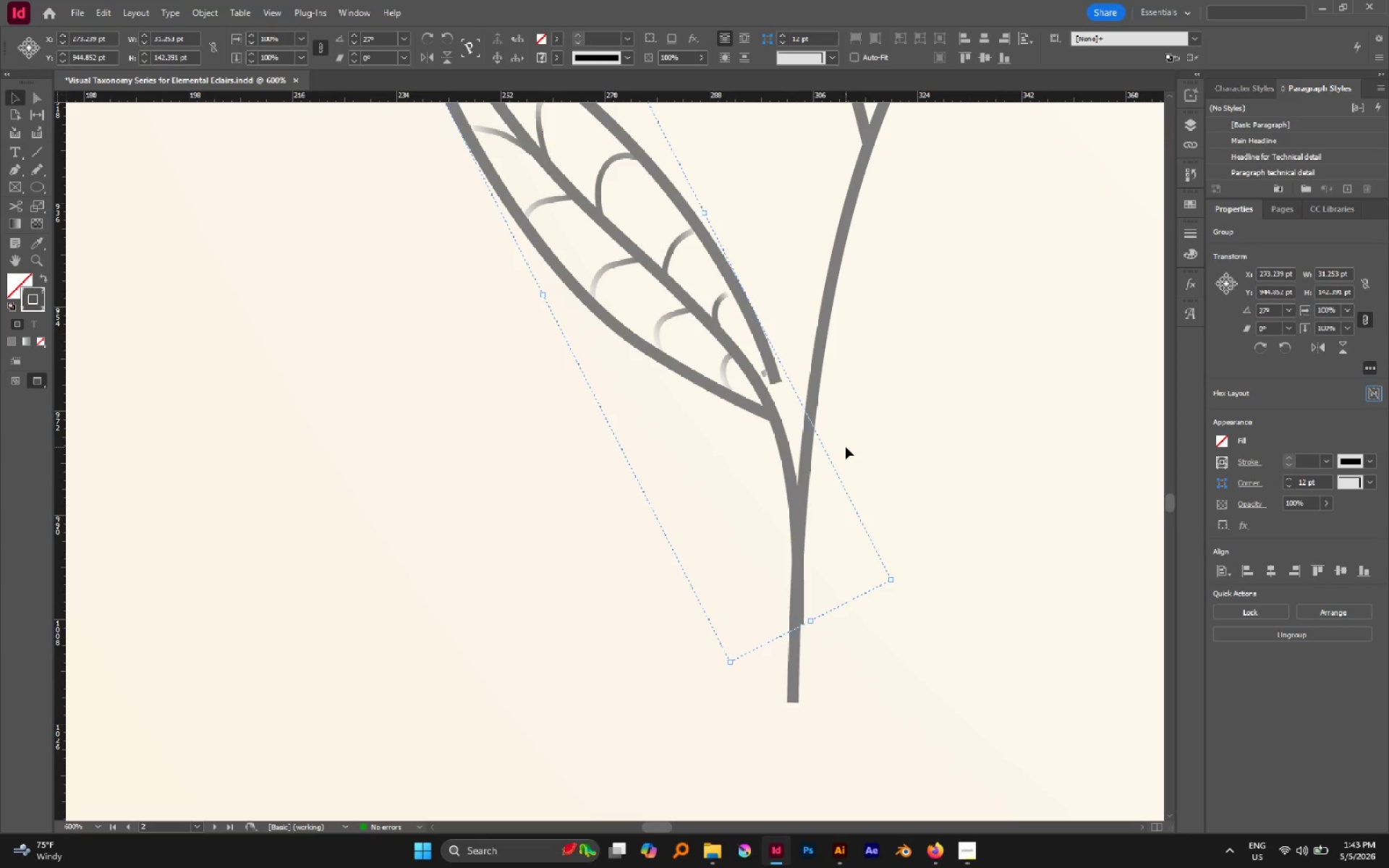 
key(ArrowLeft)
 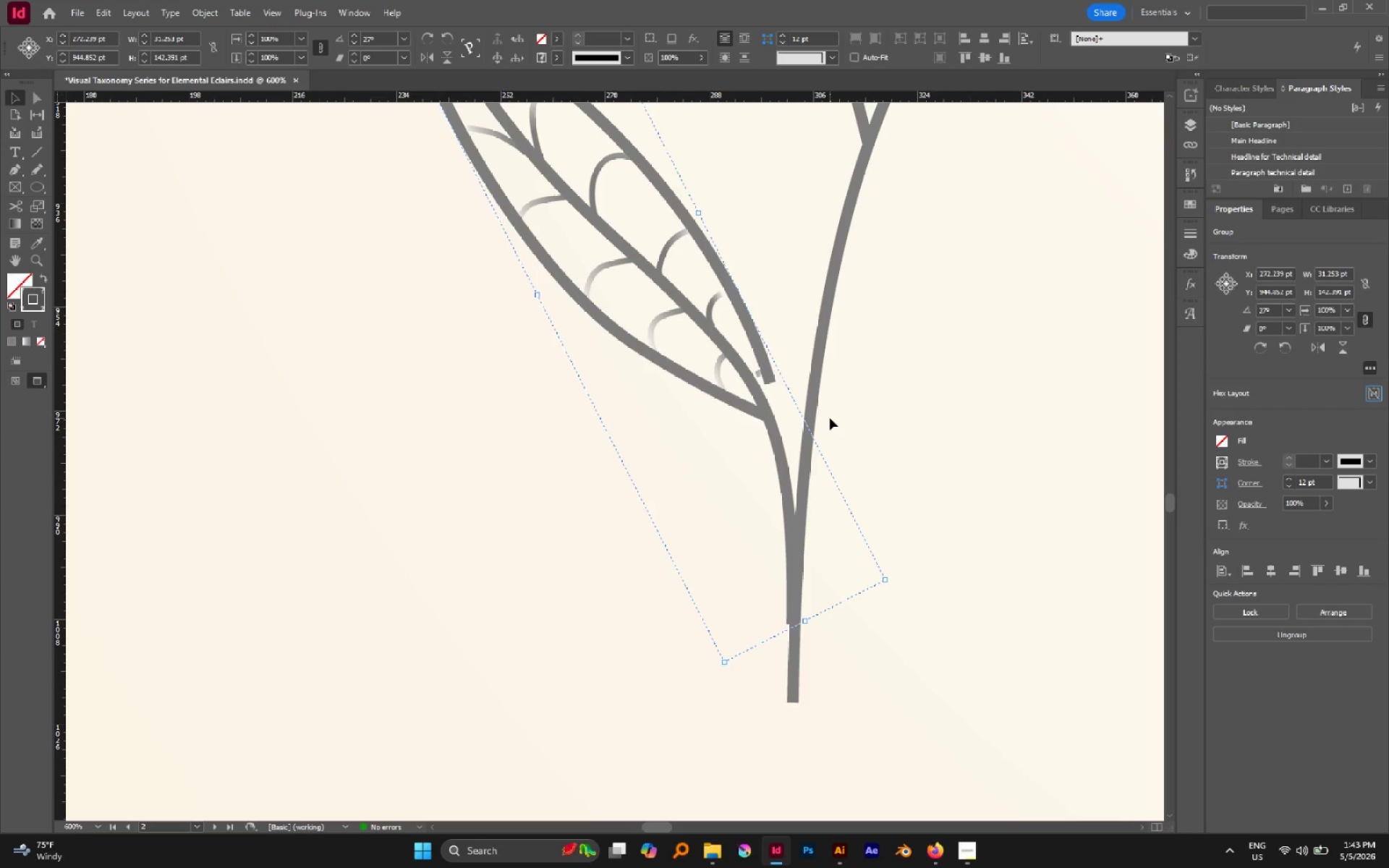 
hold_key(key=AltLeft, duration=0.84)
 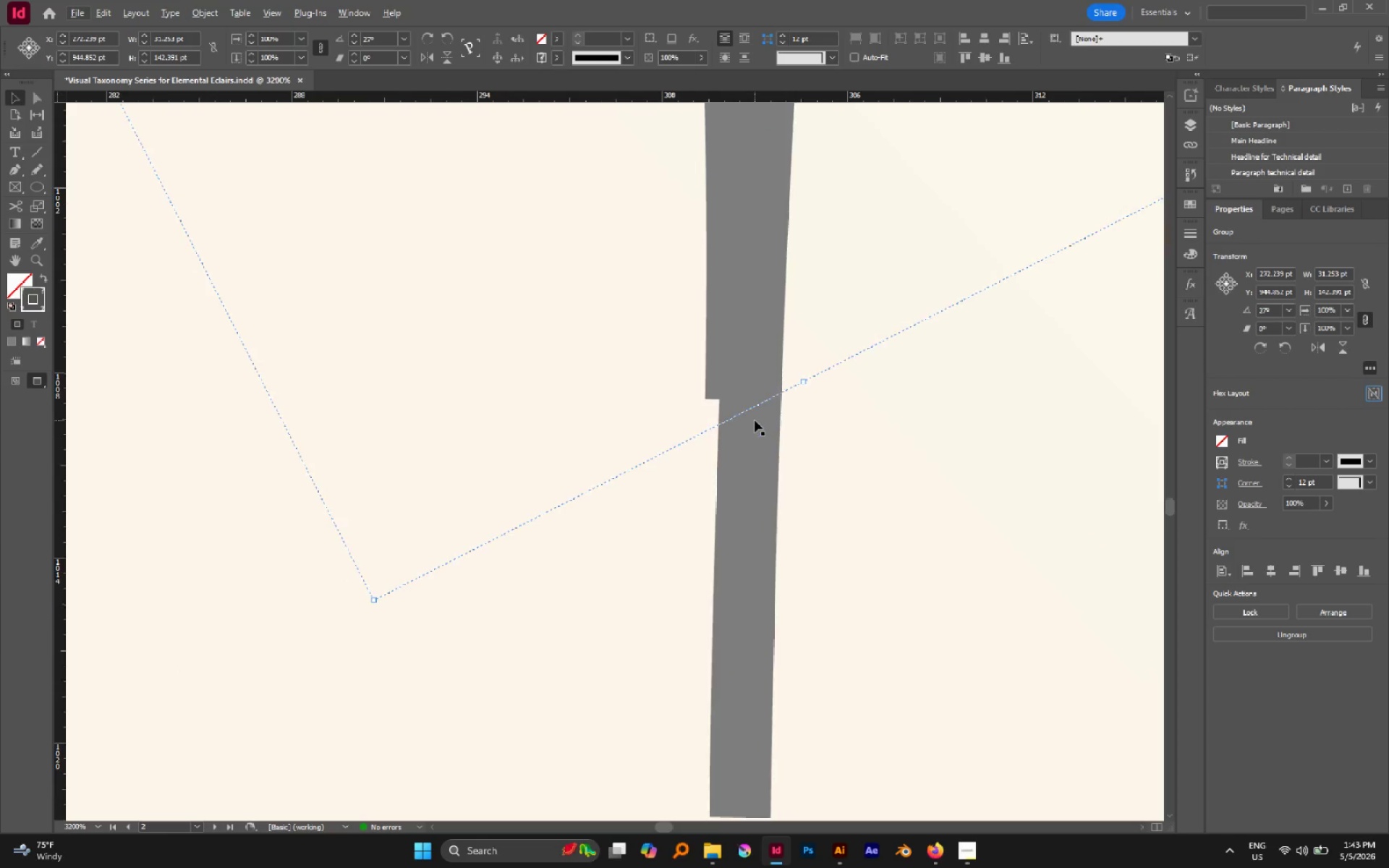 
left_click_drag(start_coordinate=[744, 408], to_coordinate=[749, 409])
 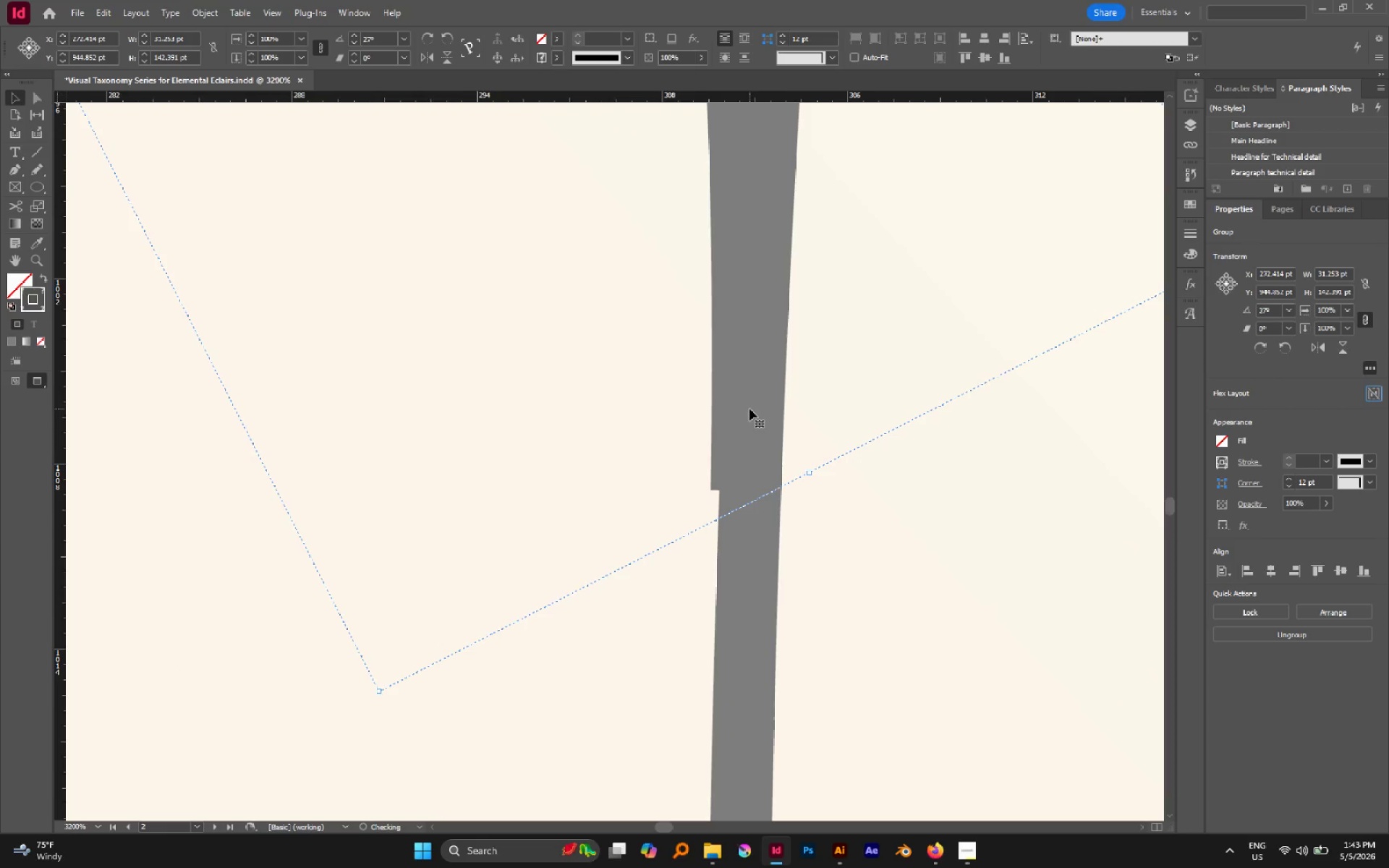 
scroll: coordinate [755, 420], scroll_direction: up, amount: 8.0
 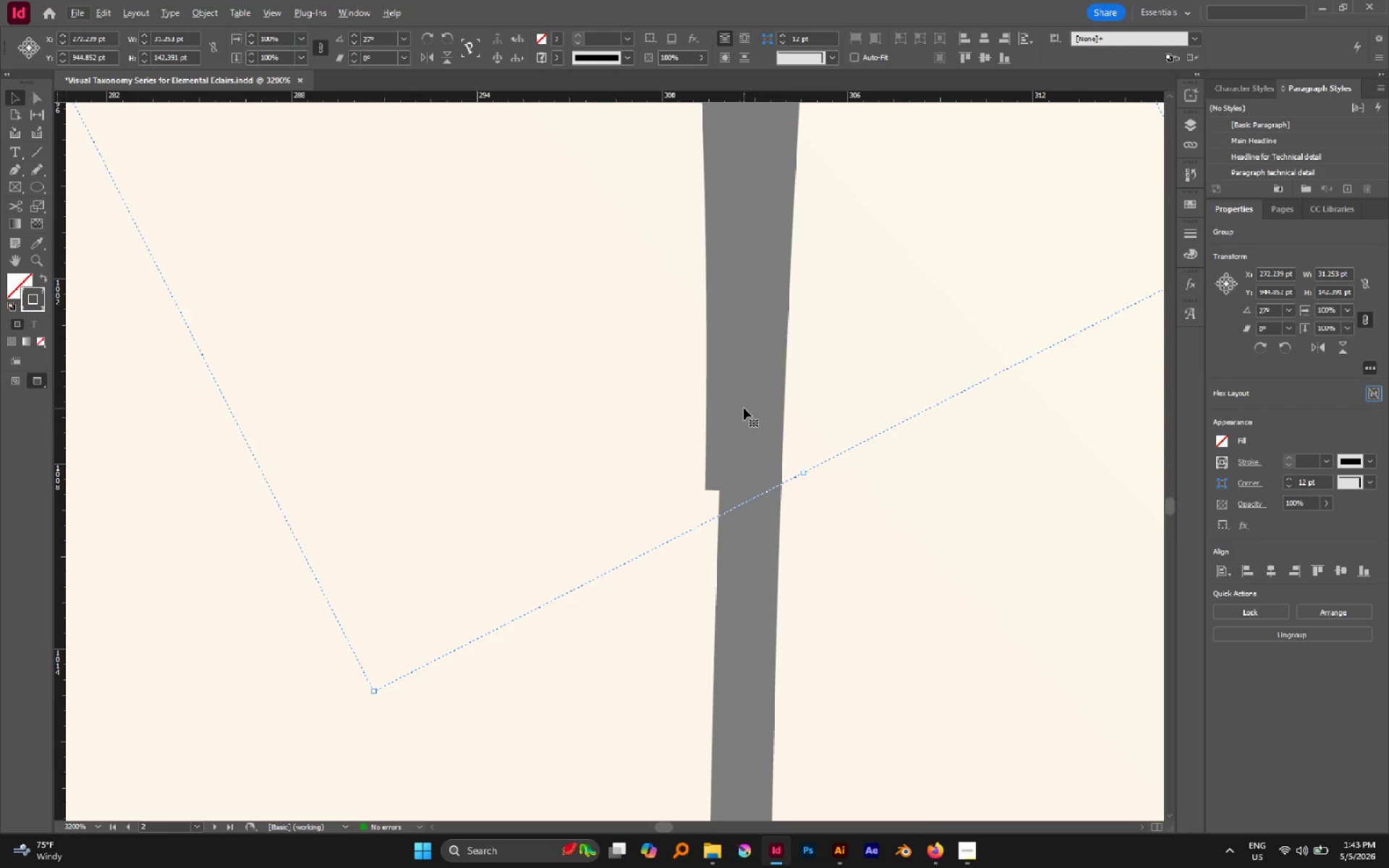 
left_click_drag(start_coordinate=[749, 409], to_coordinate=[756, 410])
 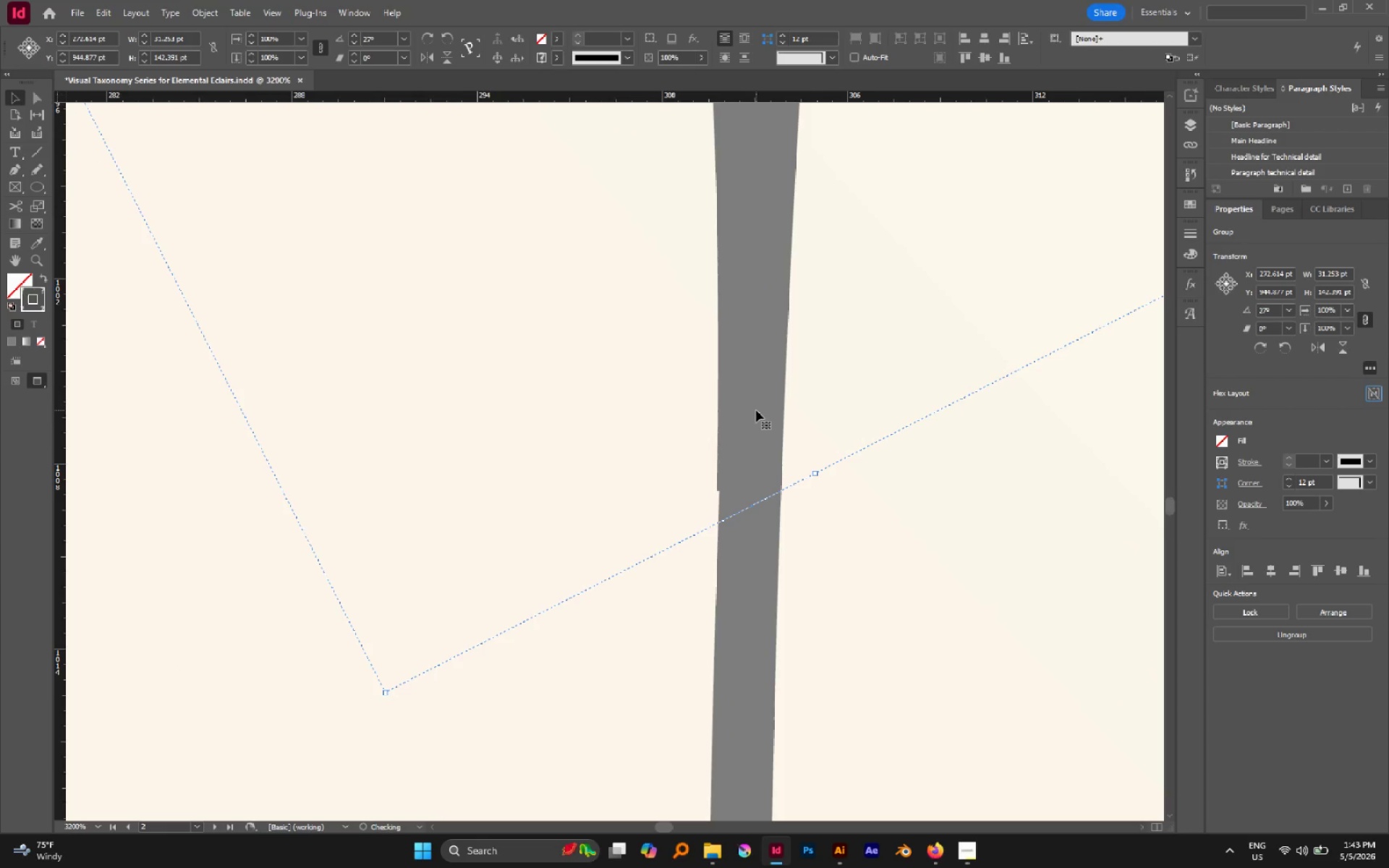 
left_click_drag(start_coordinate=[756, 410], to_coordinate=[763, 410])
 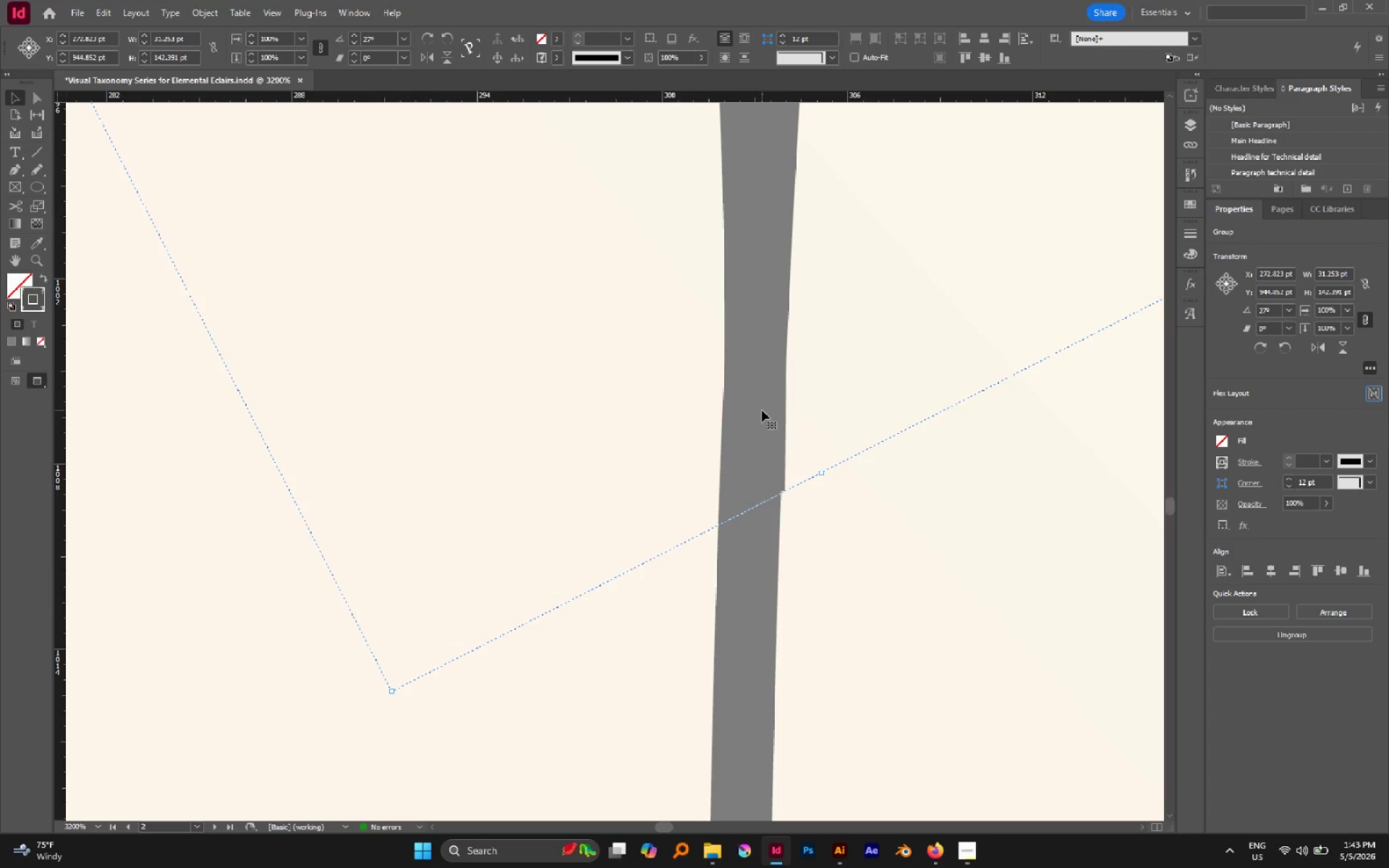 
key(ArrowLeft)
 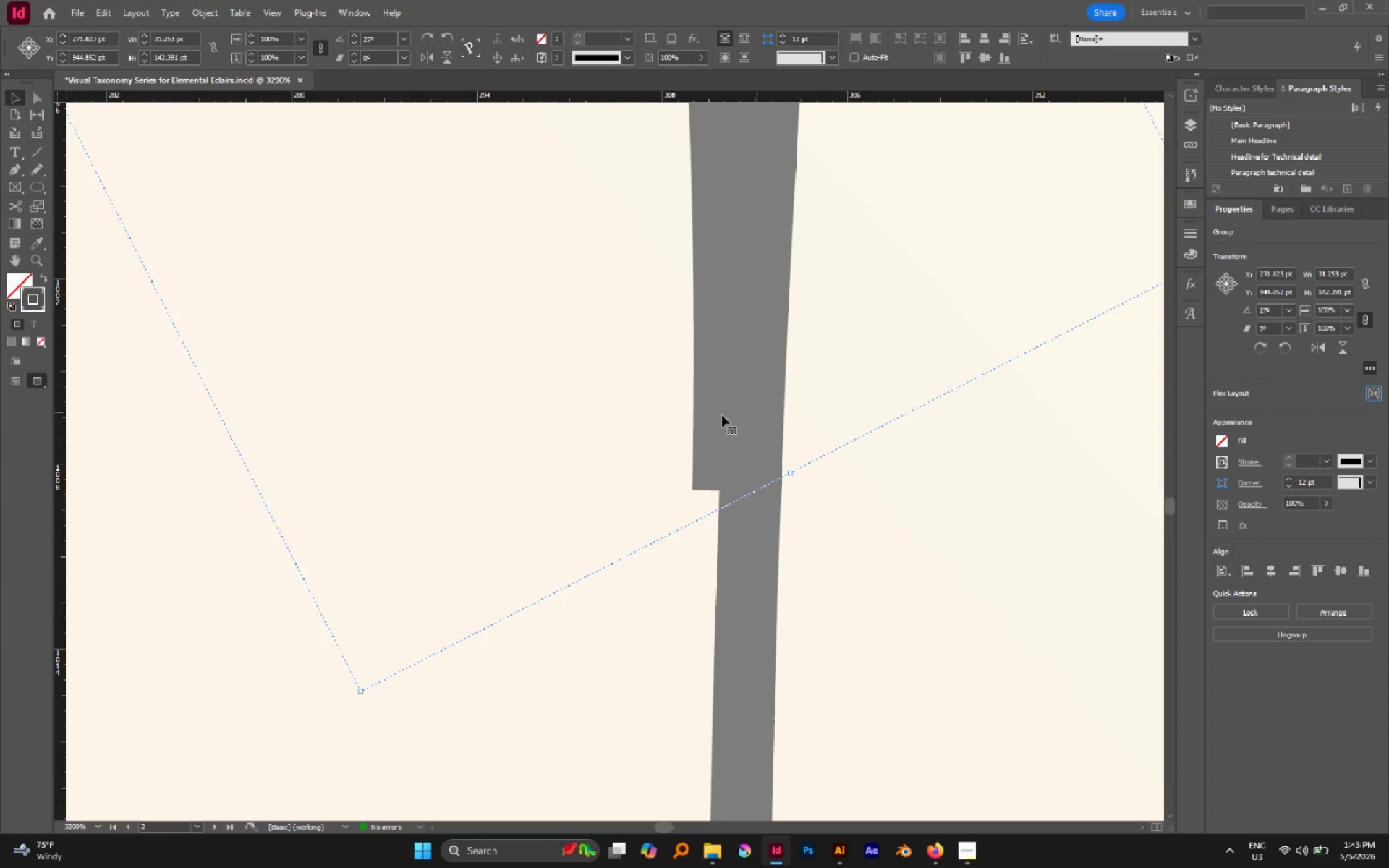 
left_click_drag(start_coordinate=[713, 419], to_coordinate=[729, 422])
 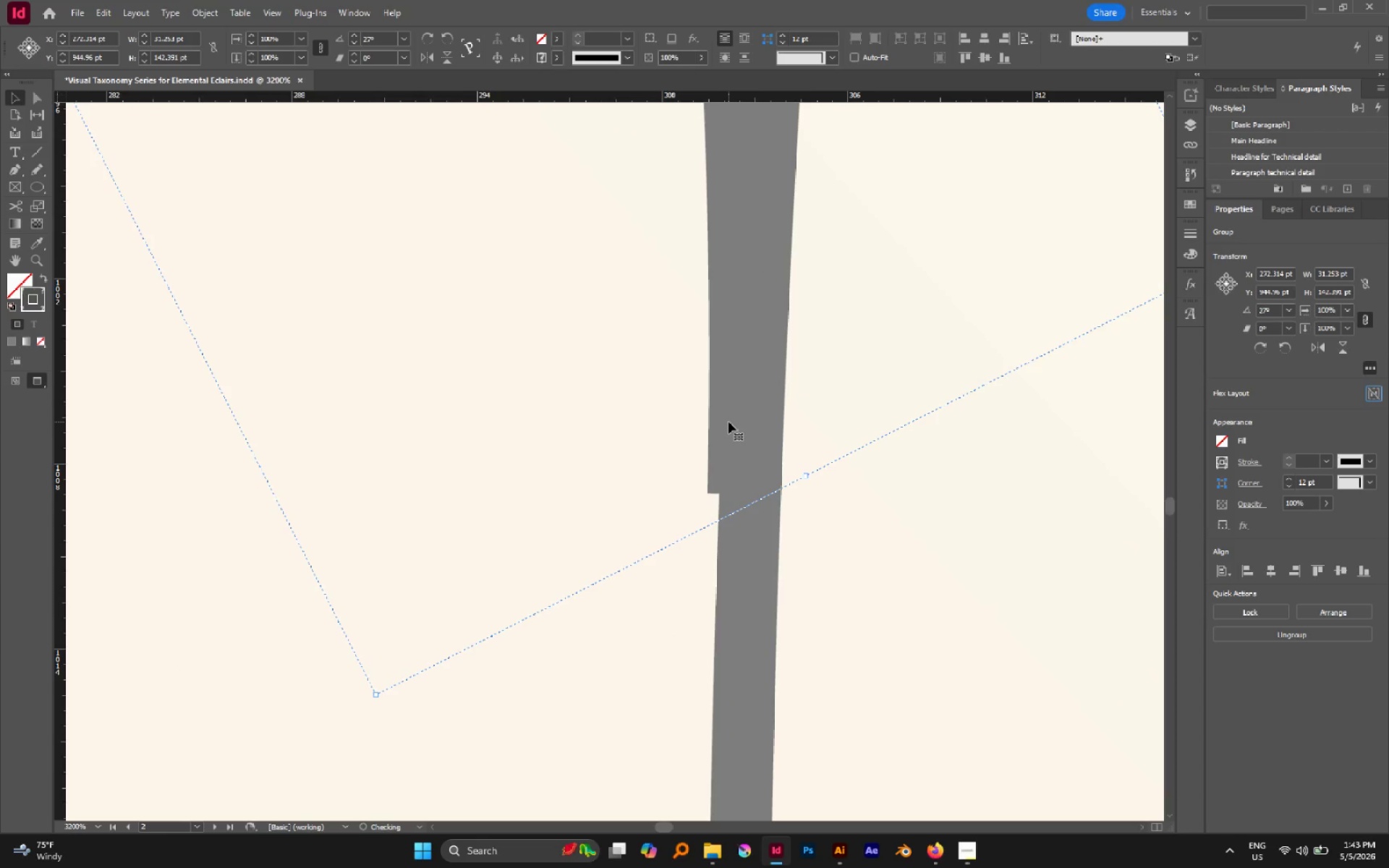 
left_click_drag(start_coordinate=[729, 422], to_coordinate=[733, 422])
 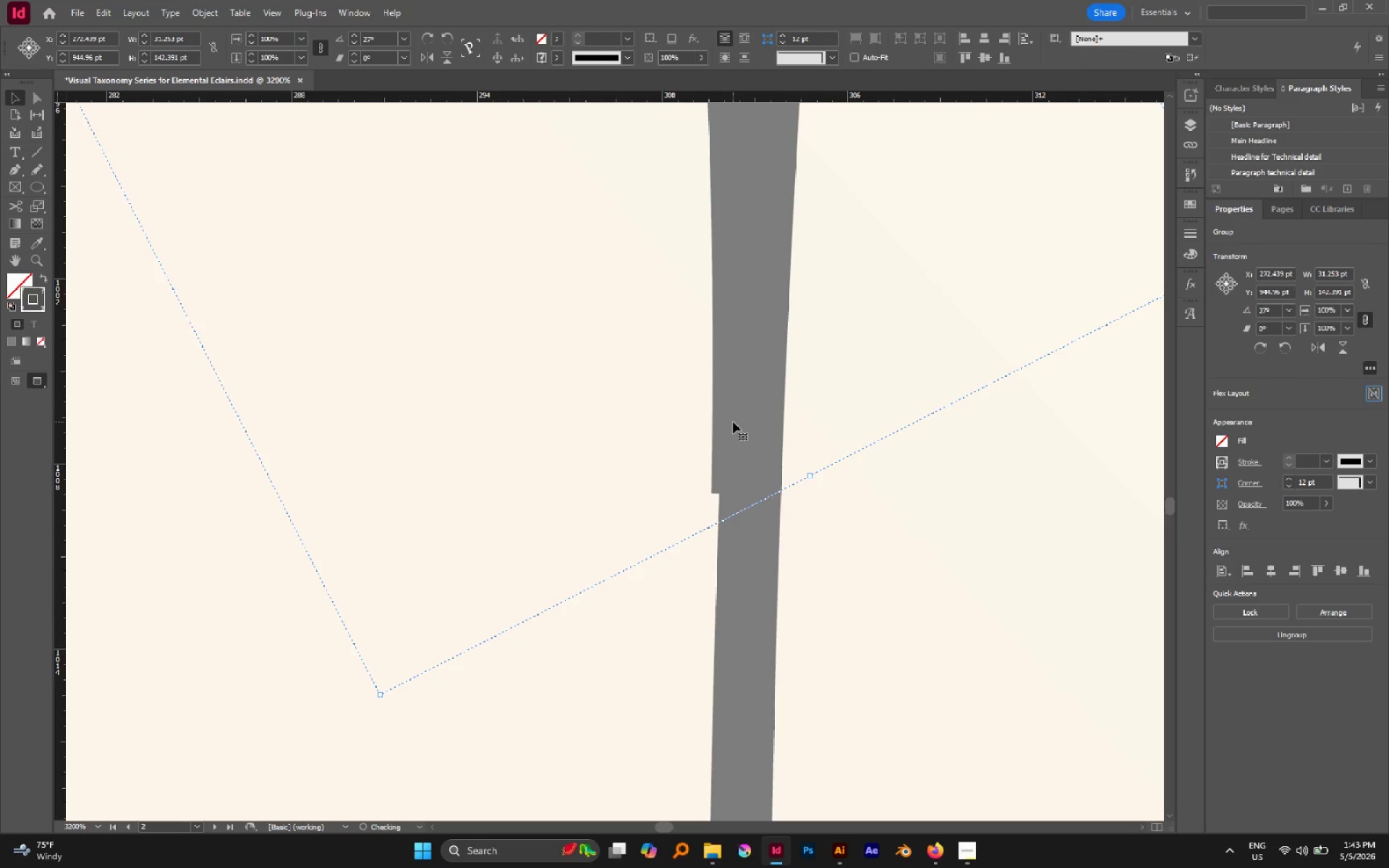 
left_click_drag(start_coordinate=[733, 422], to_coordinate=[737, 422])
 